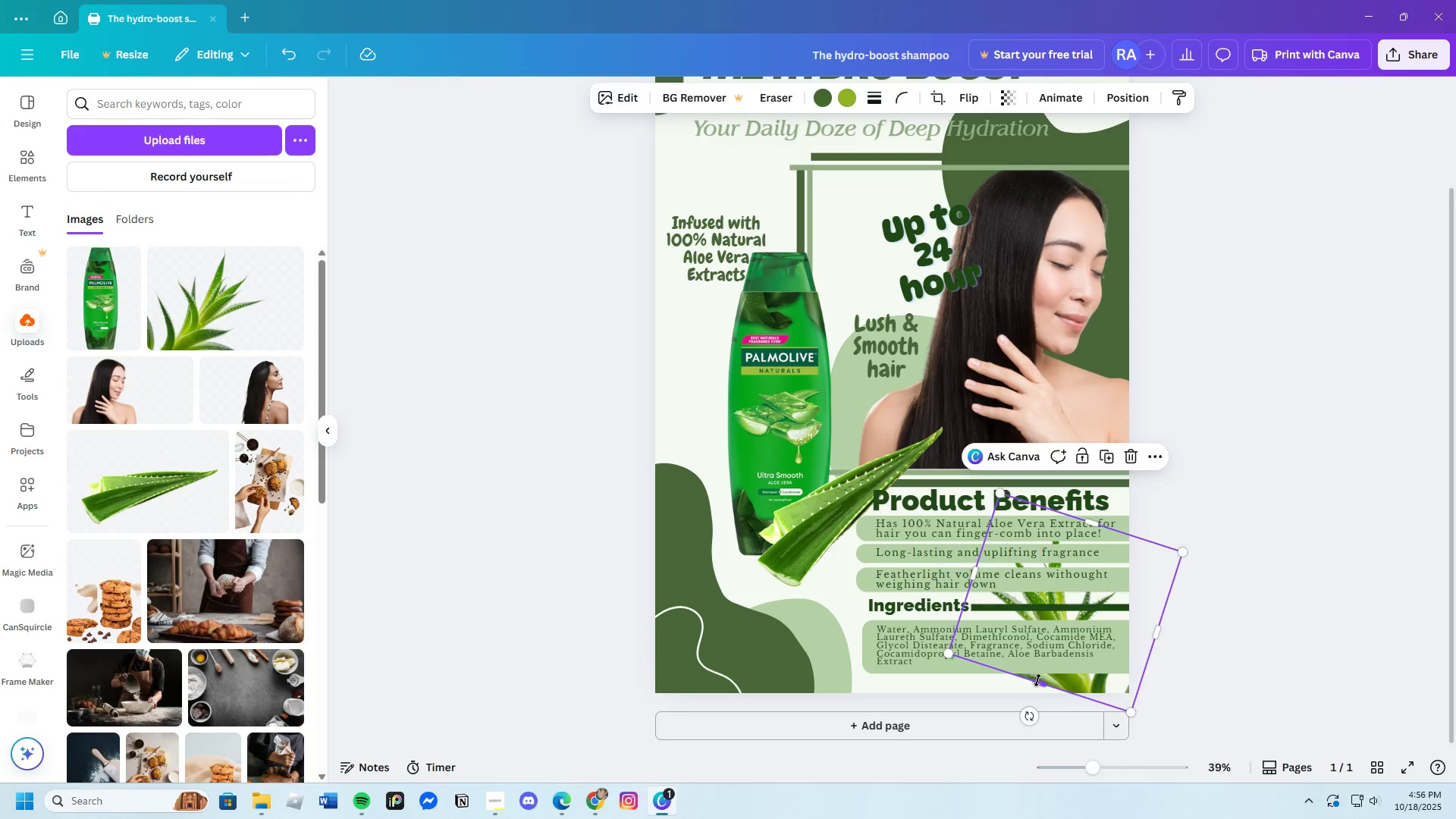 
left_click_drag(start_coordinate=[1036, 688], to_coordinate=[1037, 701])
 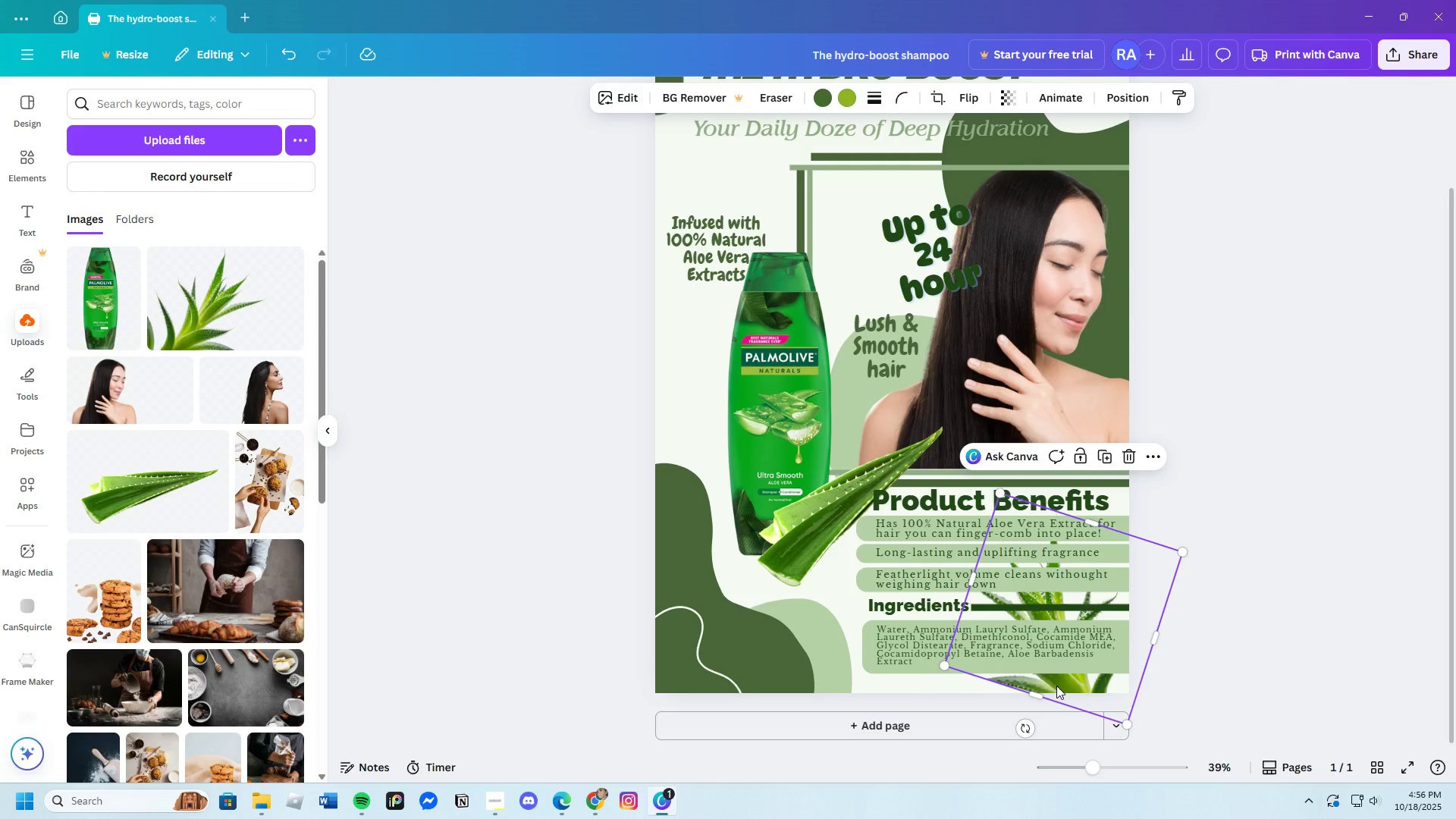 
left_click_drag(start_coordinate=[1059, 686], to_coordinate=[1079, 678])
 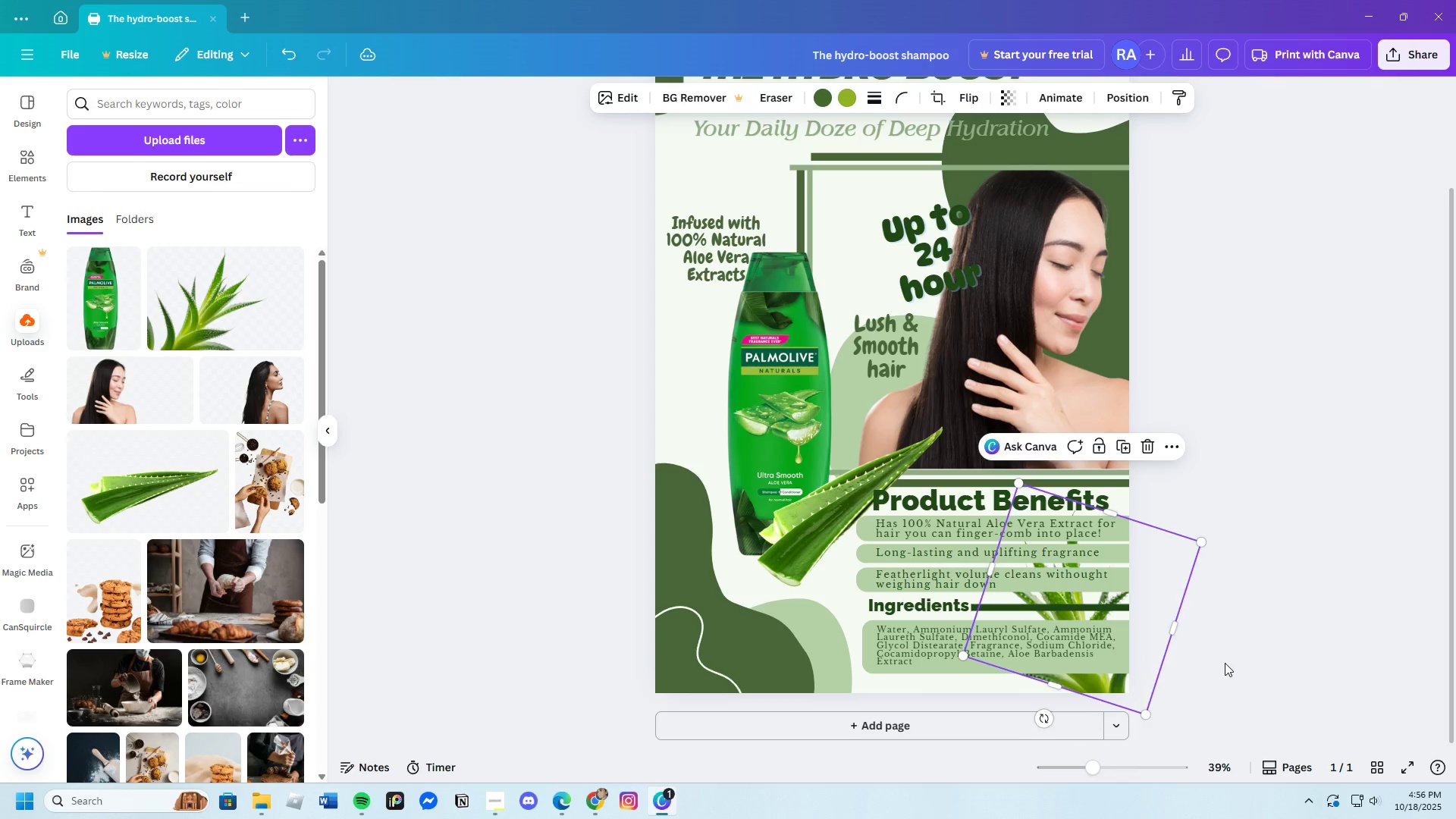 
left_click([1225, 663])
 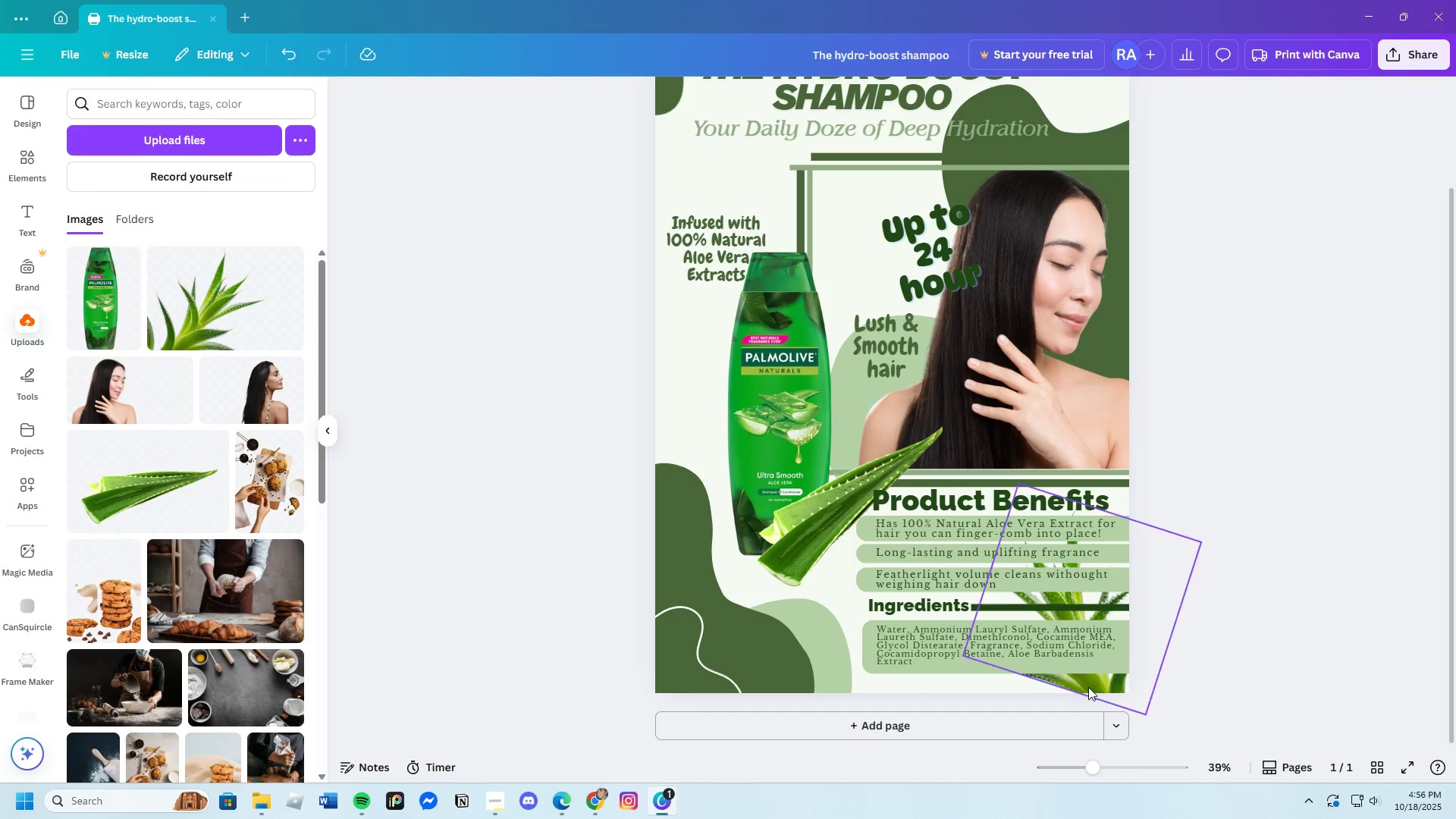 
left_click([1087, 687])
 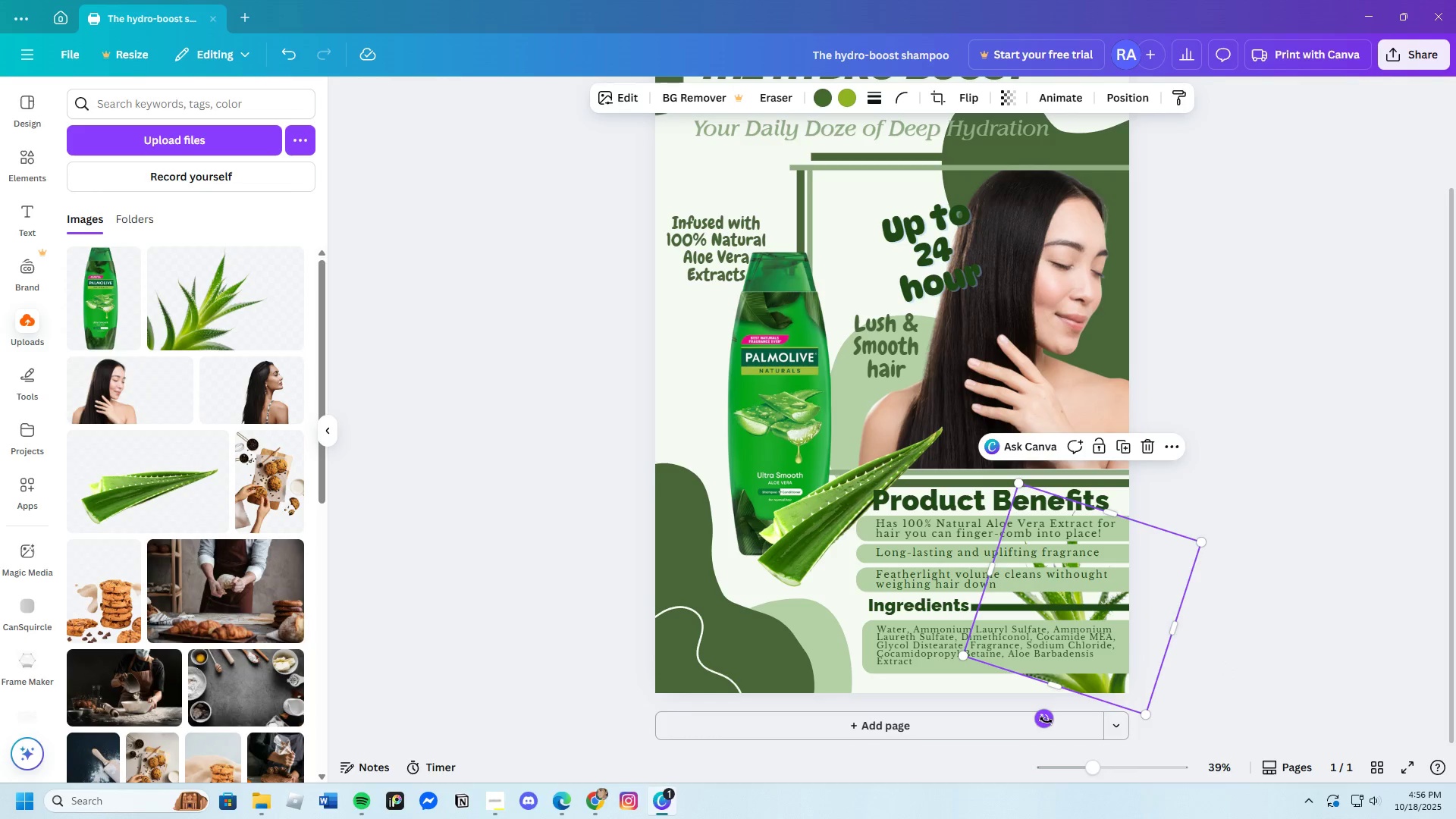 
left_click_drag(start_coordinate=[1045, 721], to_coordinate=[1064, 732])
 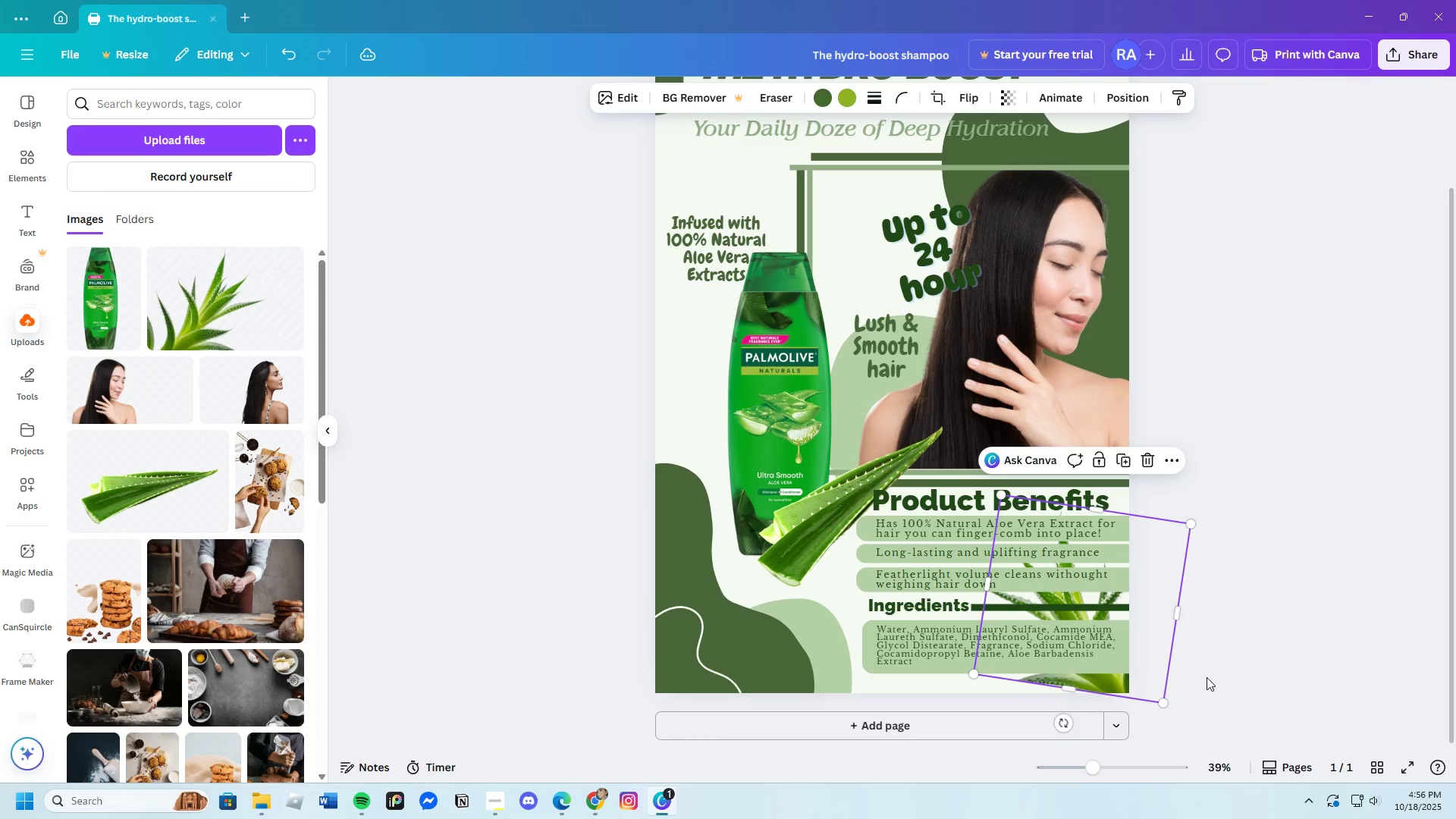 
left_click([1207, 677])
 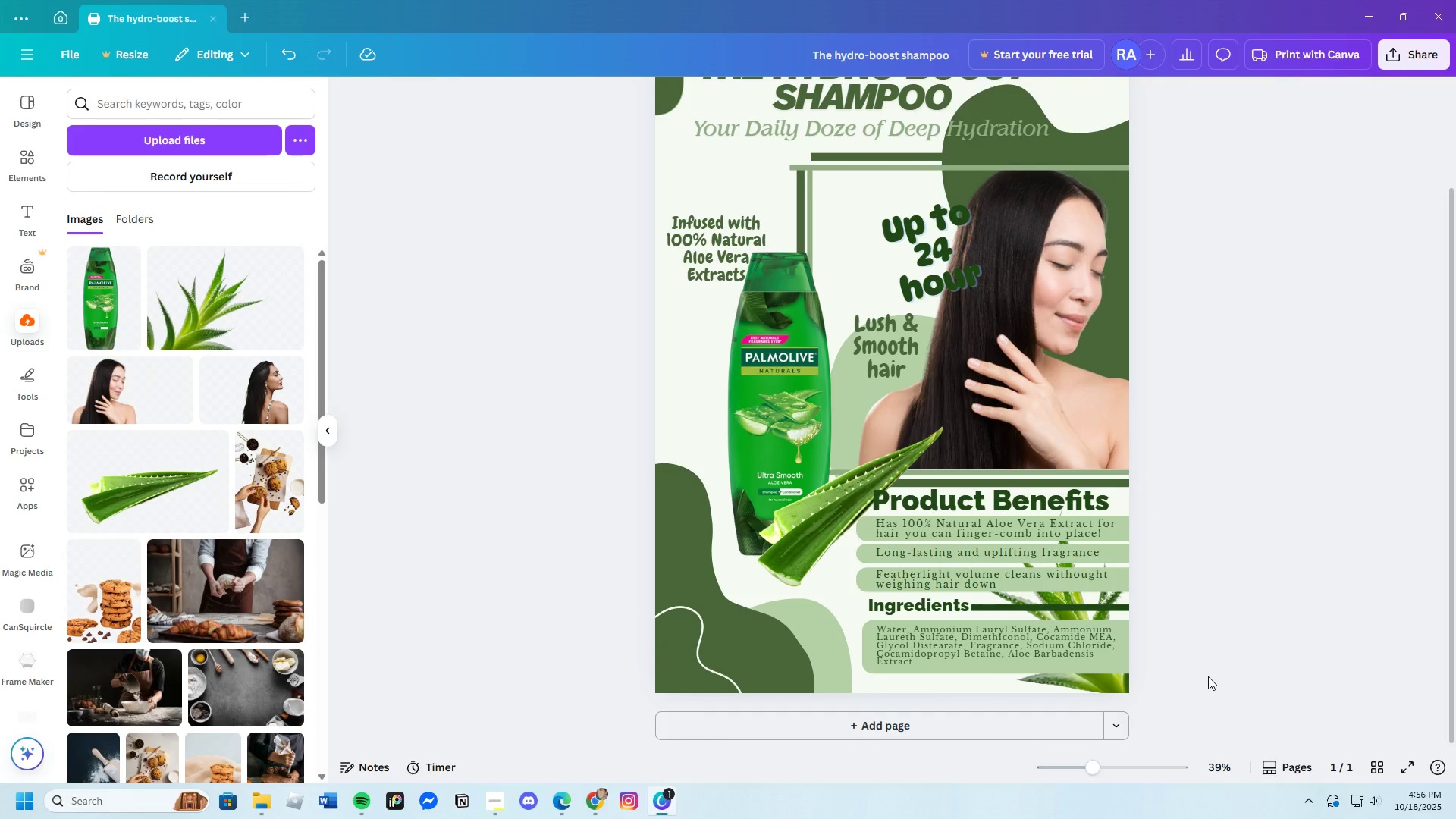 
wait(9.94)
 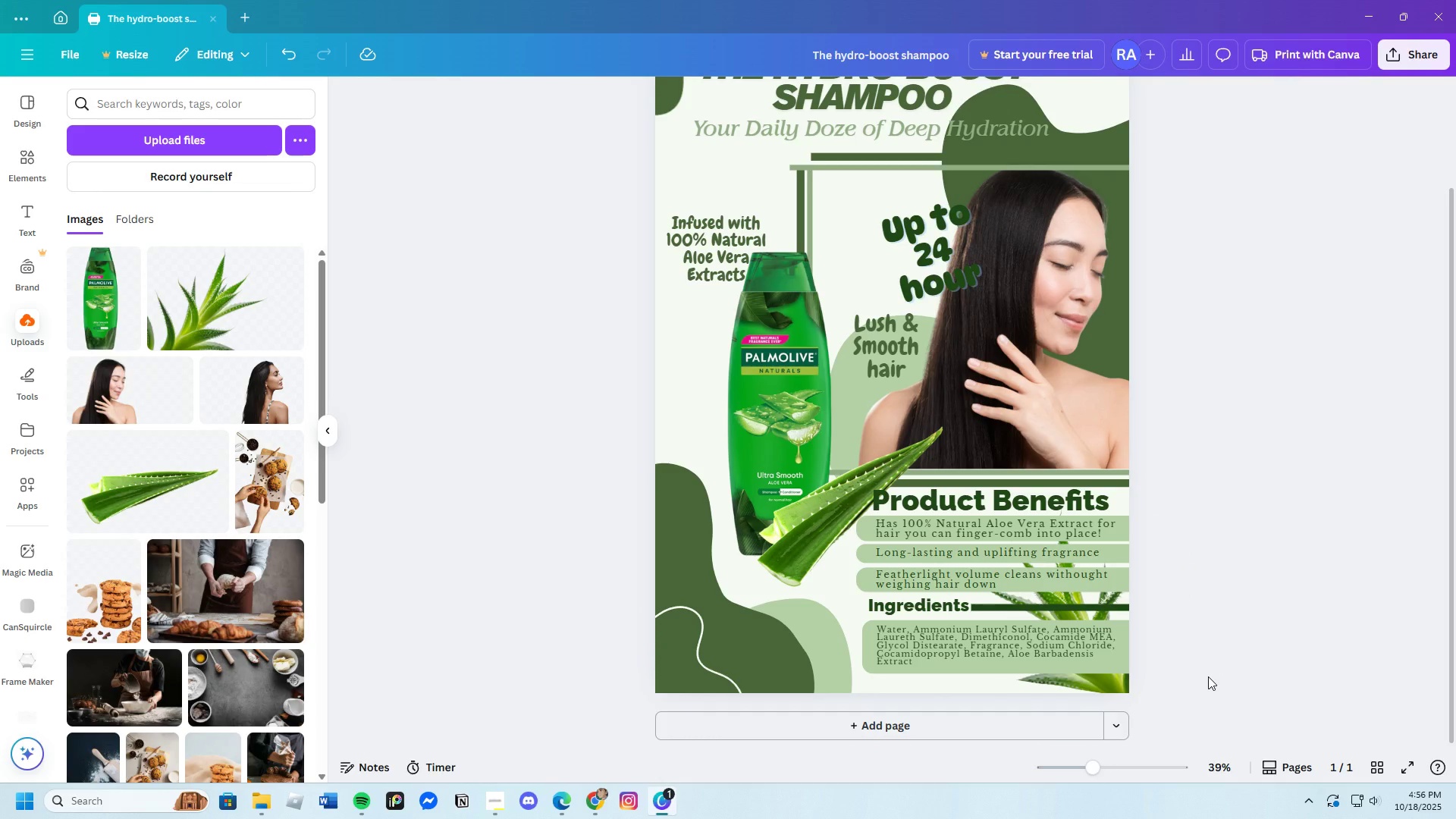 
scroll: coordinate [880, 508], scroll_direction: up, amount: 3.0
 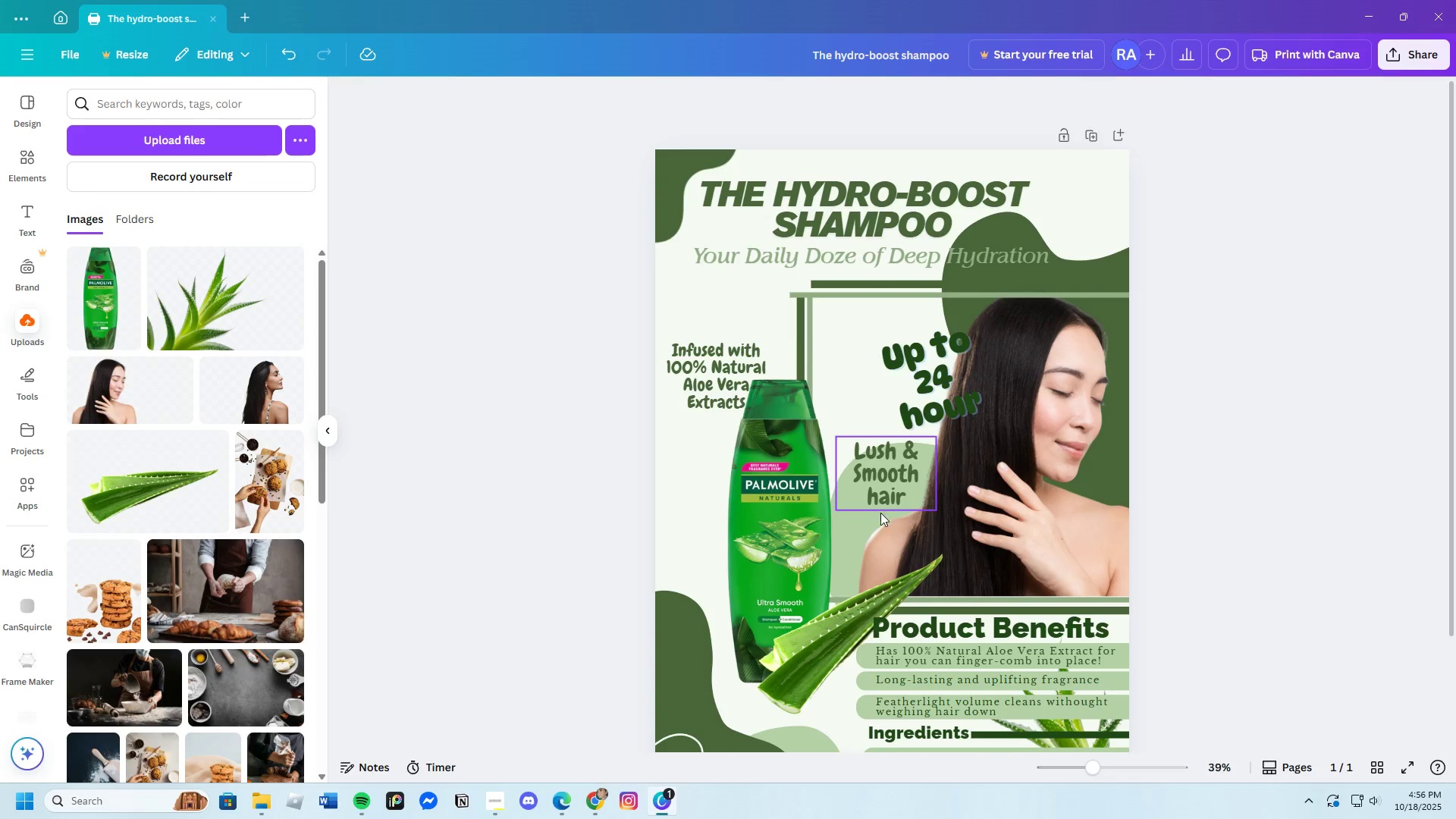 
scroll: coordinate [855, 541], scroll_direction: down, amount: 3.0
 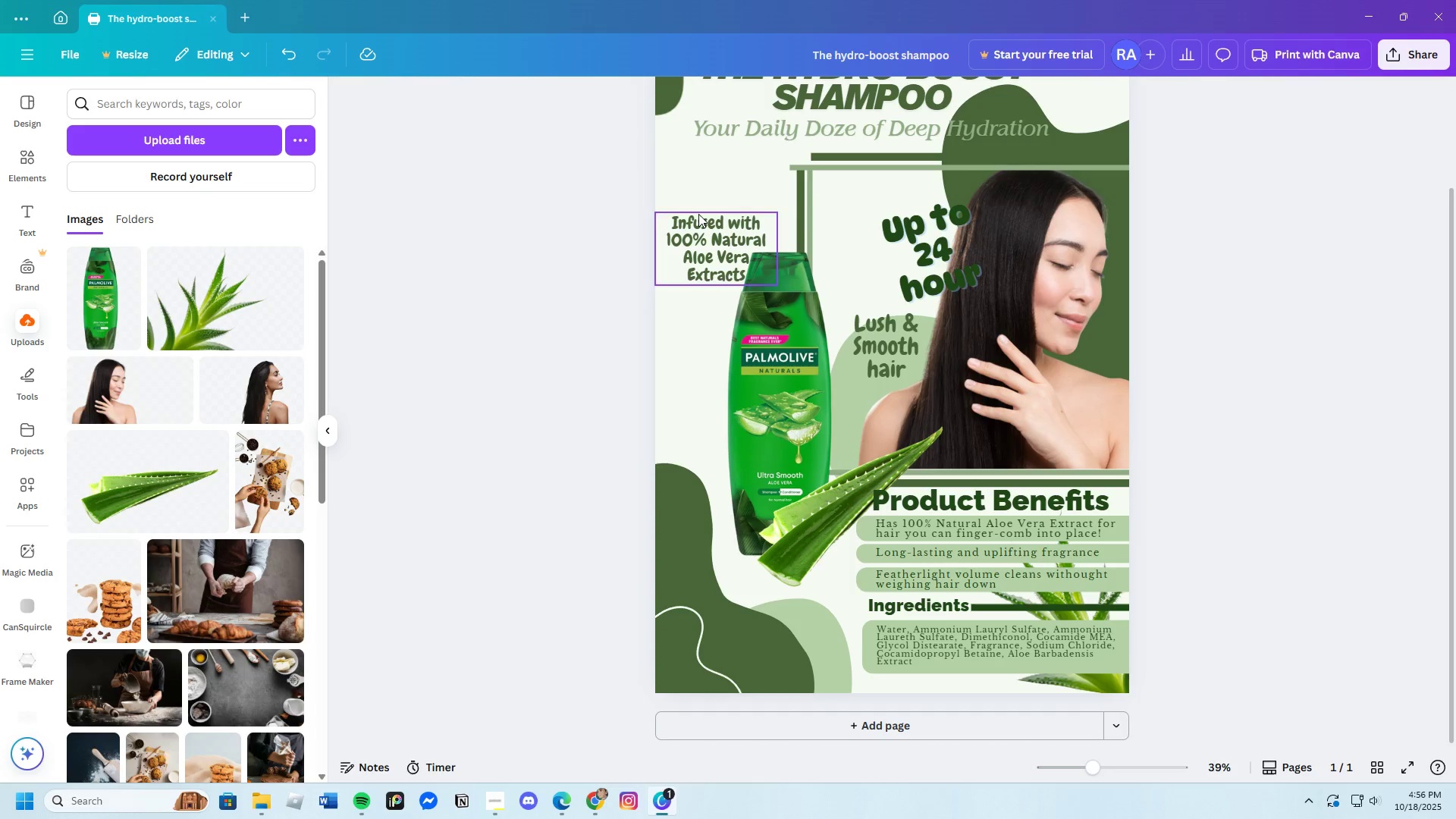 
scroll: coordinate [711, 331], scroll_direction: up, amount: 1.0
 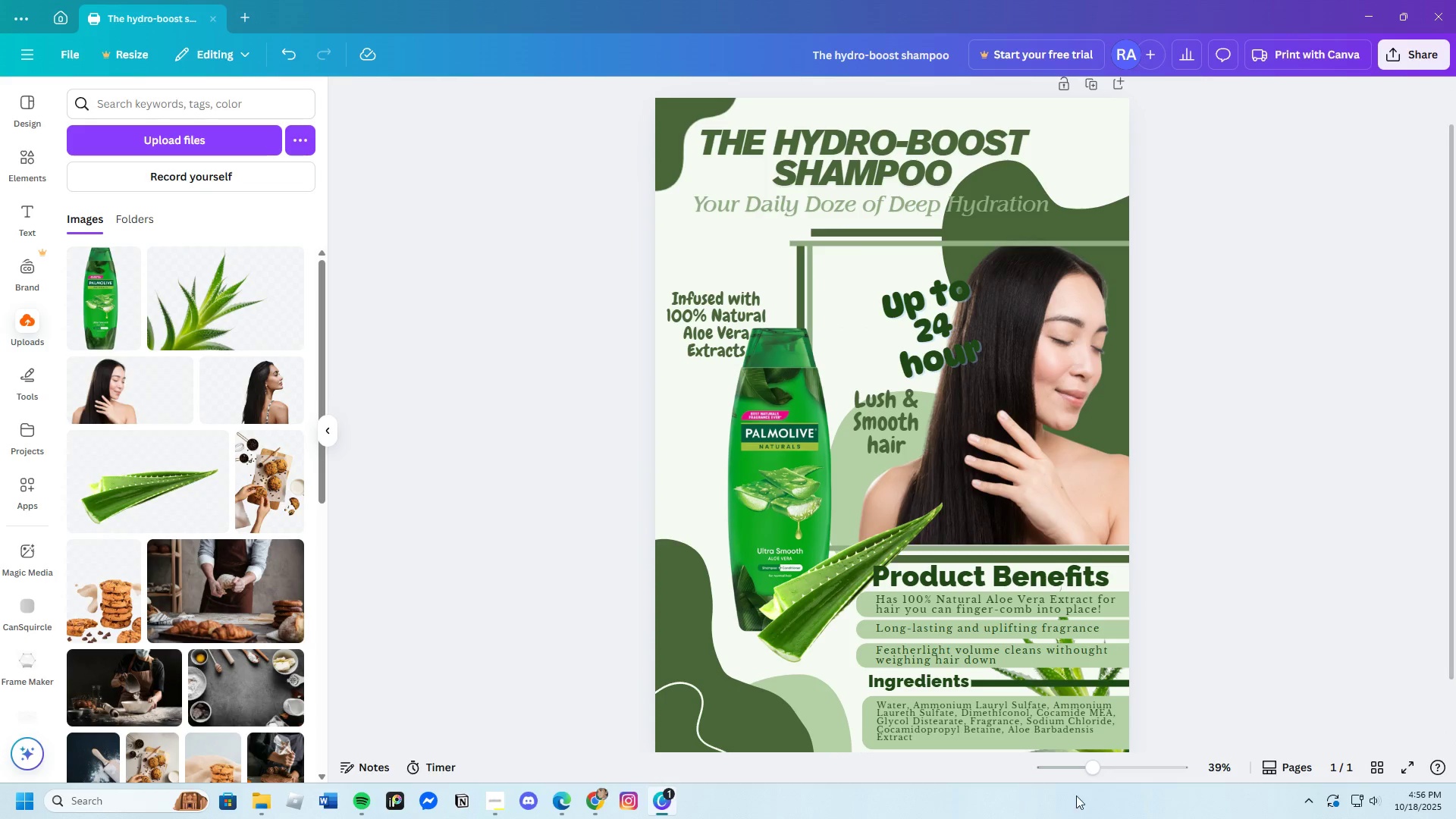 
left_click_drag(start_coordinate=[1093, 776], to_coordinate=[1083, 780])
 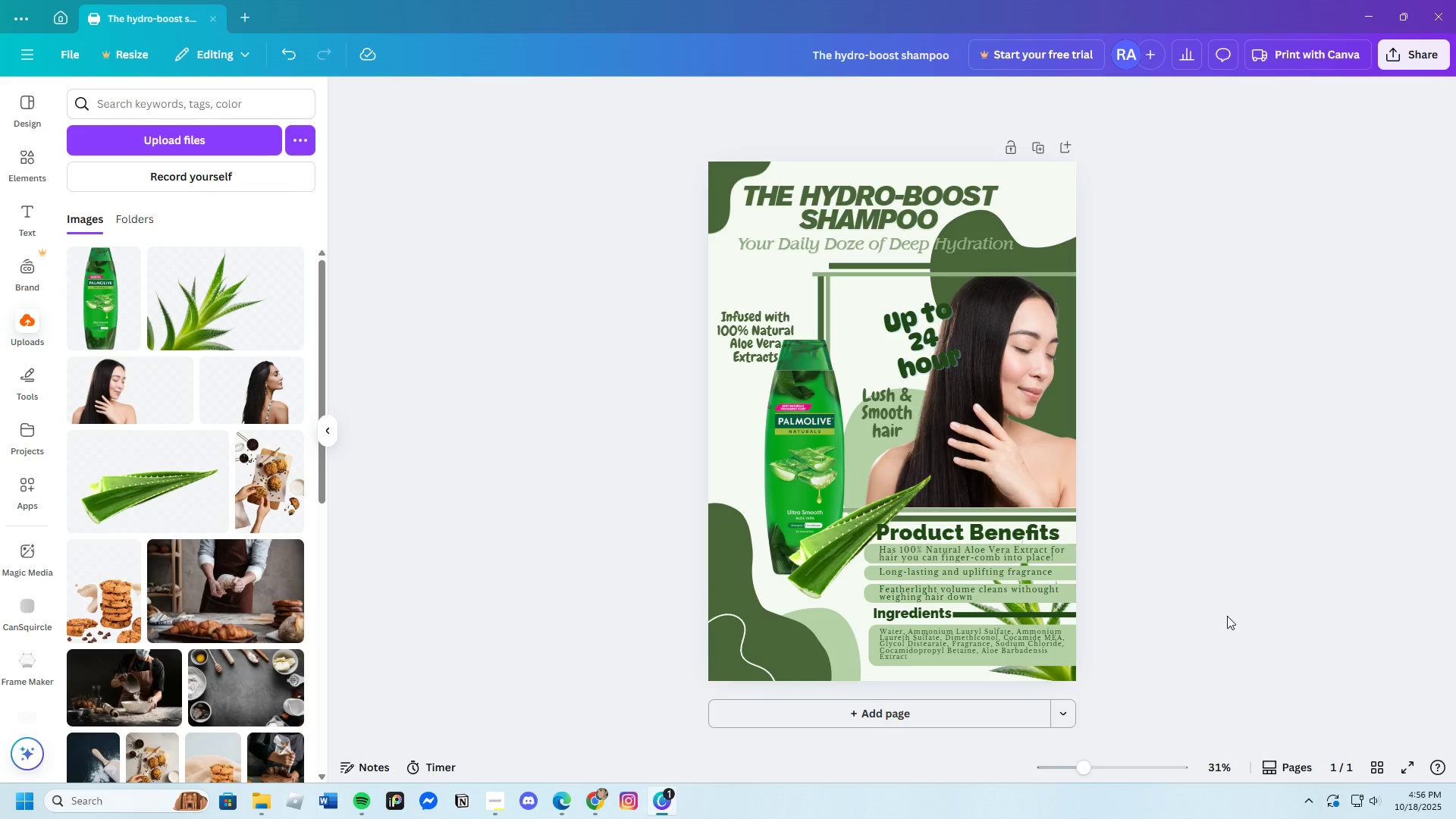 
scroll: coordinate [1225, 625], scroll_direction: down, amount: 1.0
 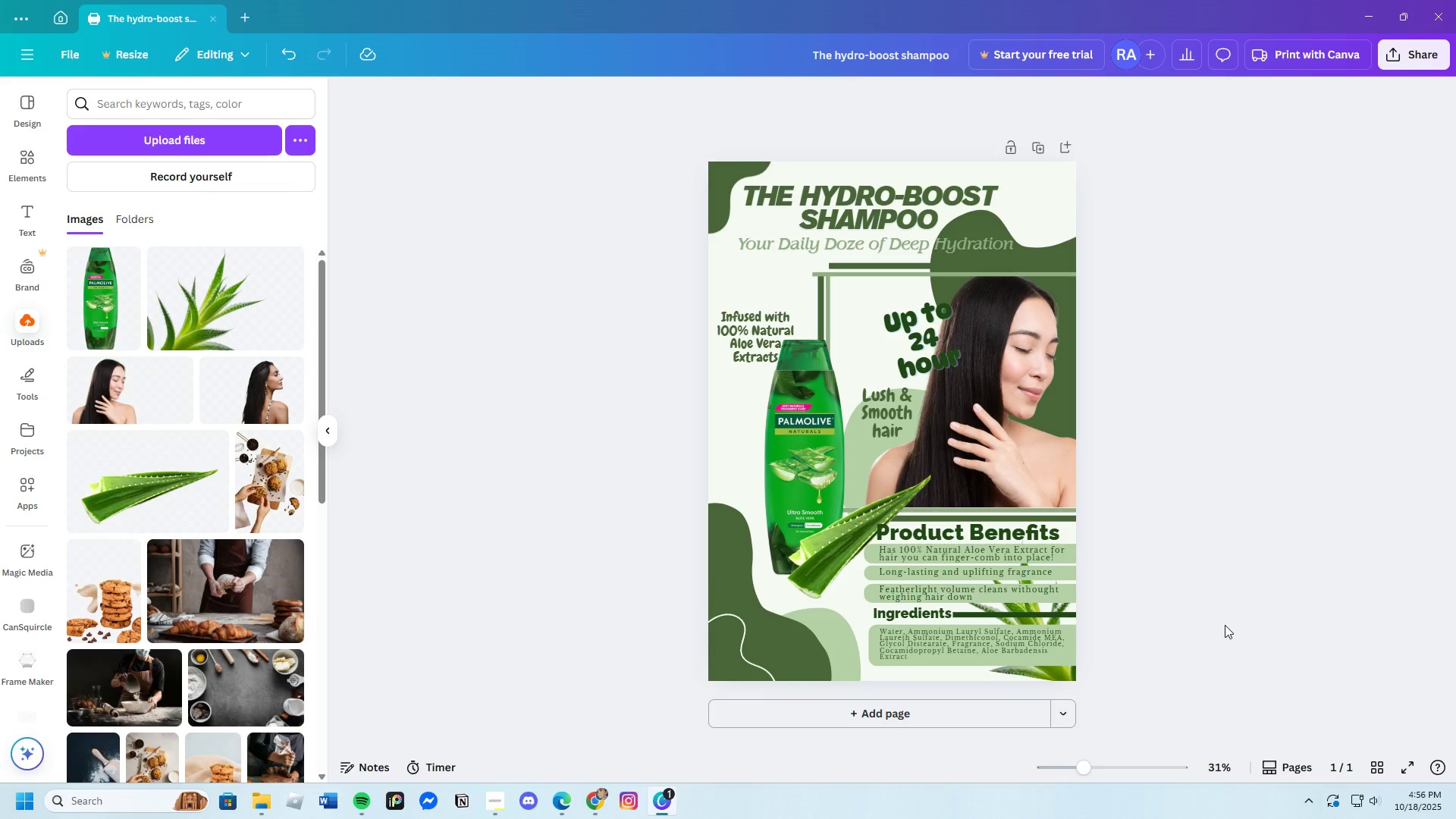 
scroll: coordinate [1225, 625], scroll_direction: up, amount: 1.0
 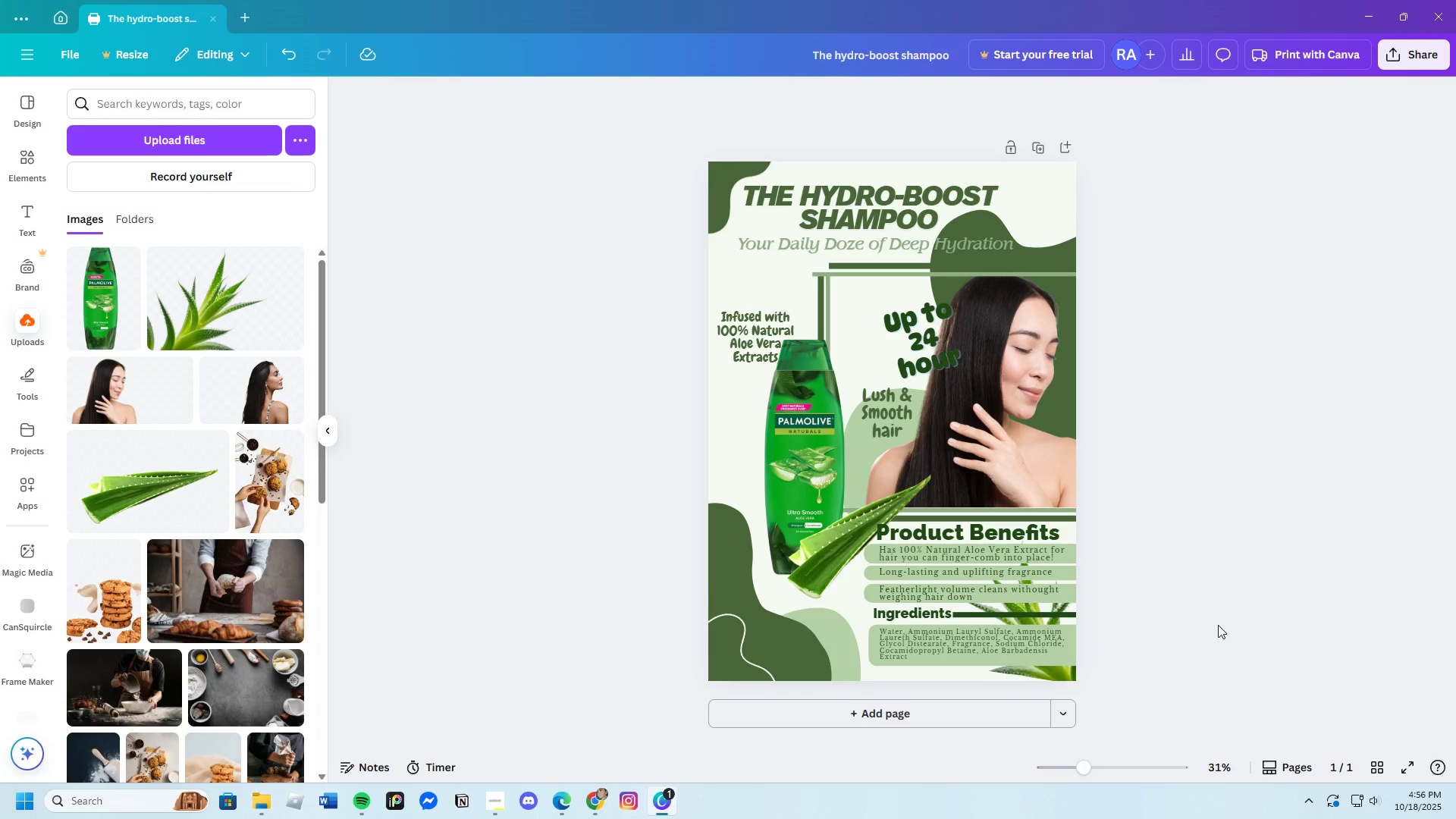 
wait(15.19)
 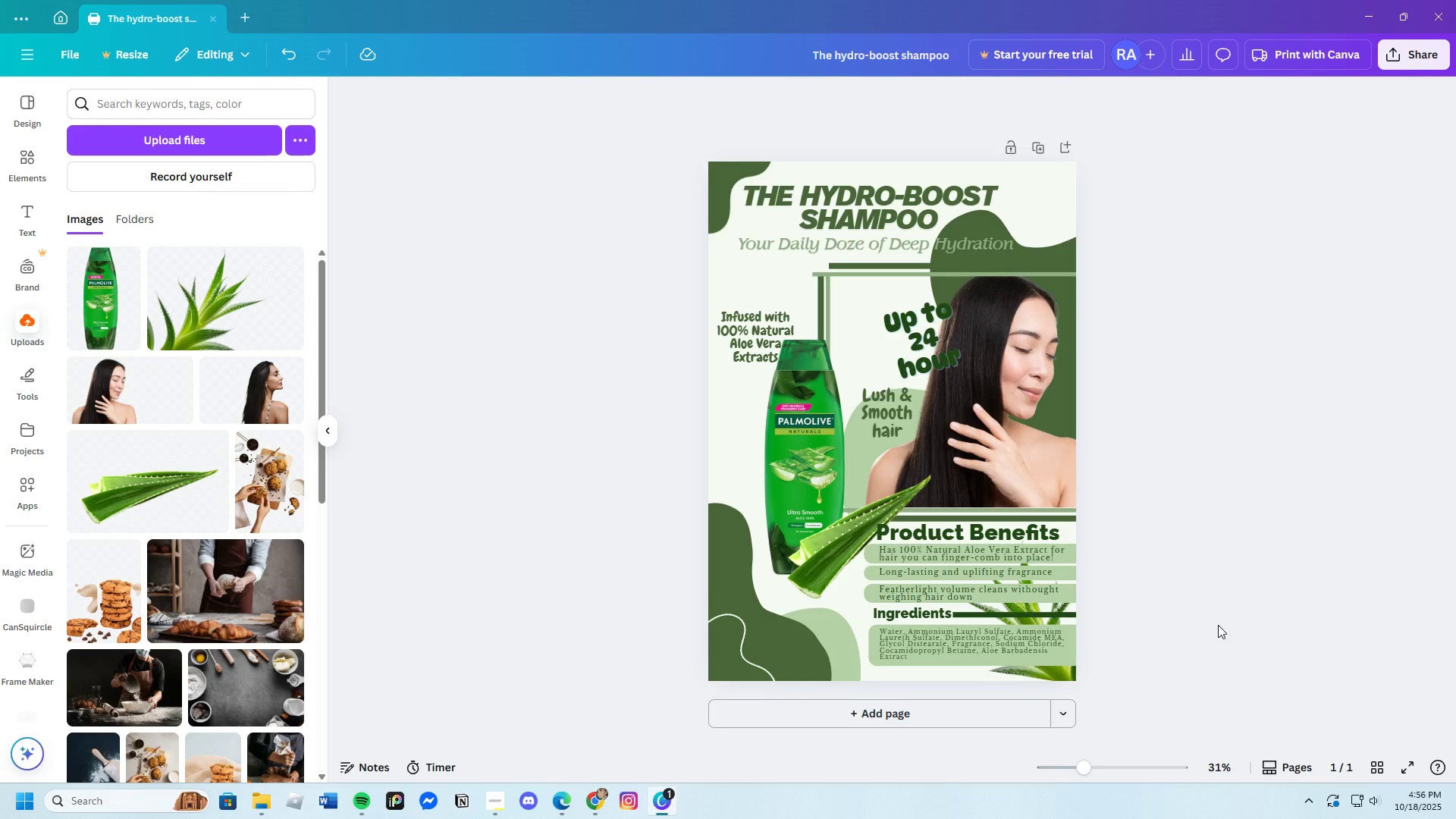 
left_click([561, 803])
 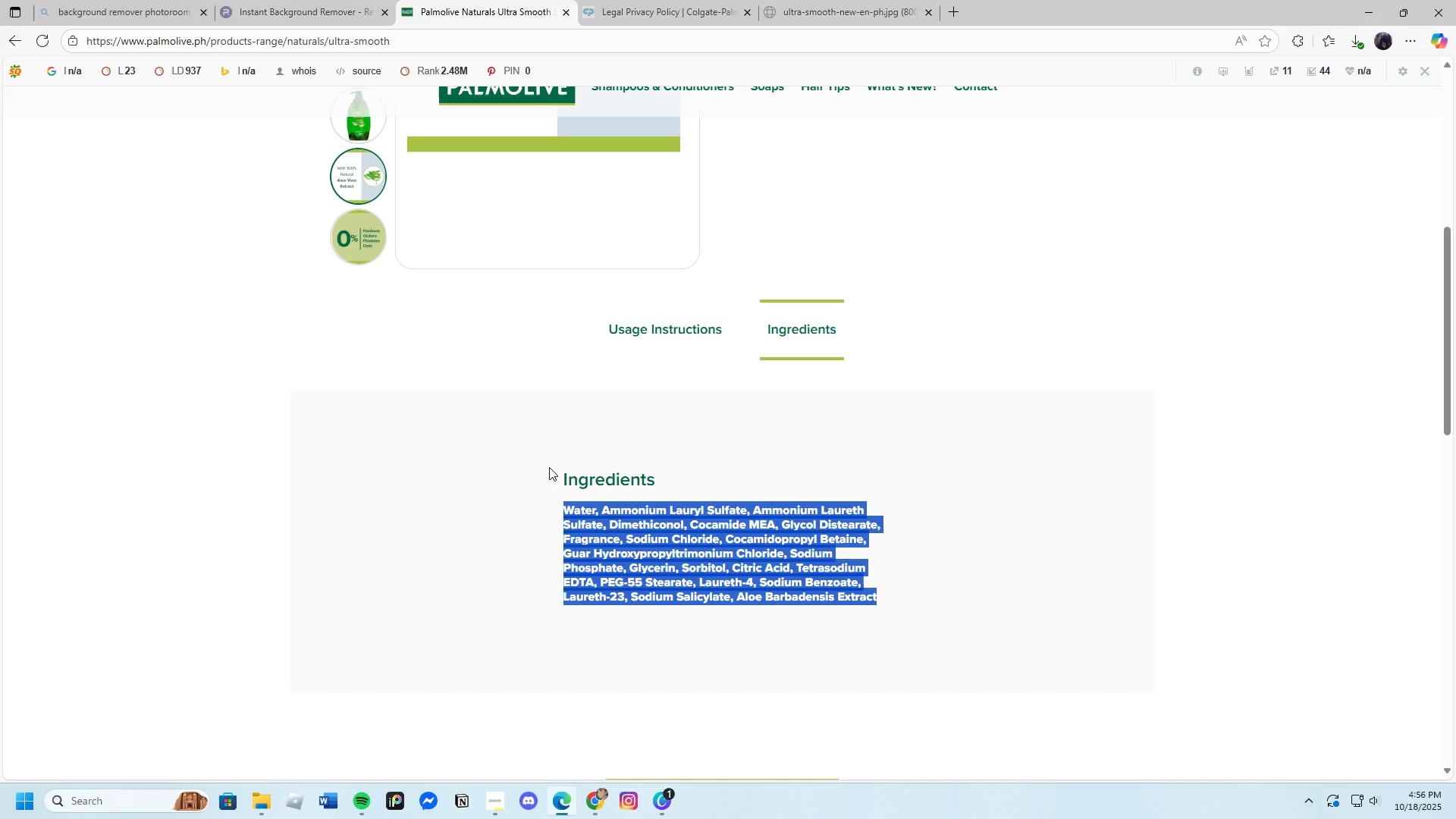 
scroll: coordinate [461, 420], scroll_direction: up, amount: 12.0
 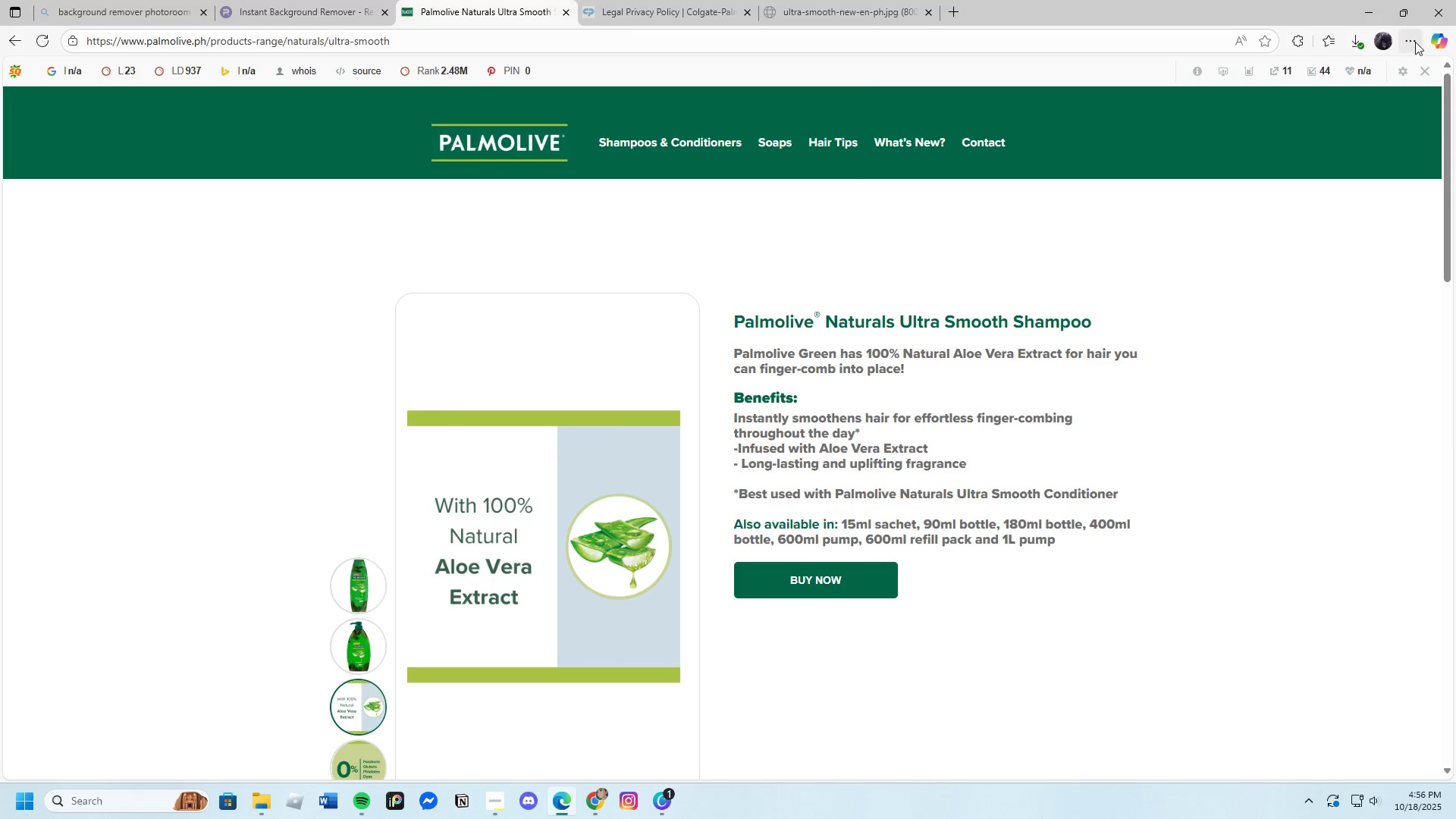 
left_click([1415, 42])
 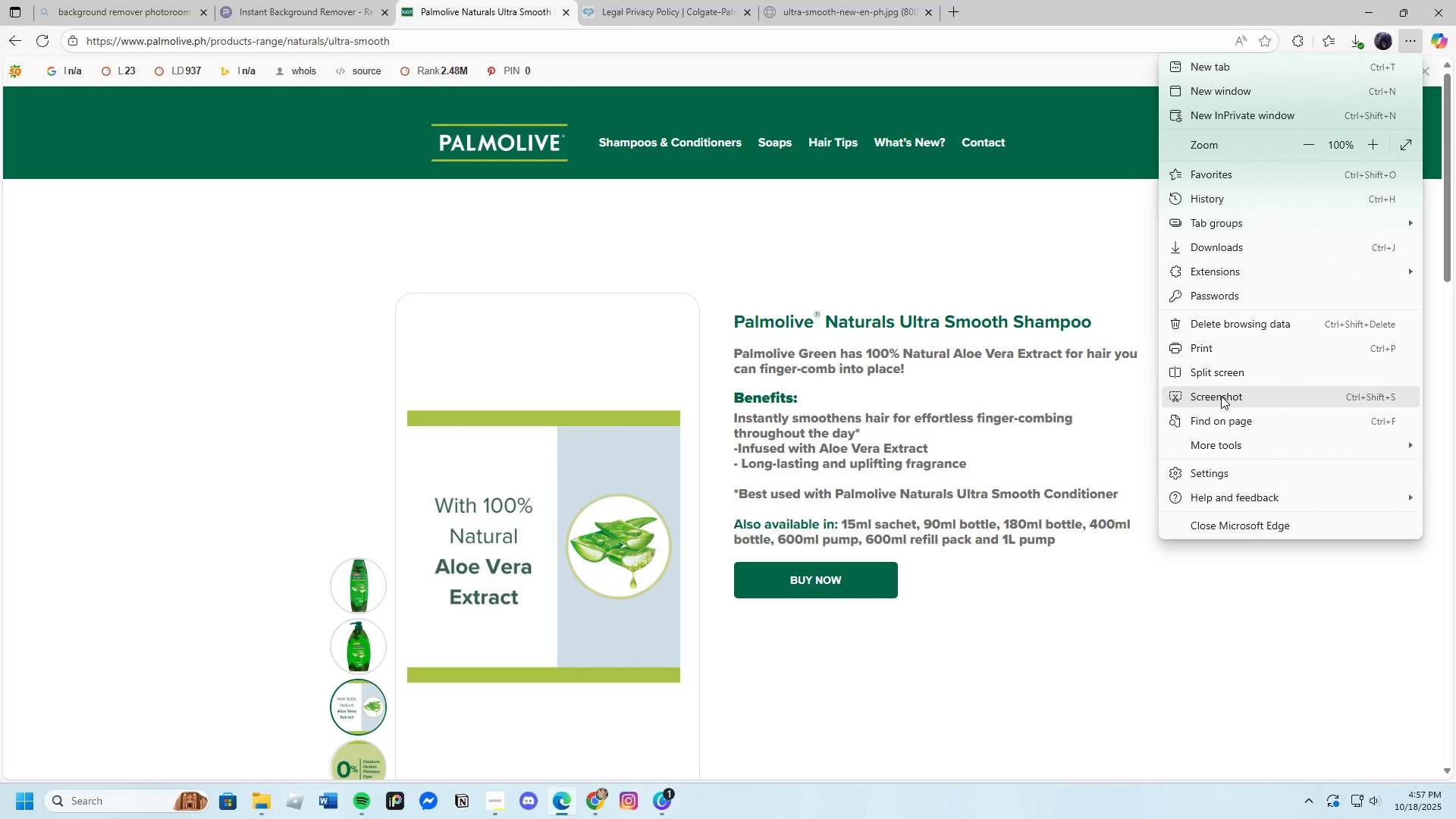 
left_click([1221, 396])
 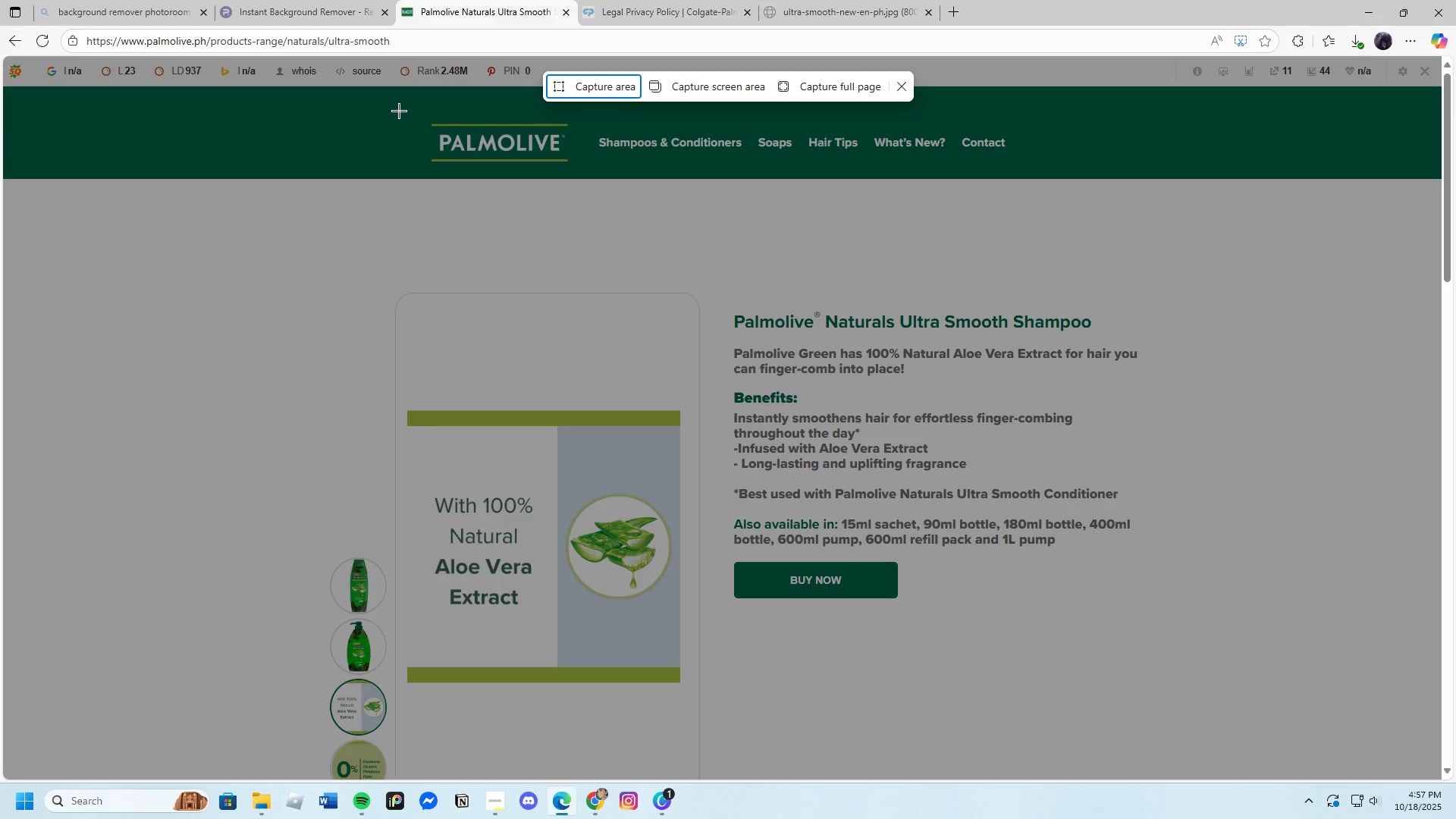 
left_click_drag(start_coordinate=[391, 108], to_coordinate=[592, 178])
 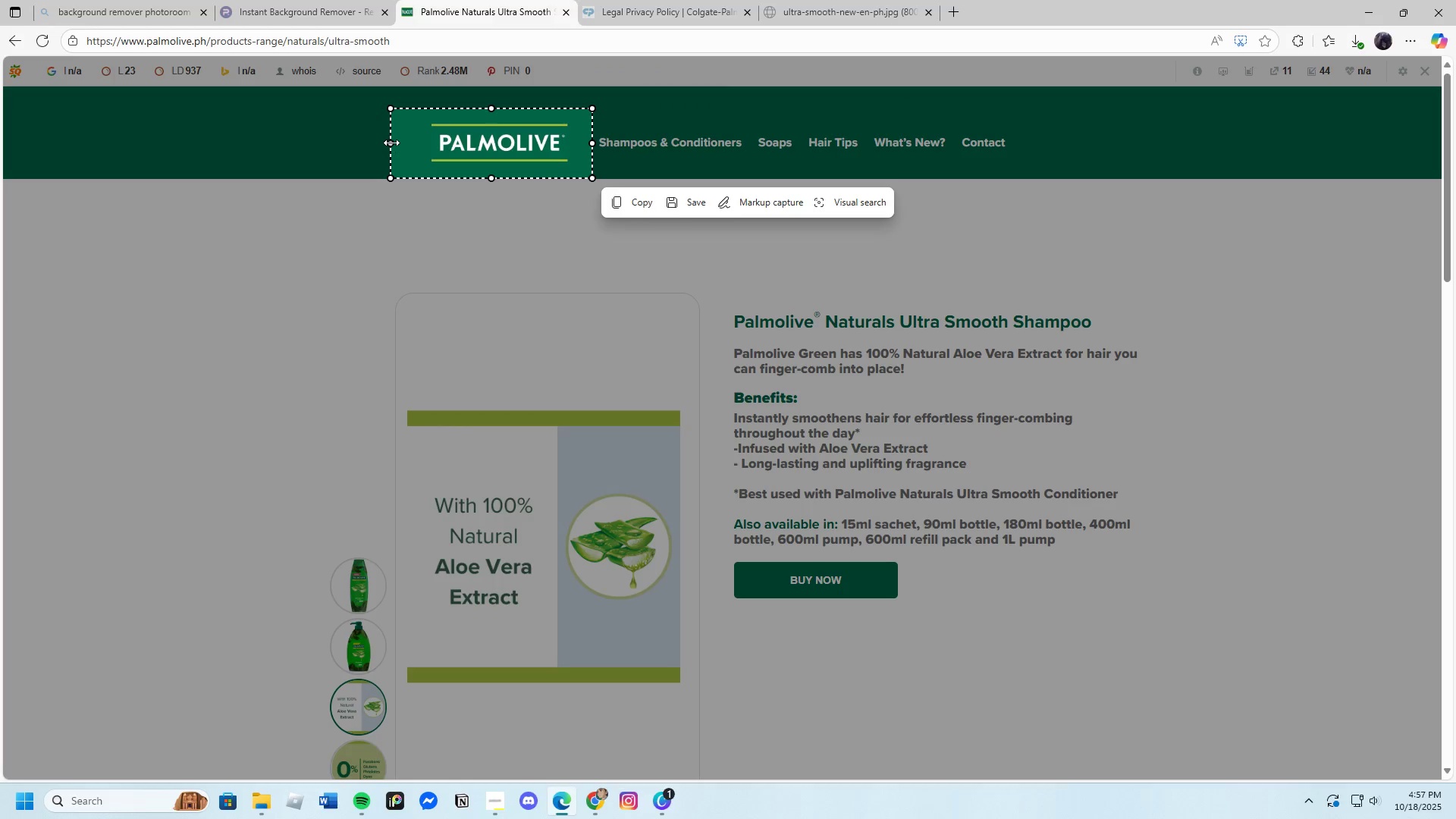 
left_click_drag(start_coordinate=[391, 142], to_coordinate=[407, 143])
 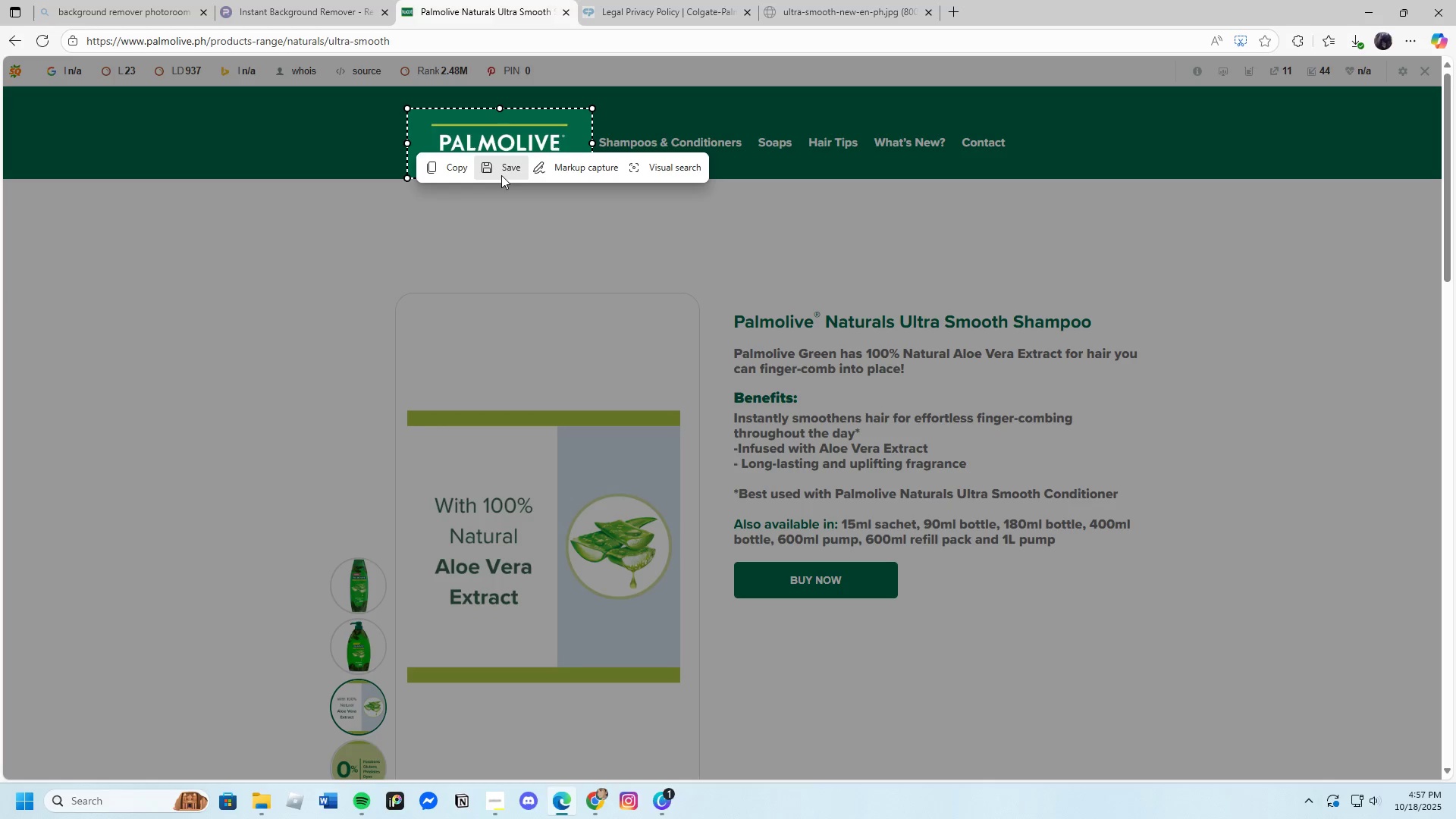 
left_click([503, 169])
 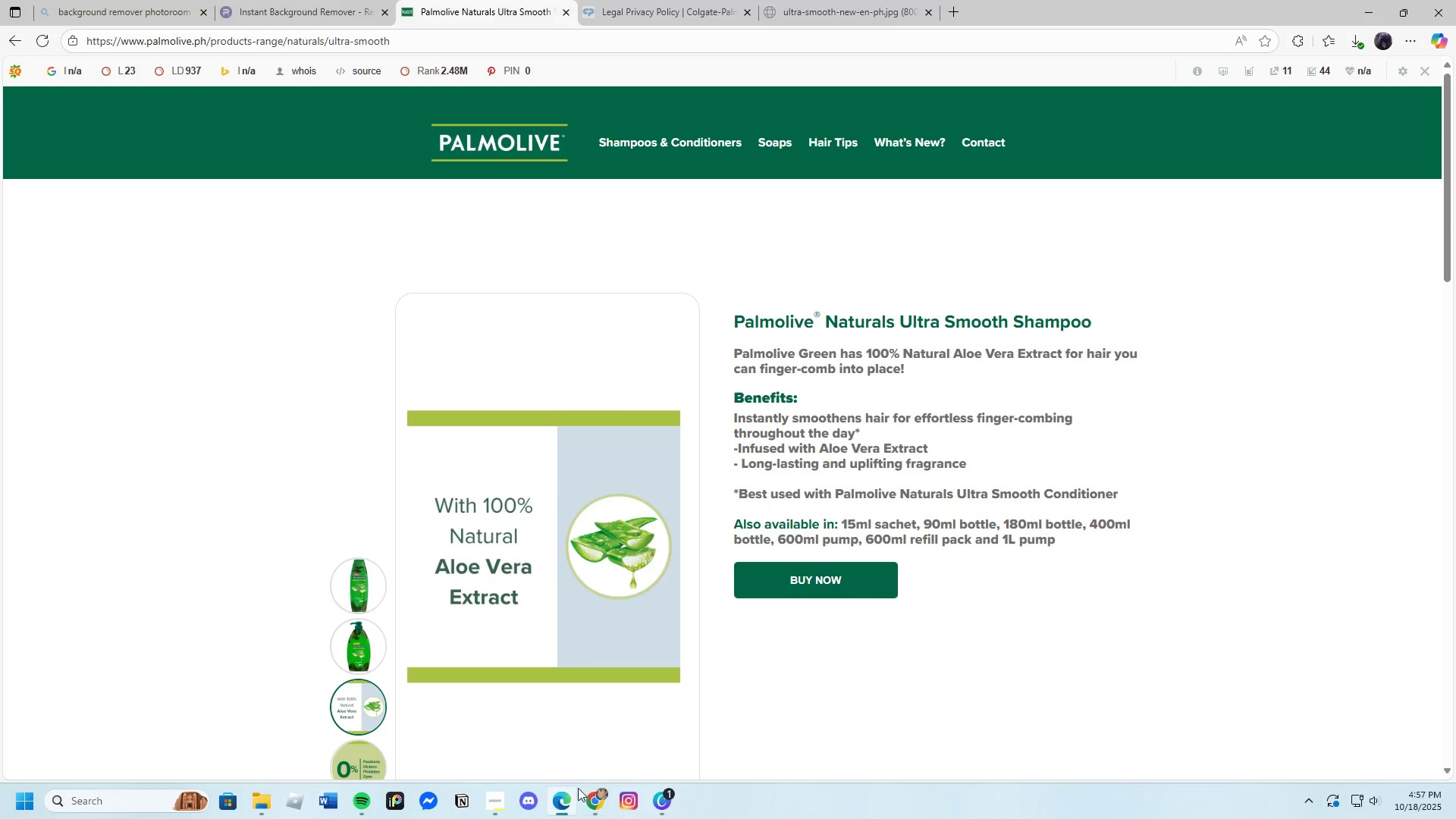 
left_click([602, 801])
 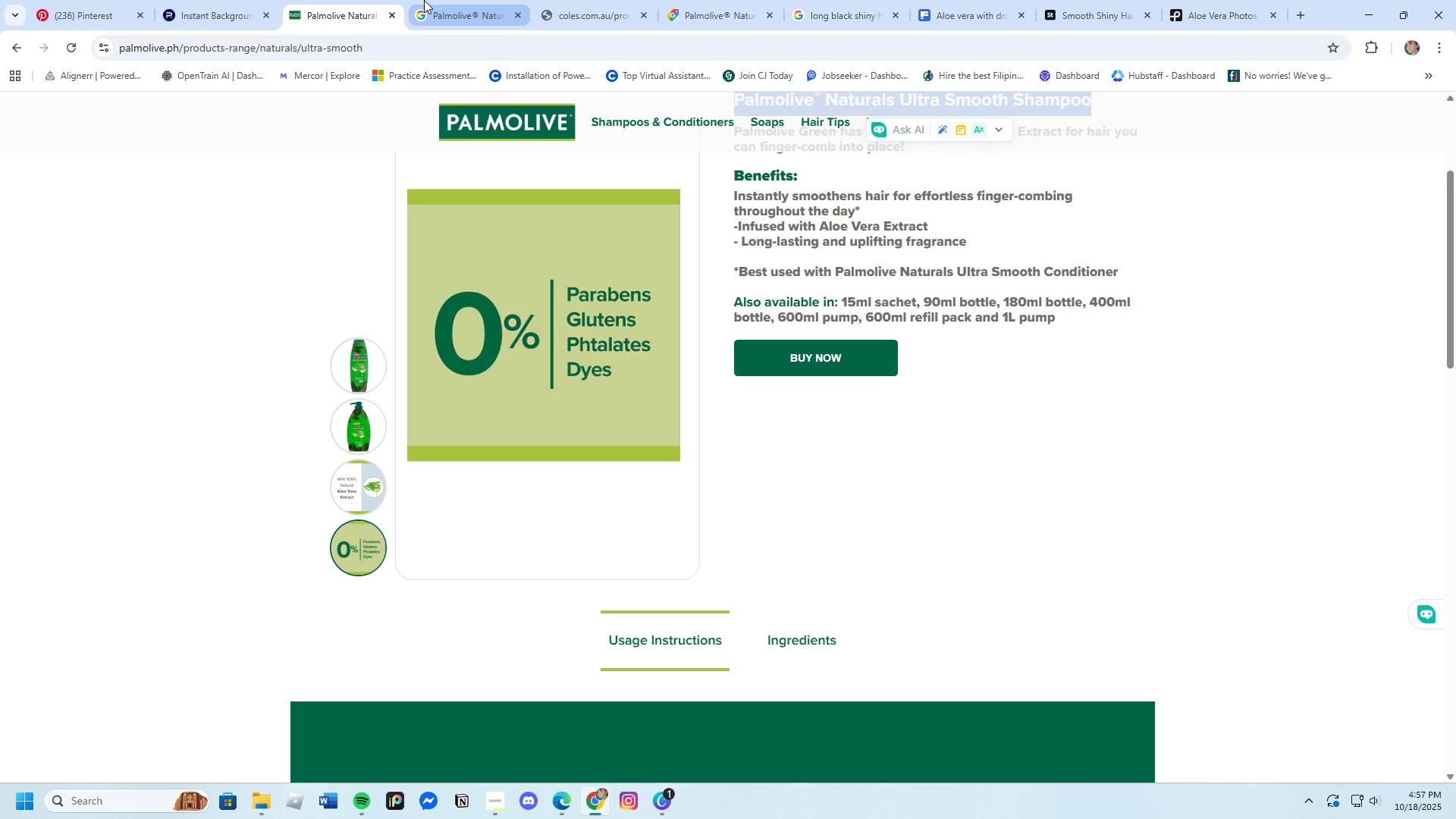 
left_click([253, 0])
 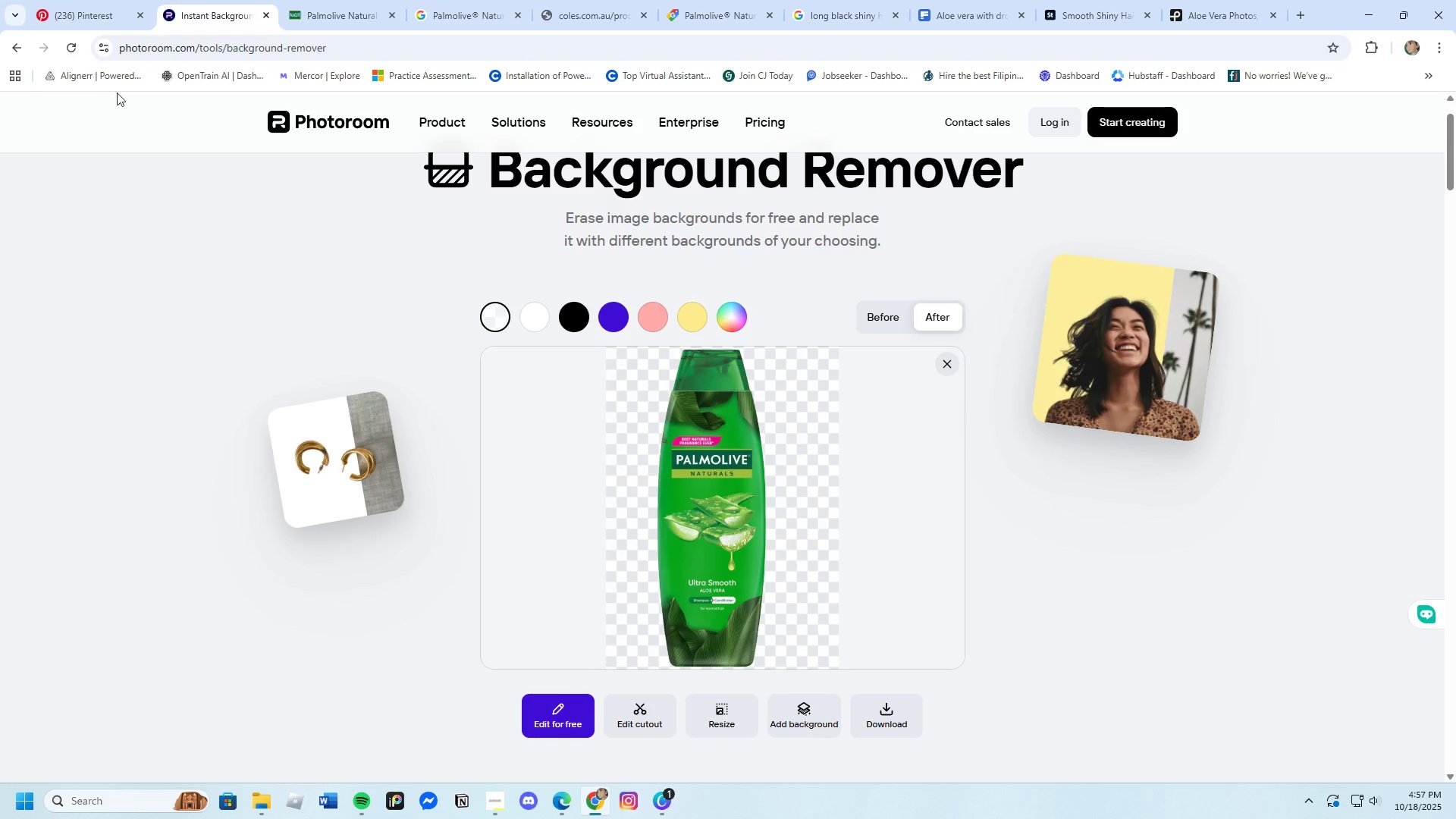 
left_click([66, 48])
 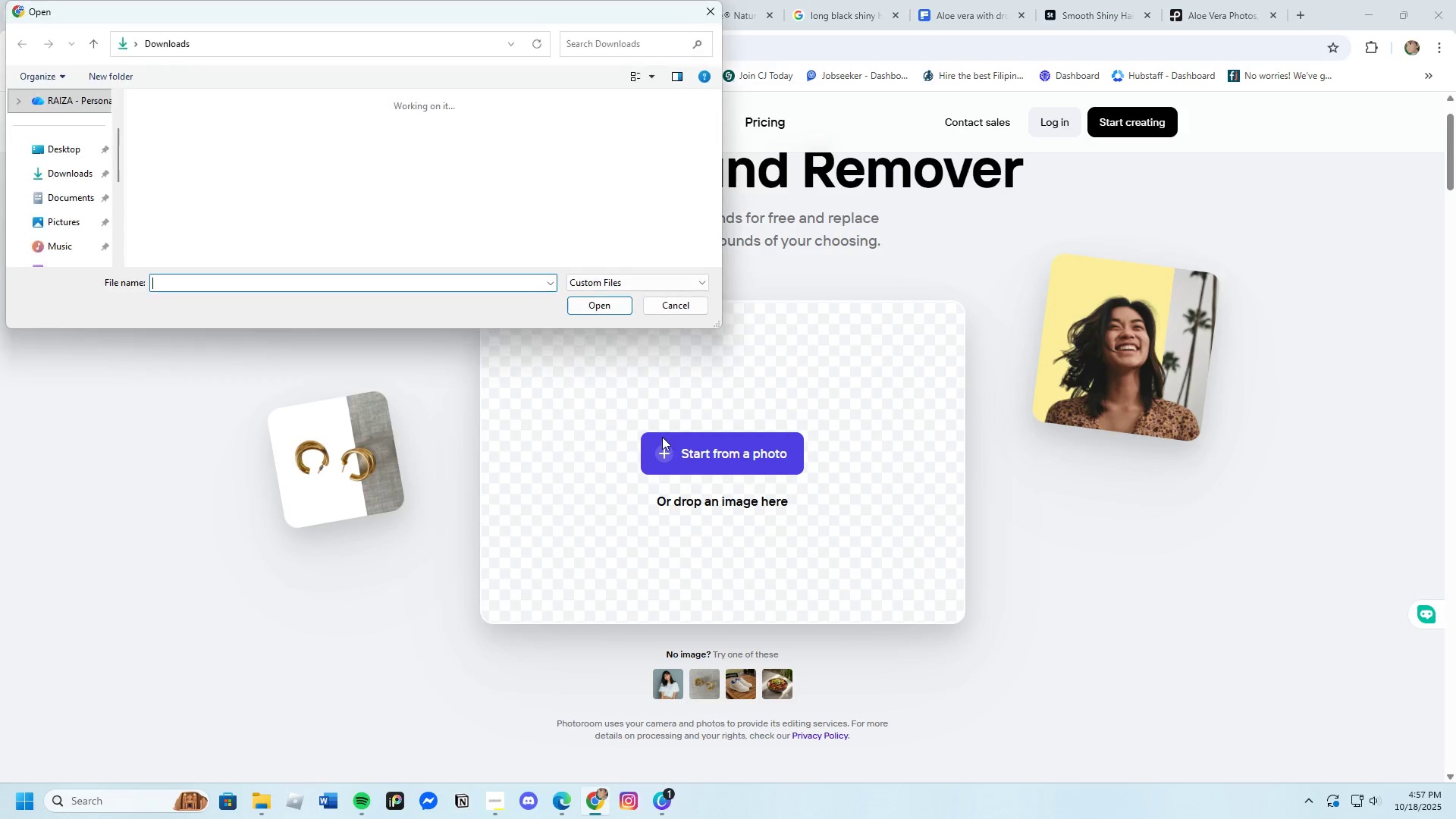 
left_click([189, 129])
 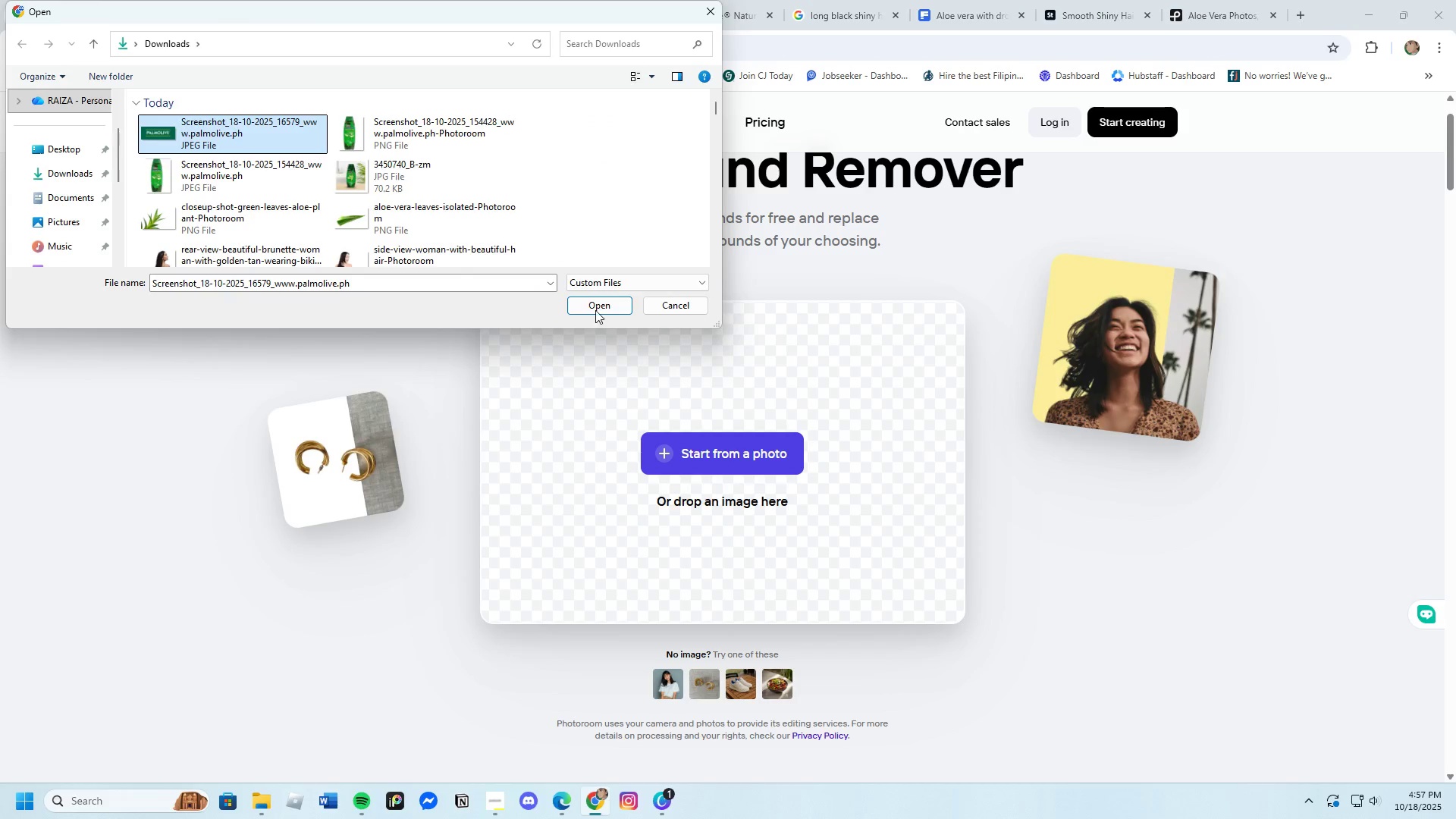 
left_click([594, 307])
 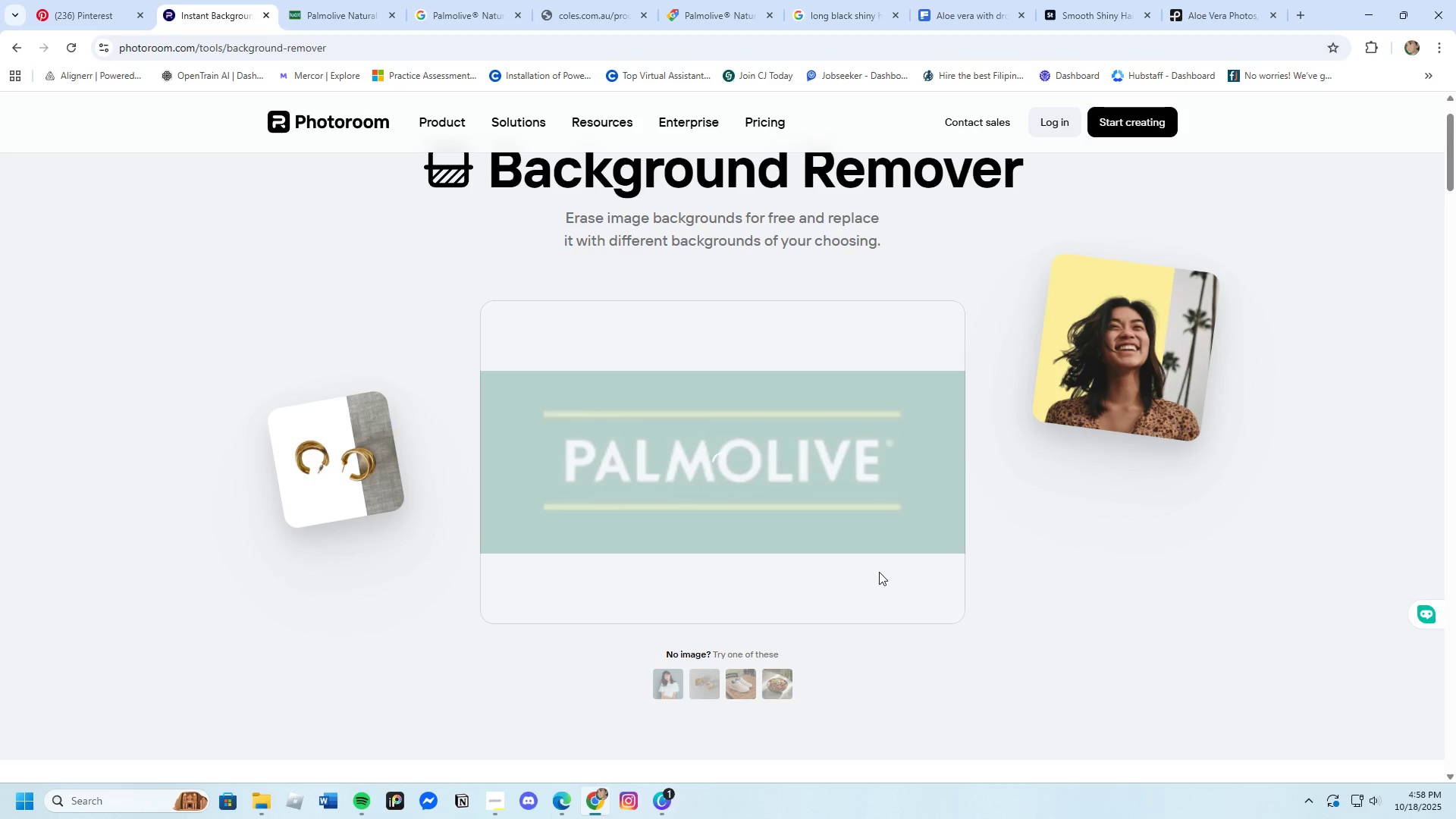 
wait(46.46)
 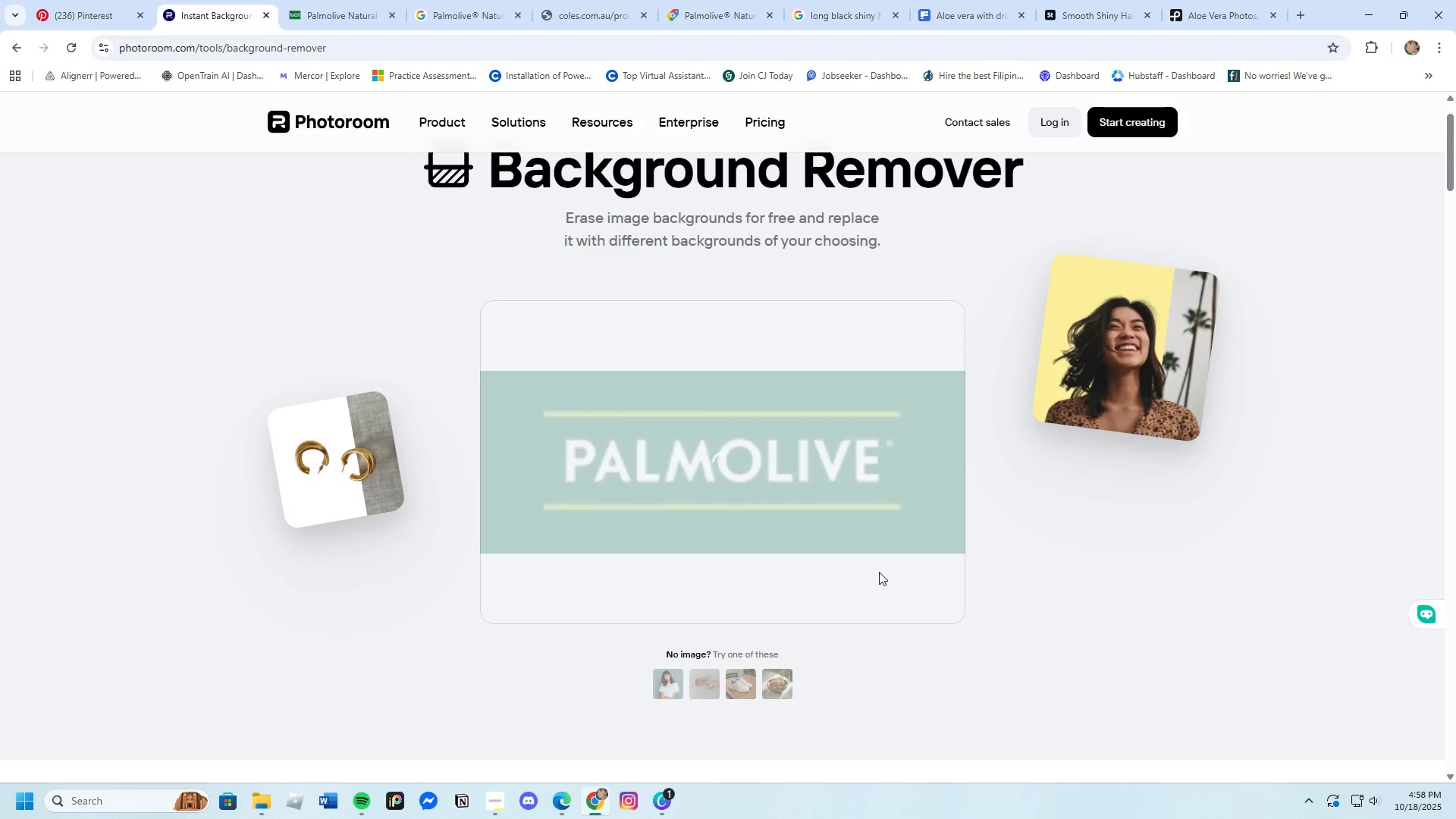 
left_click([708, 447])
 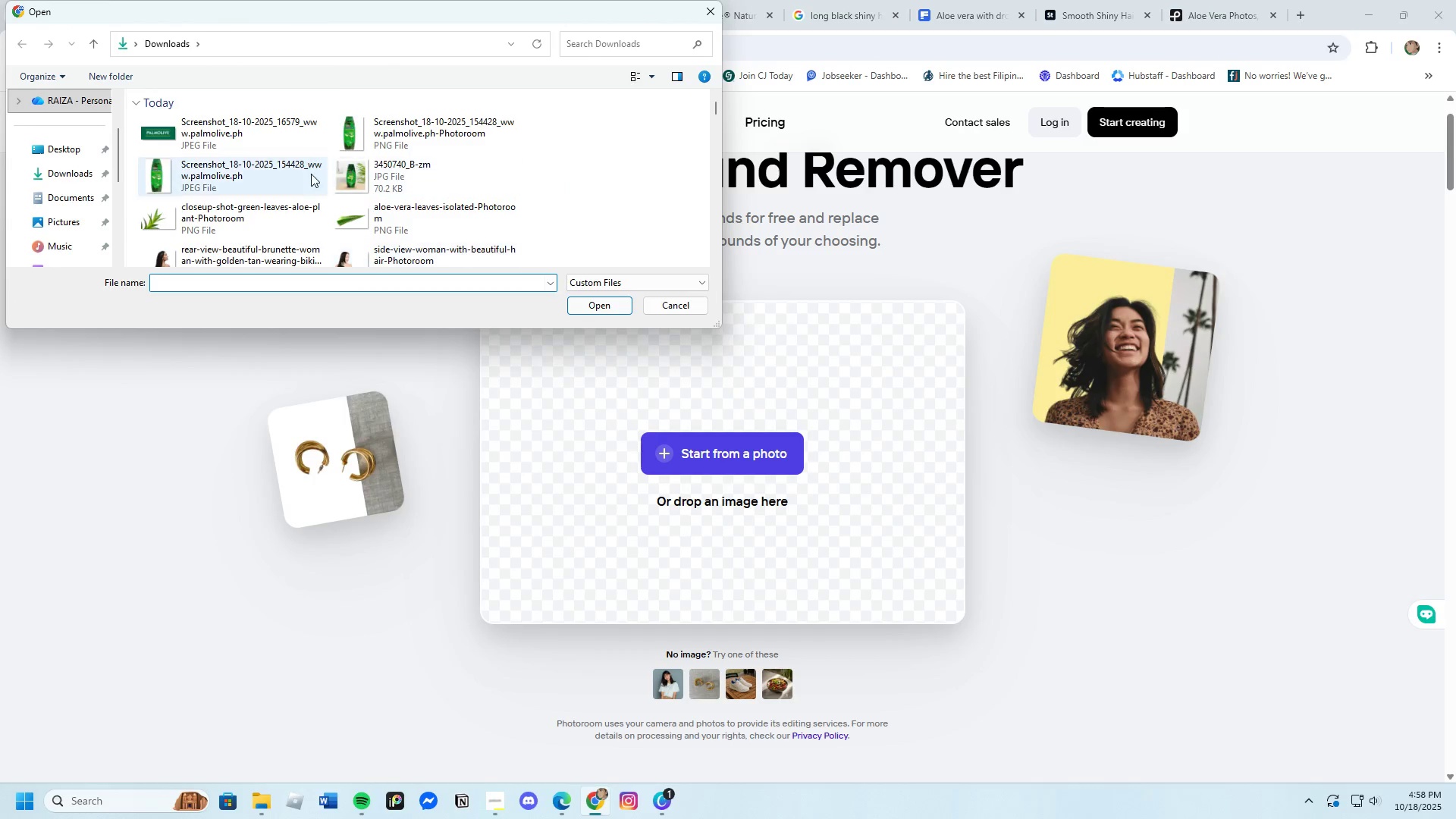 
left_click([275, 138])
 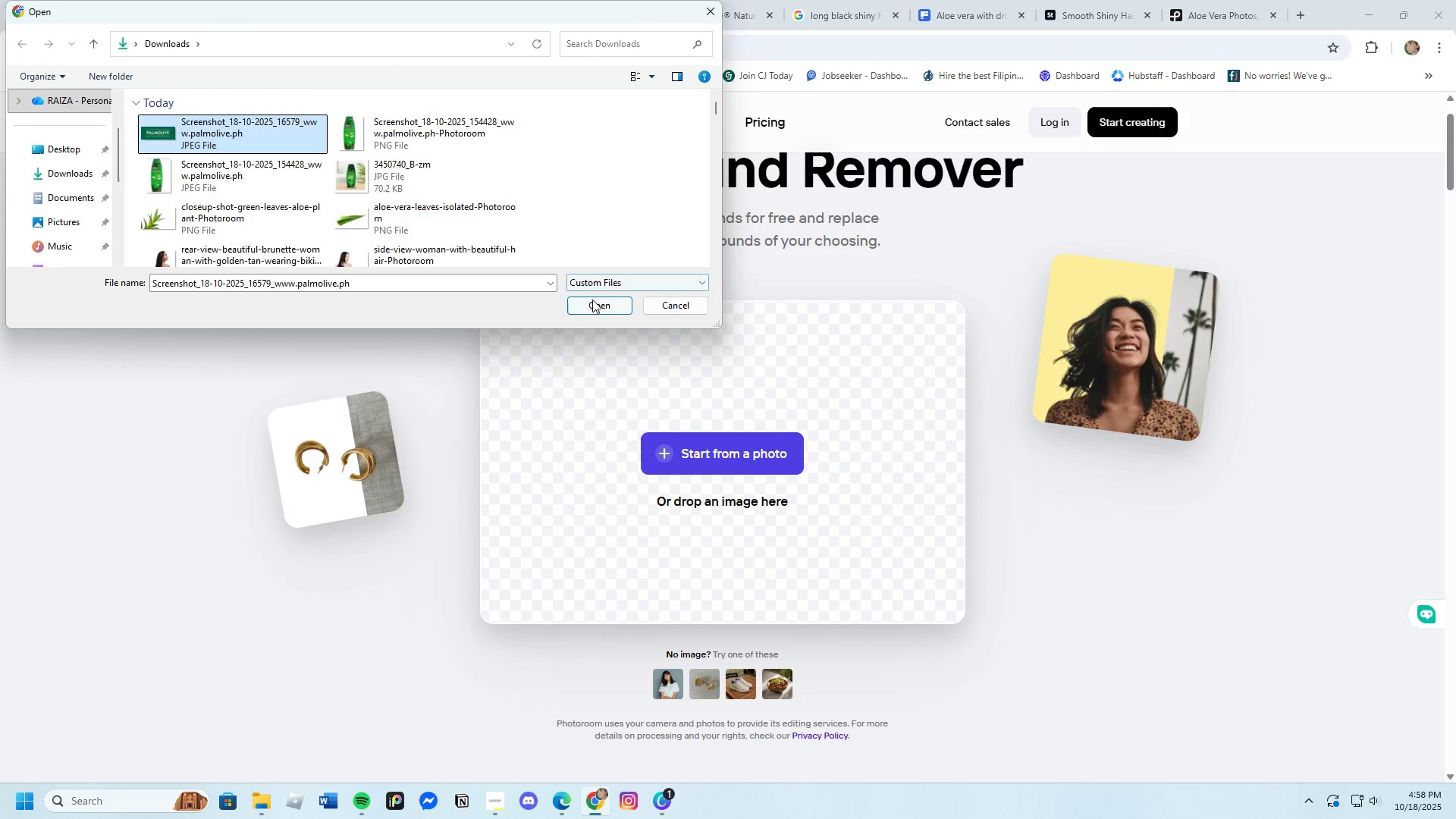 
left_click([592, 300])
 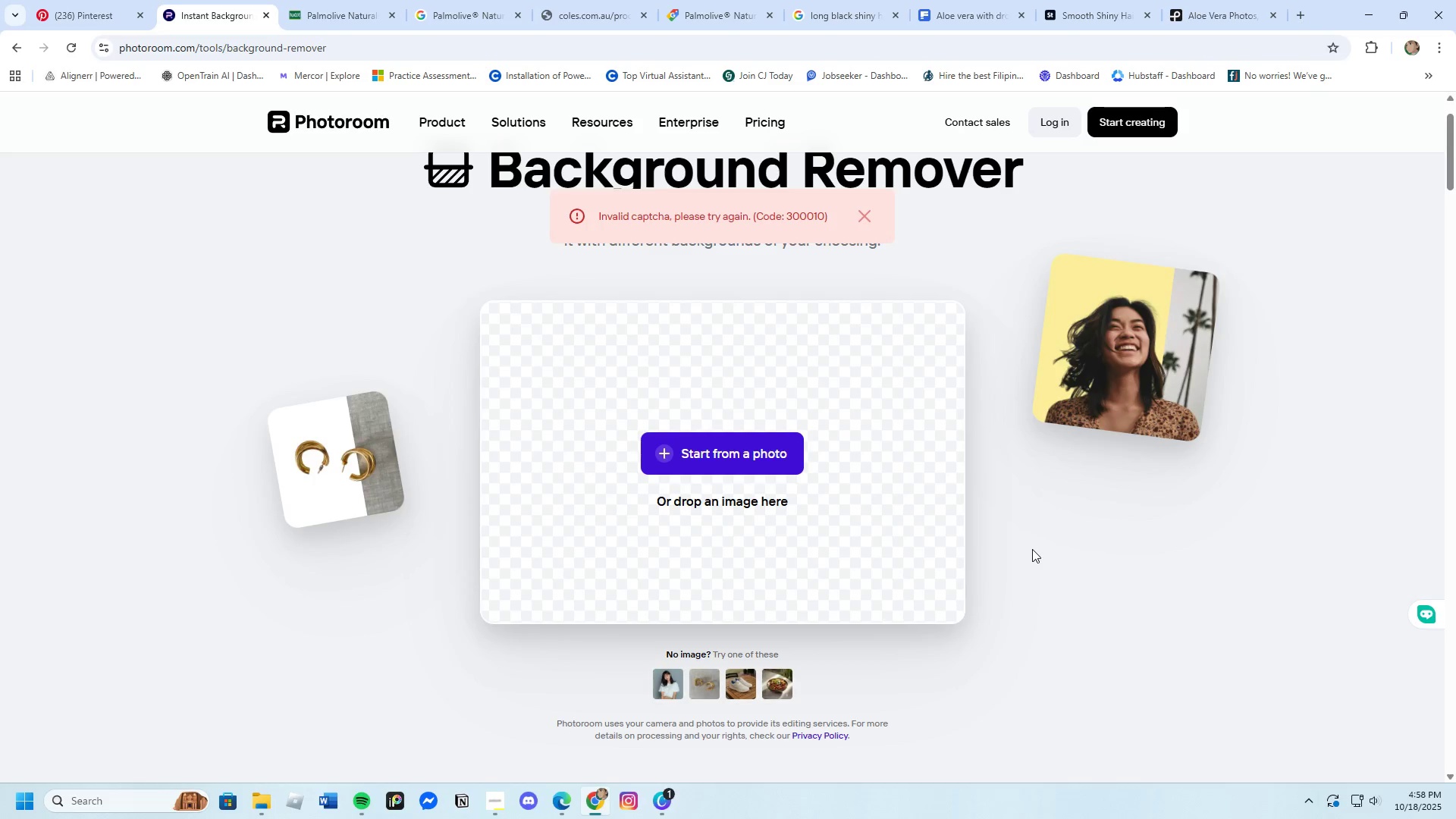 
wait(45.47)
 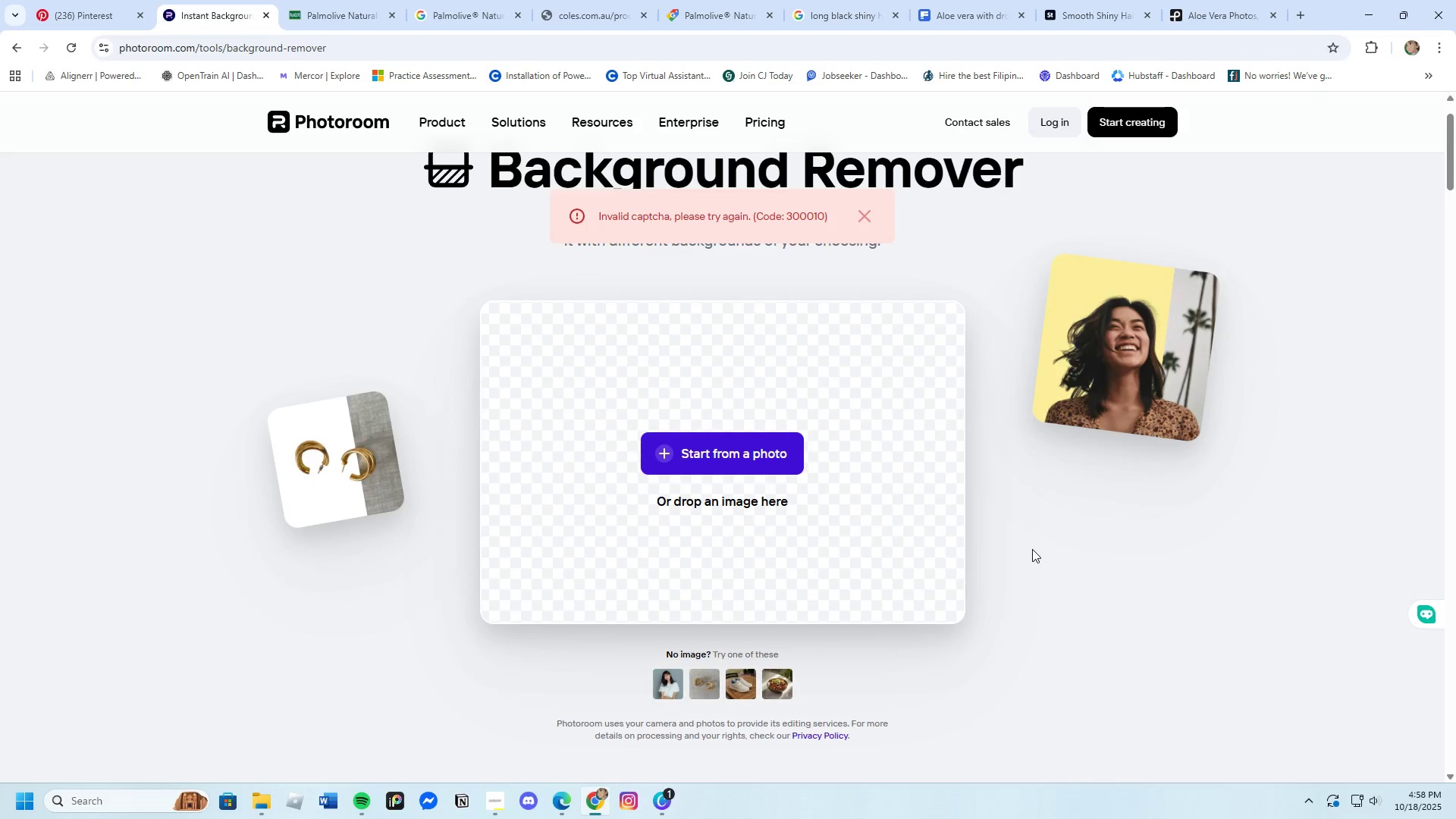 
left_click([5, 42])
 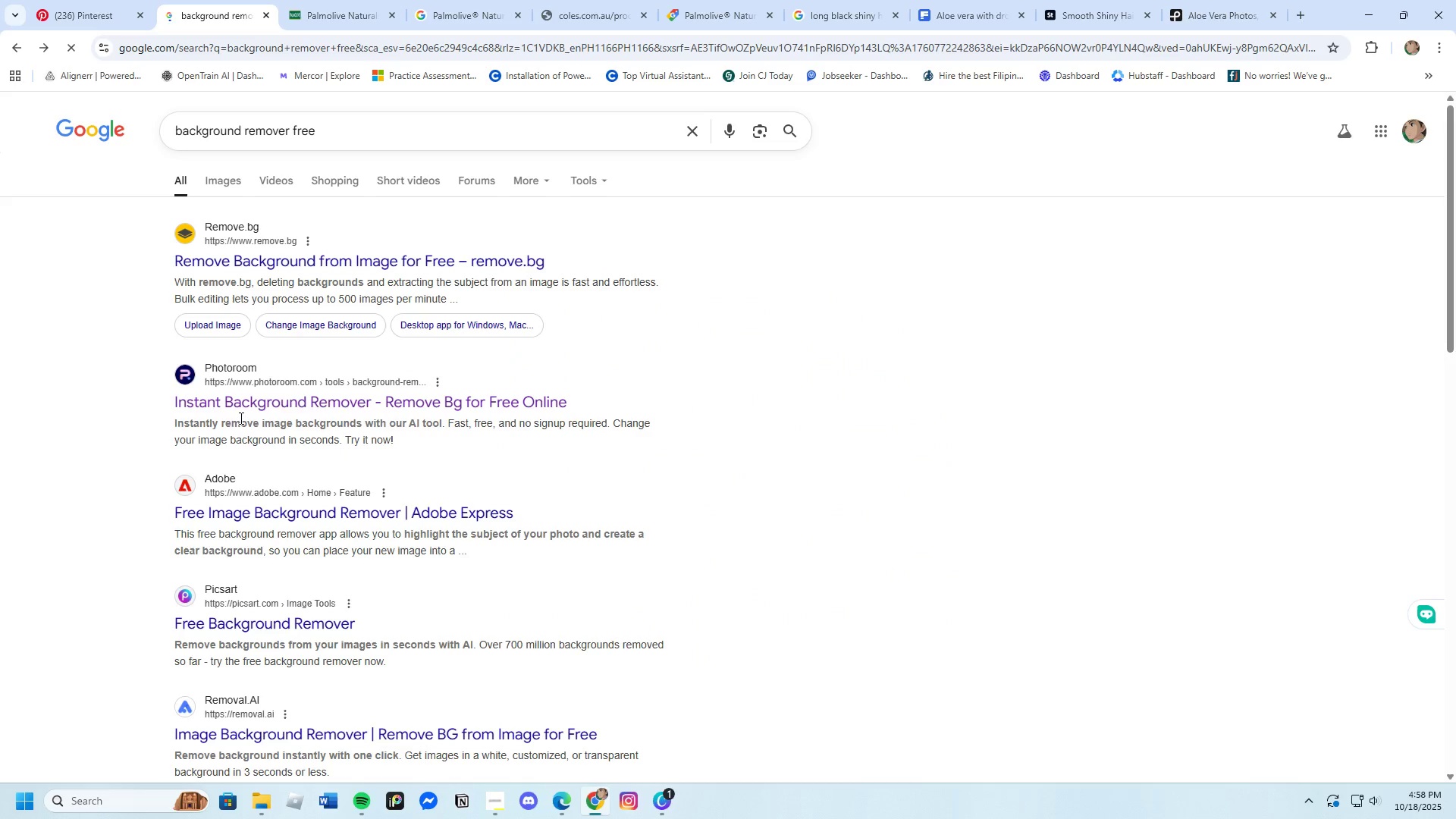 
left_click([240, 404])
 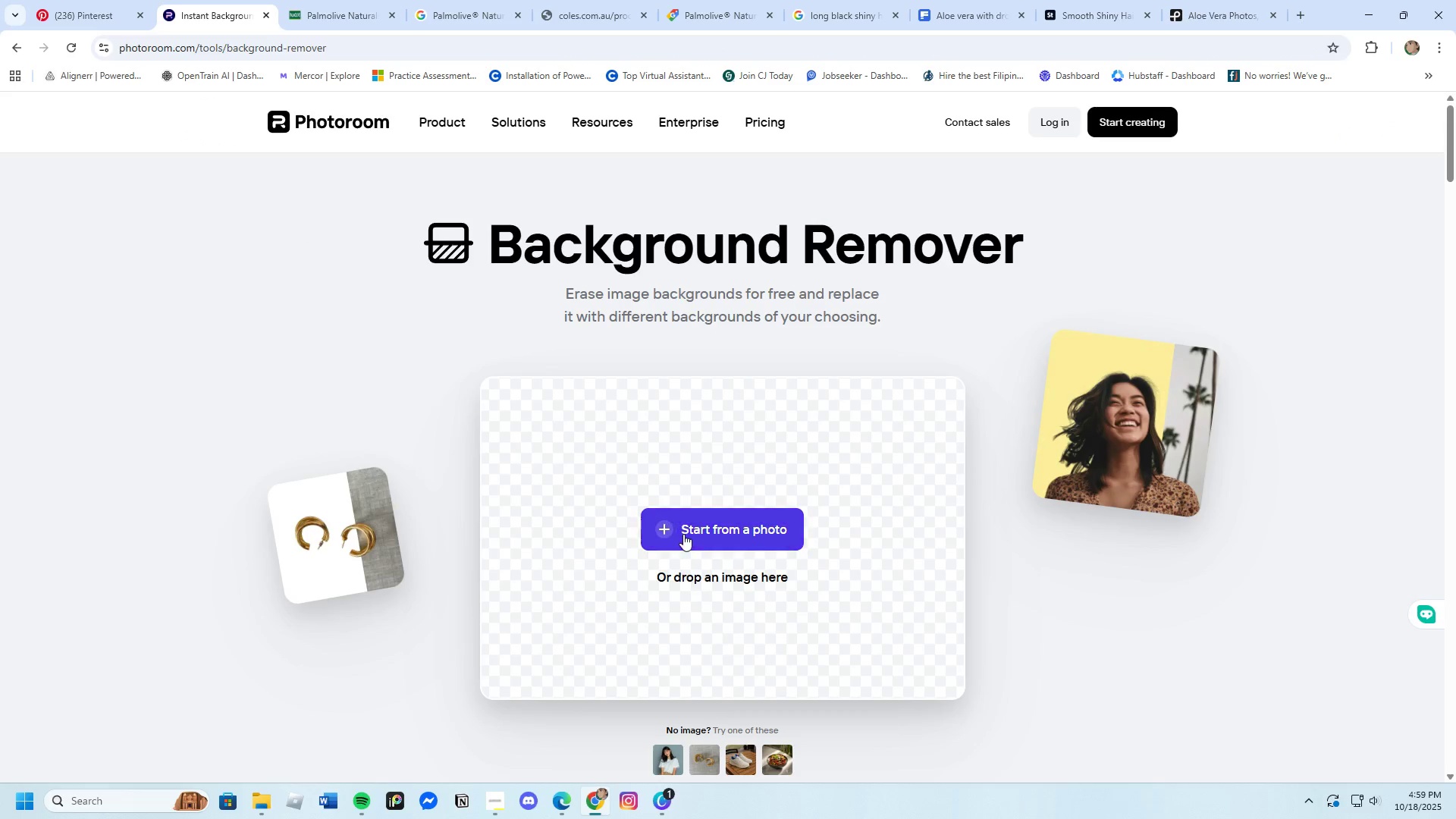 
wait(7.88)
 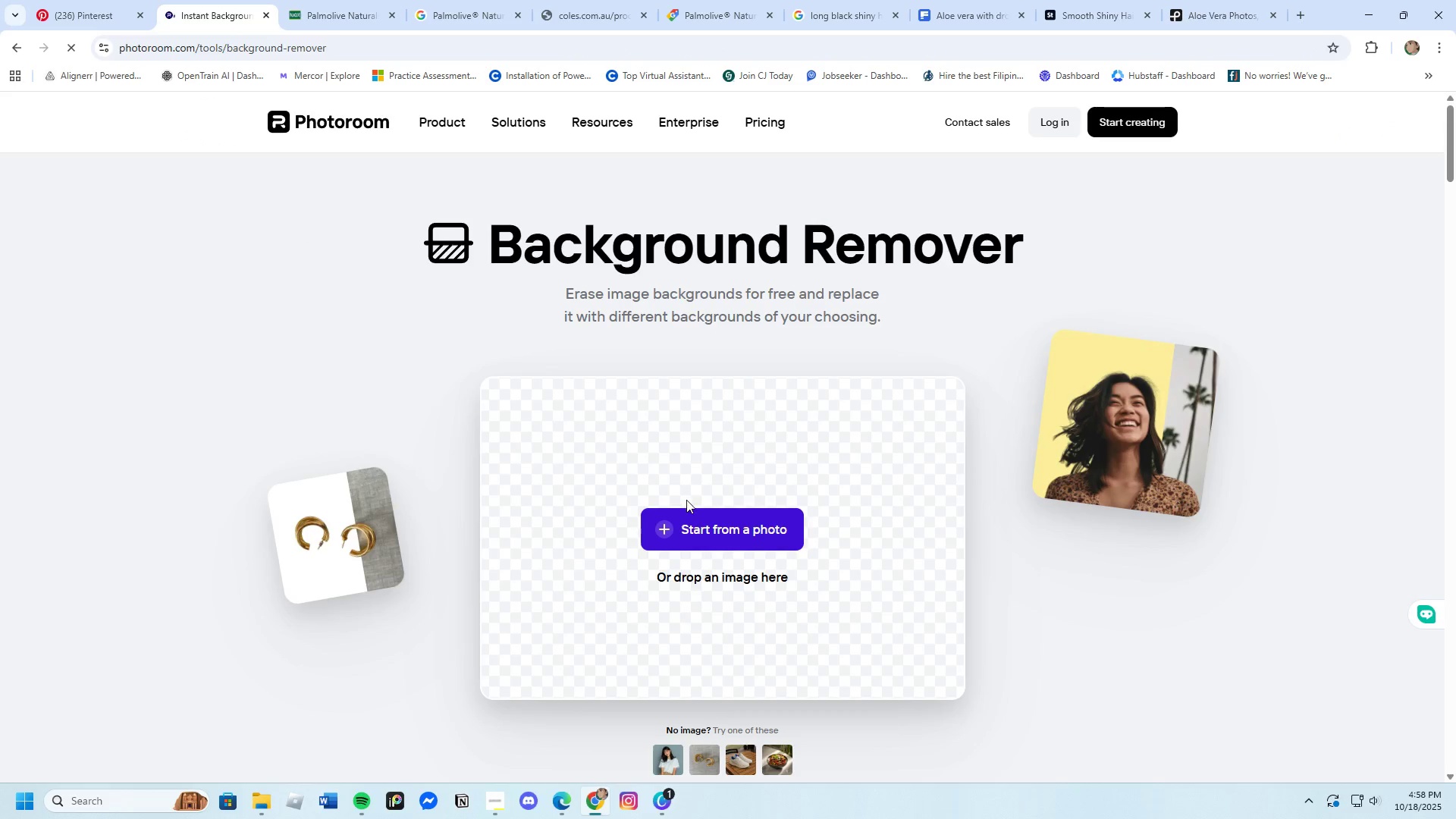 
left_click([198, 147])
 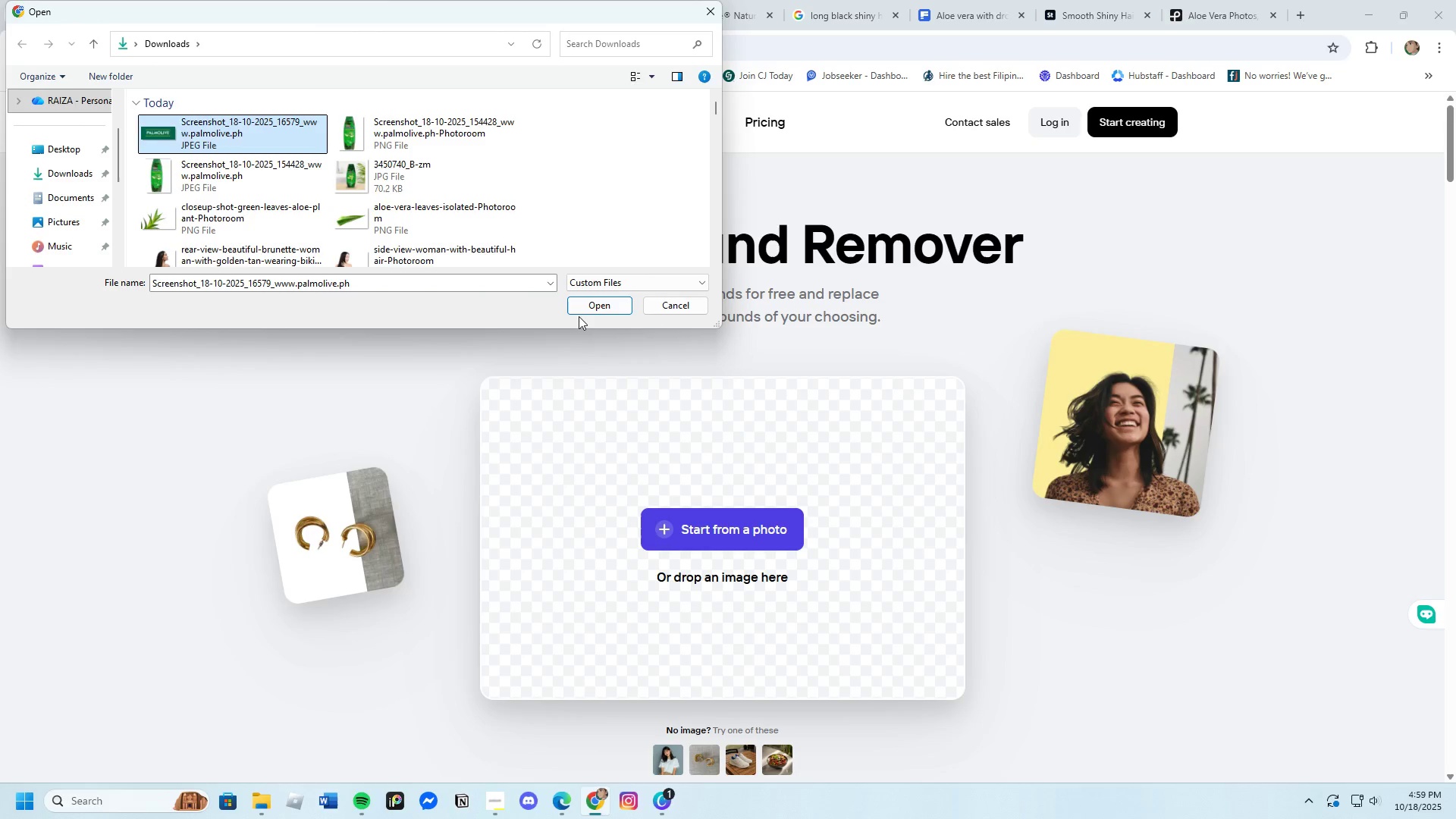 
left_click([584, 308])
 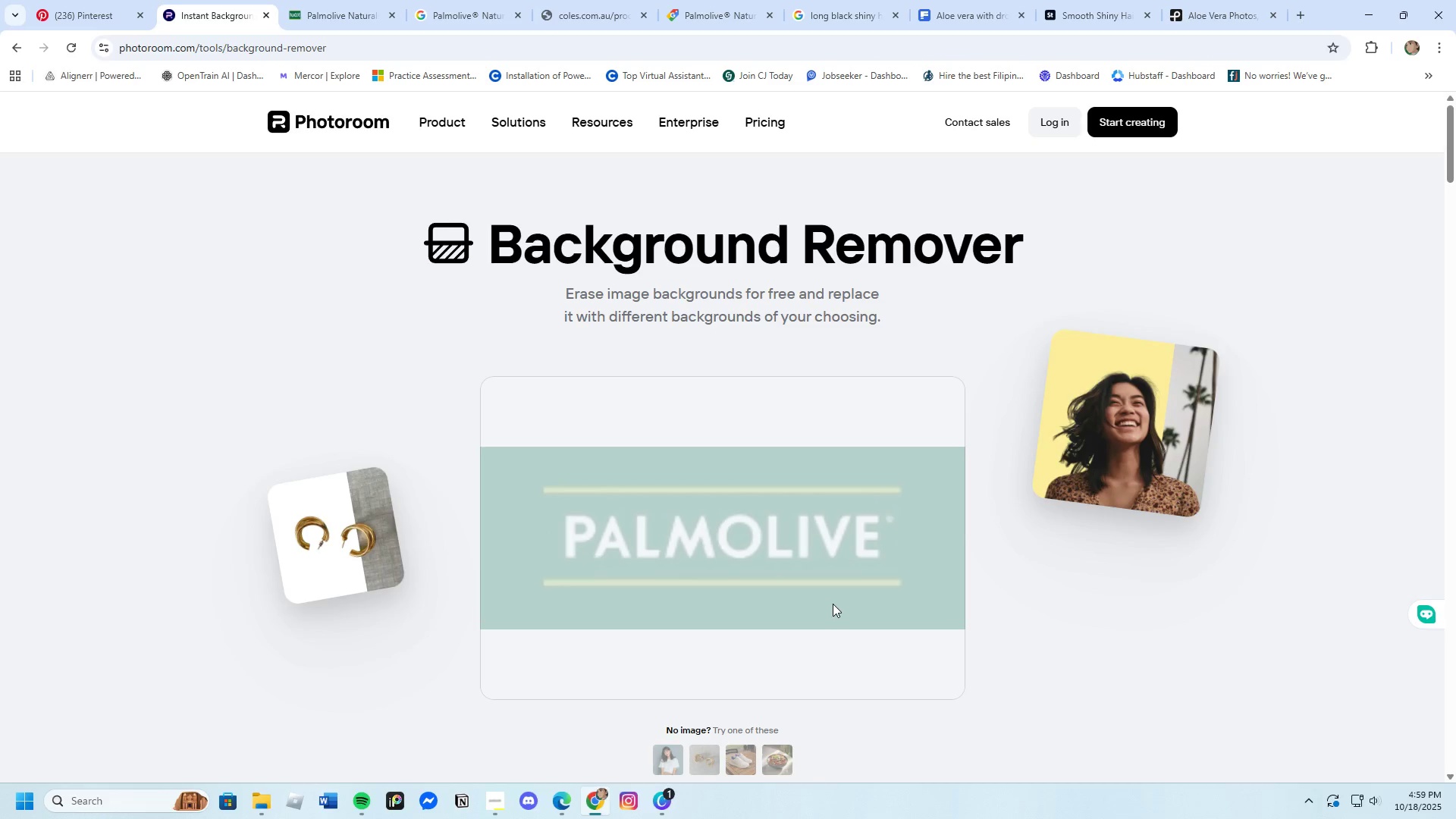 
wait(33.82)
 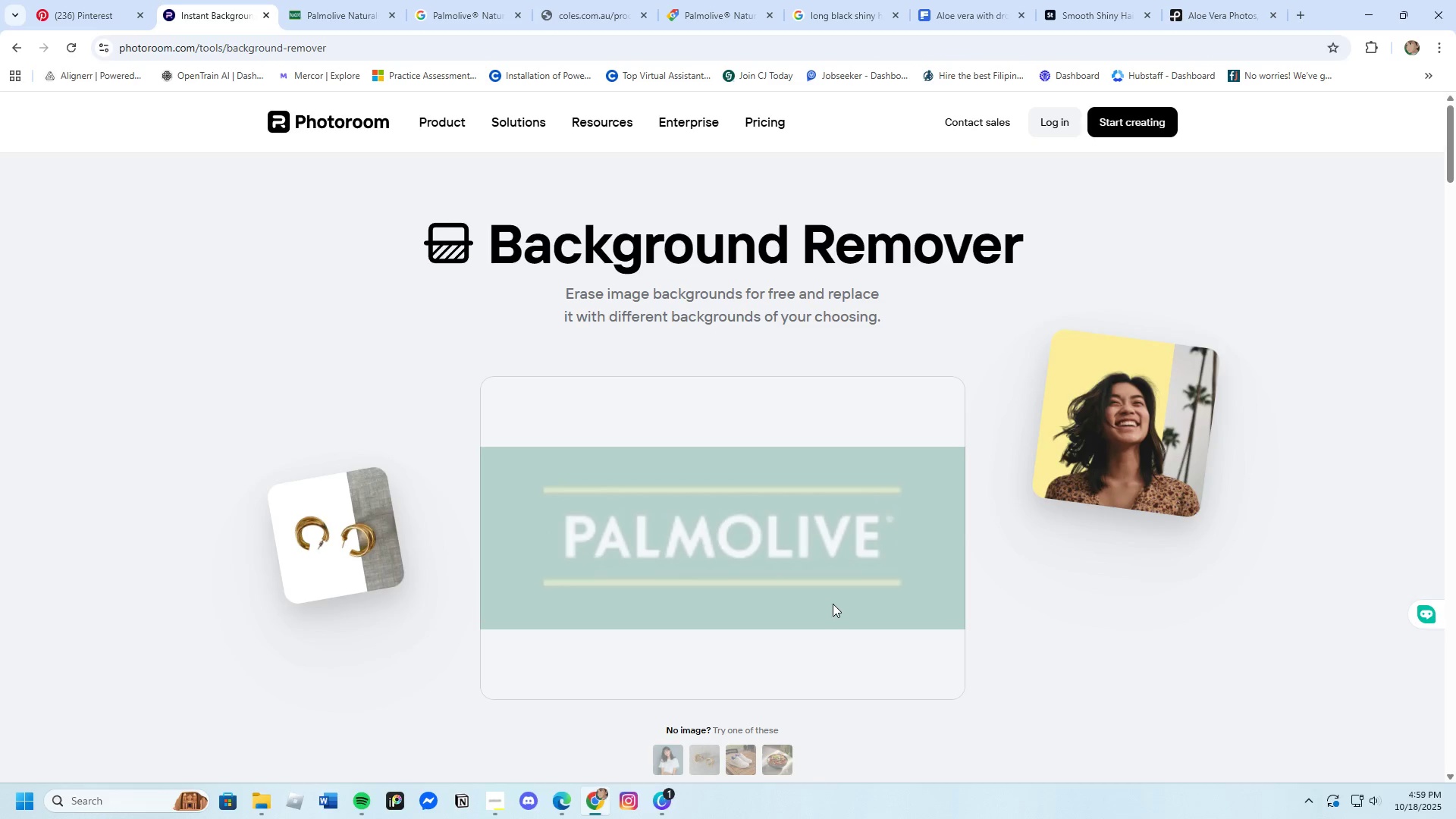 
right_click([775, 534])
 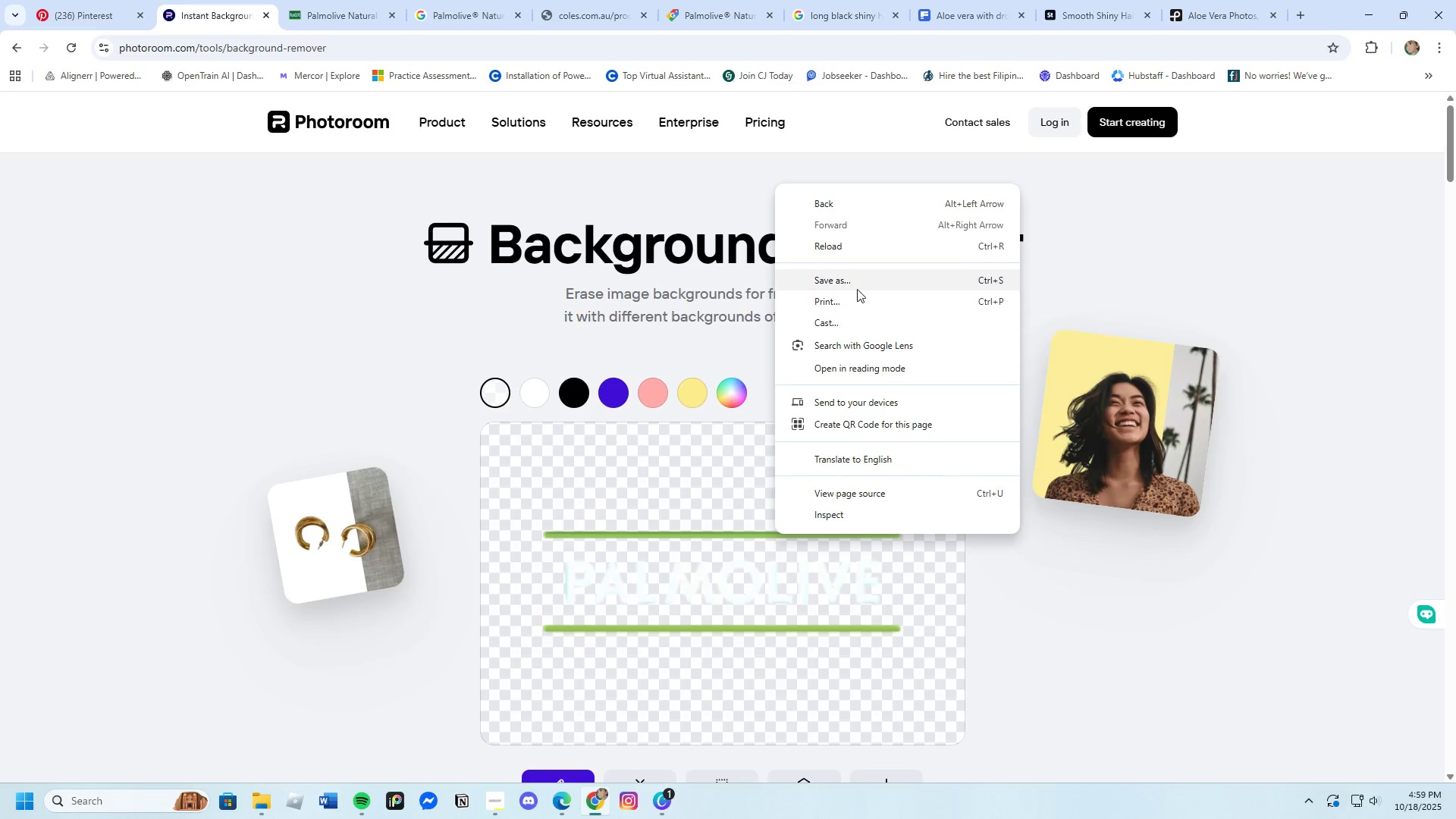 
left_click([857, 288])
 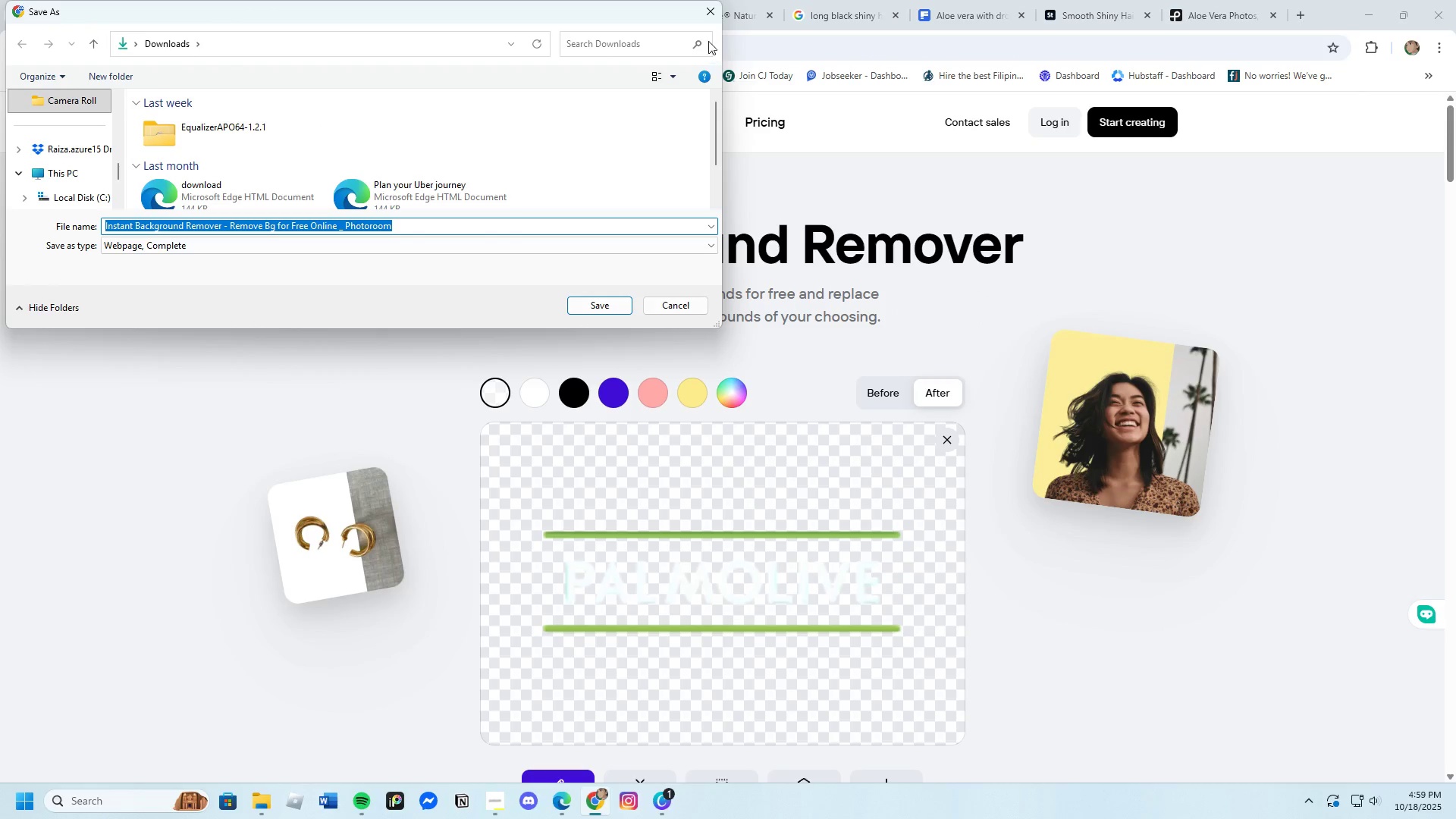 
left_click([701, 5])
 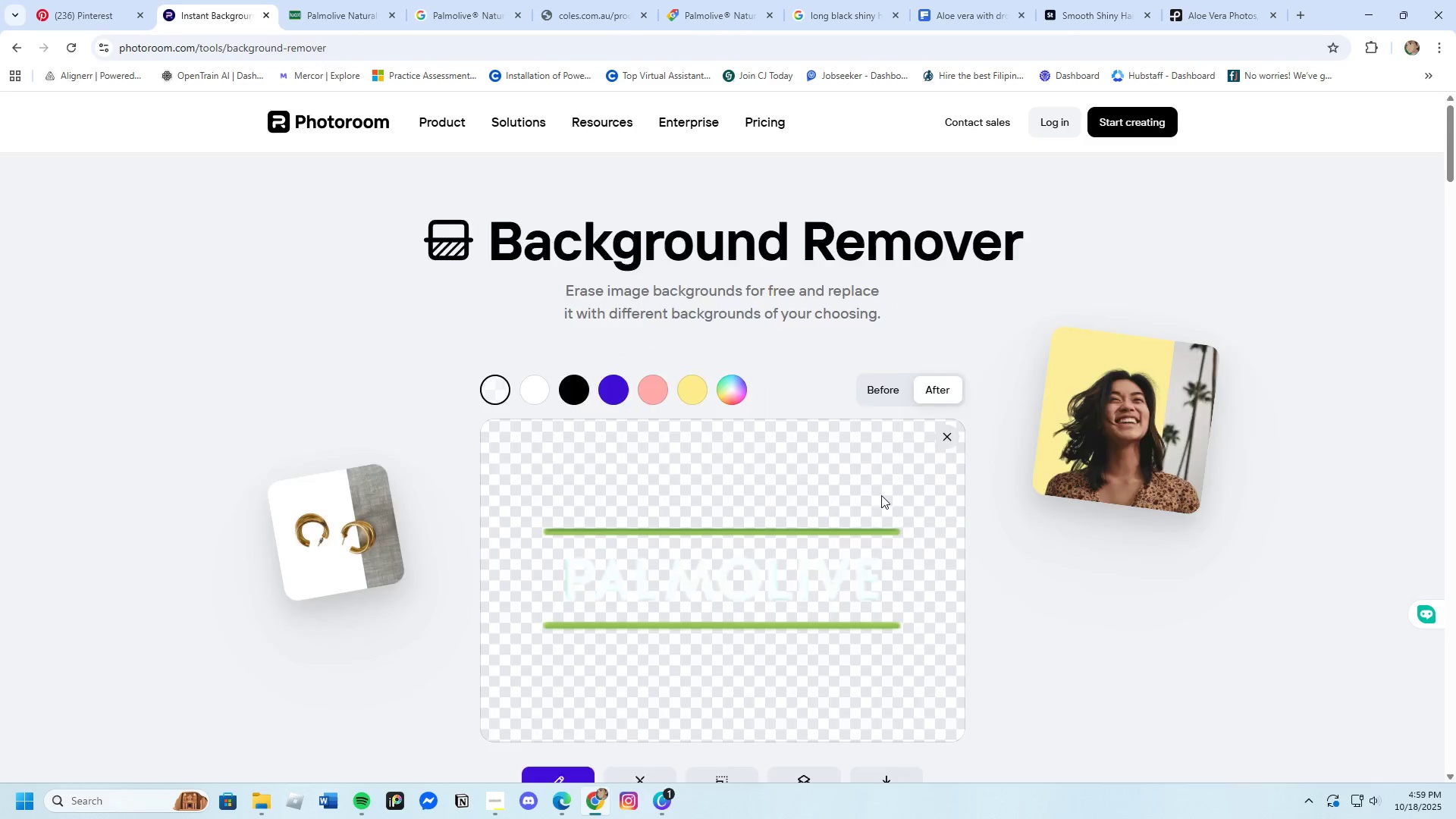 
scroll: coordinate [881, 495], scroll_direction: down, amount: 3.0
 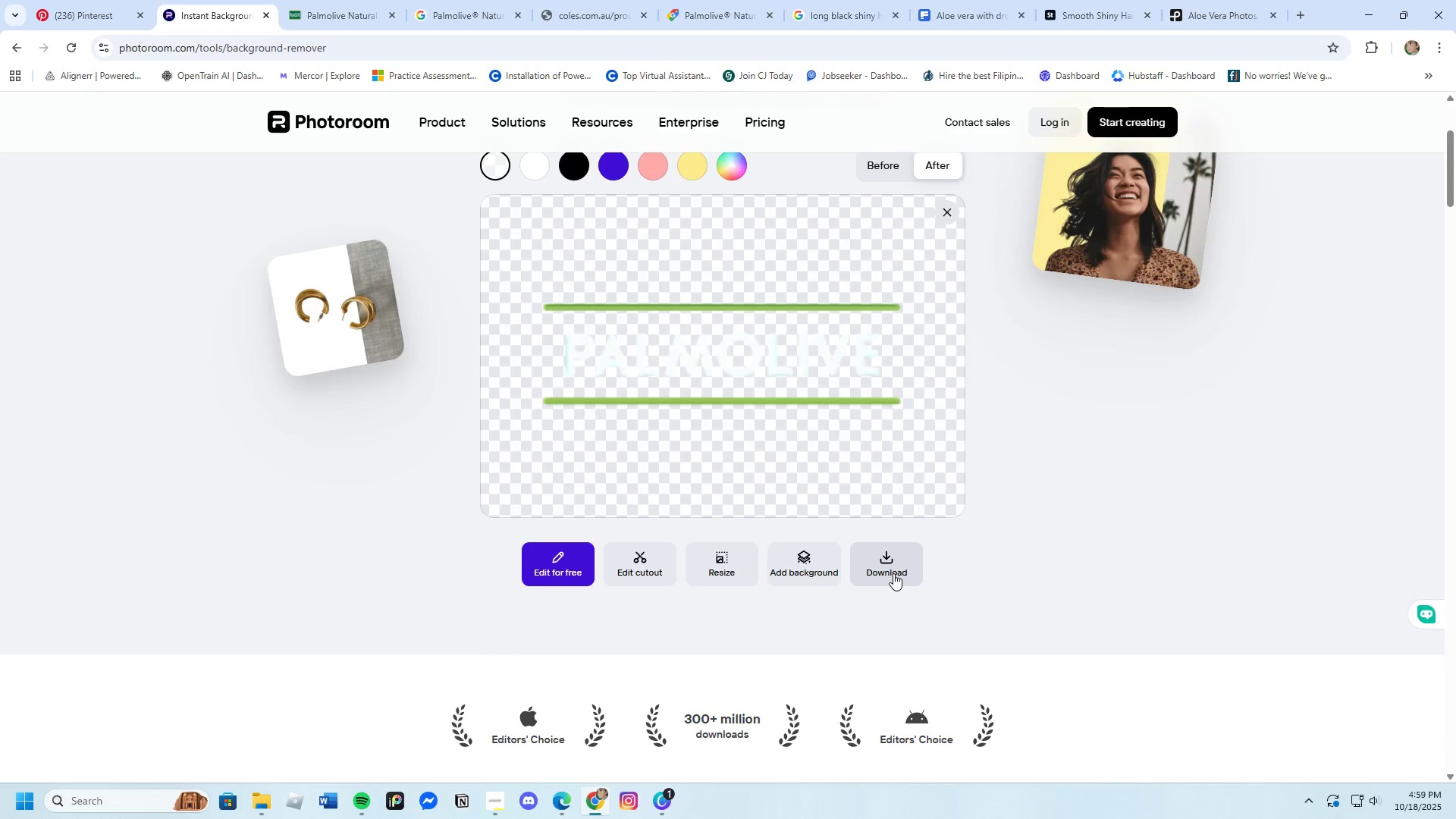 
left_click([893, 573])
 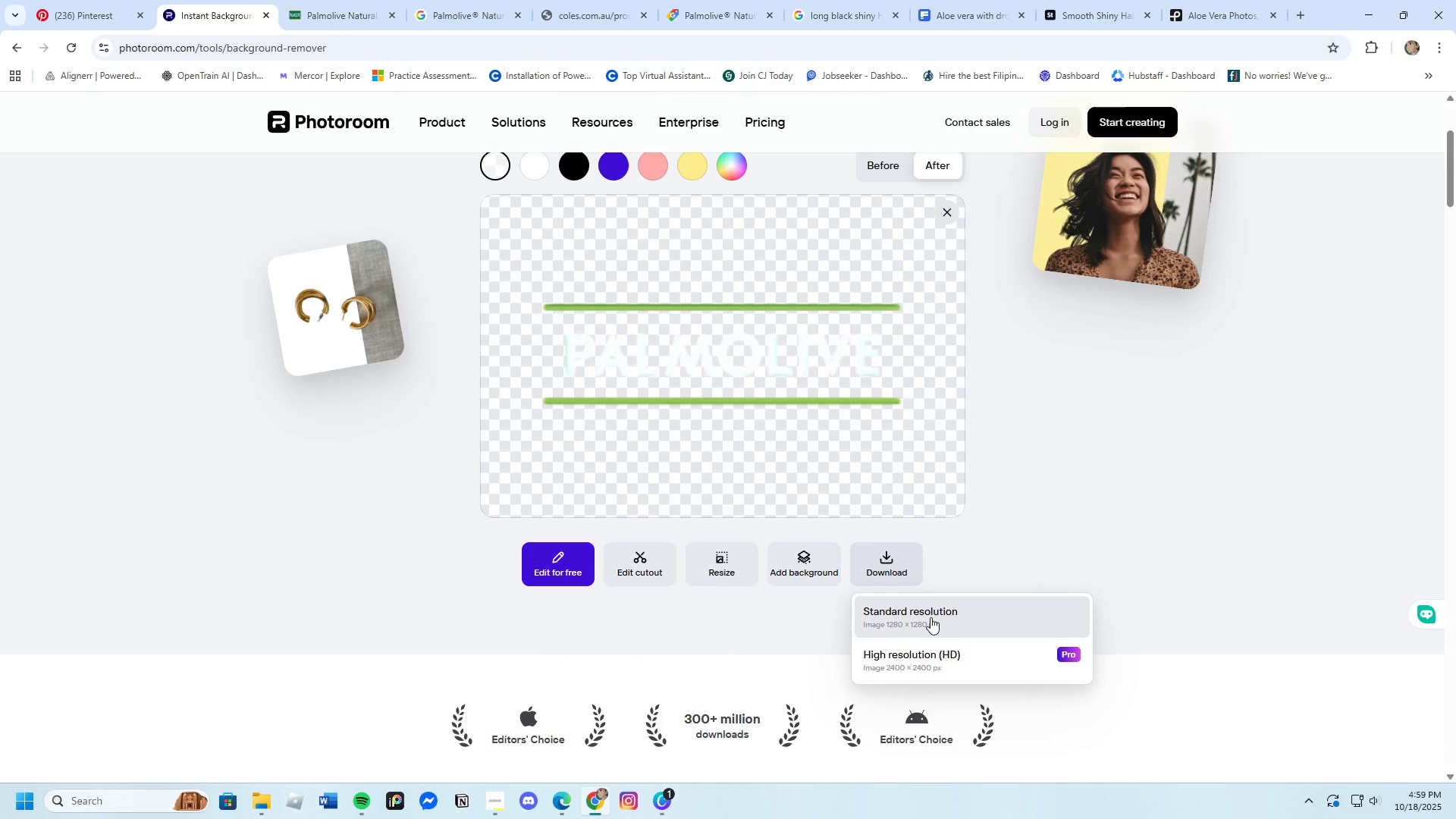 
left_click([930, 617])
 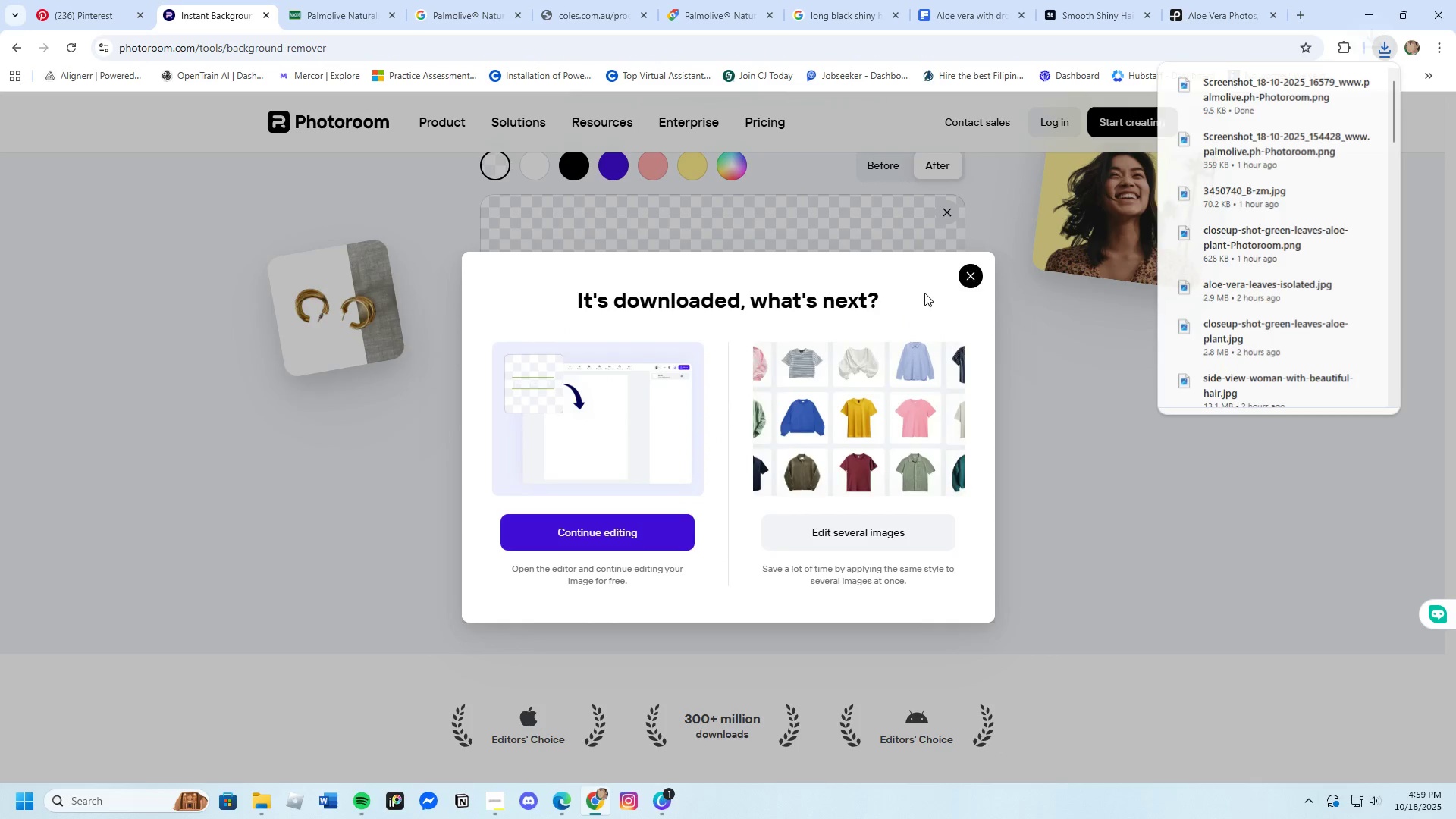 
left_click([964, 275])
 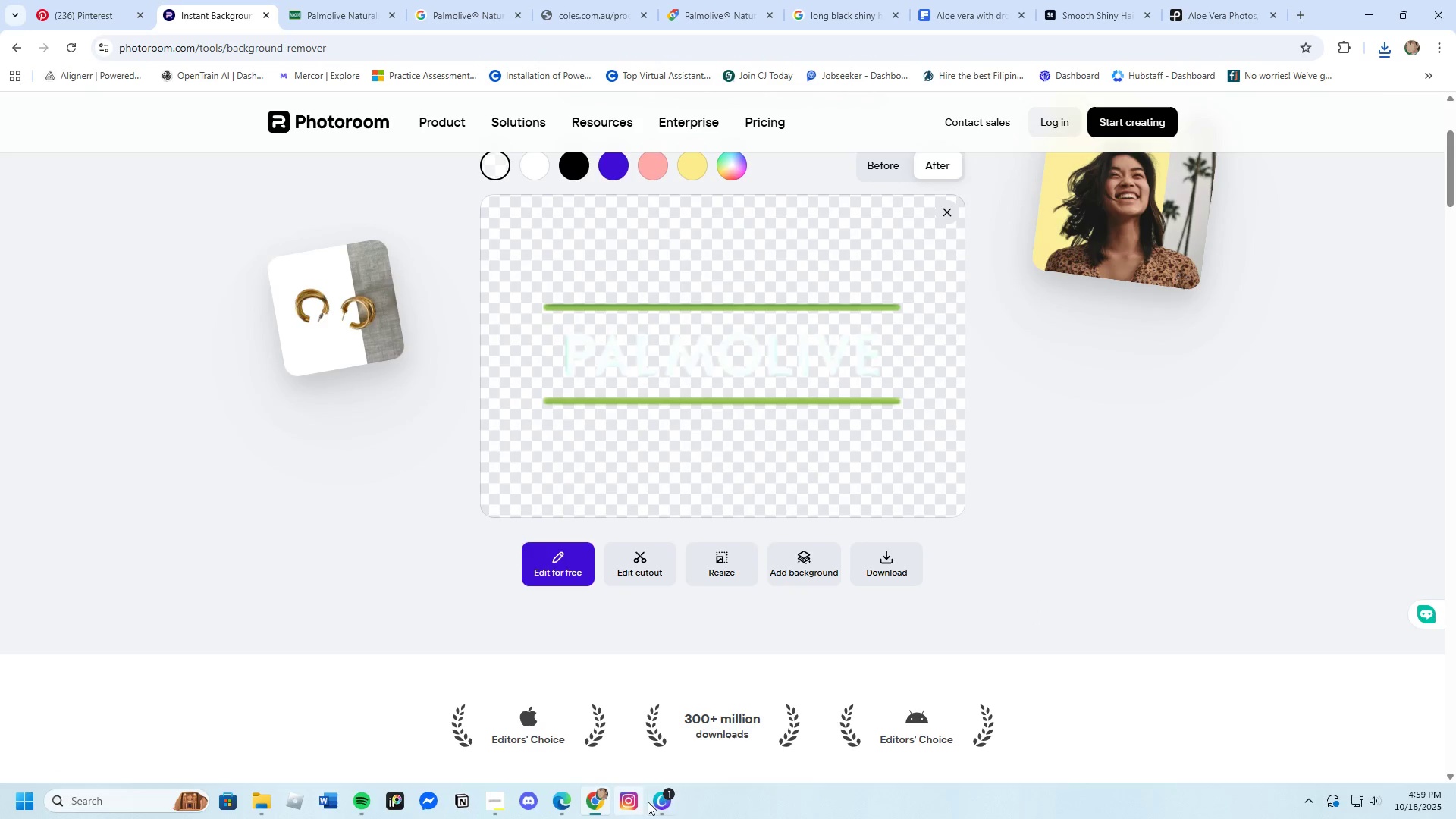 
left_click([654, 800])
 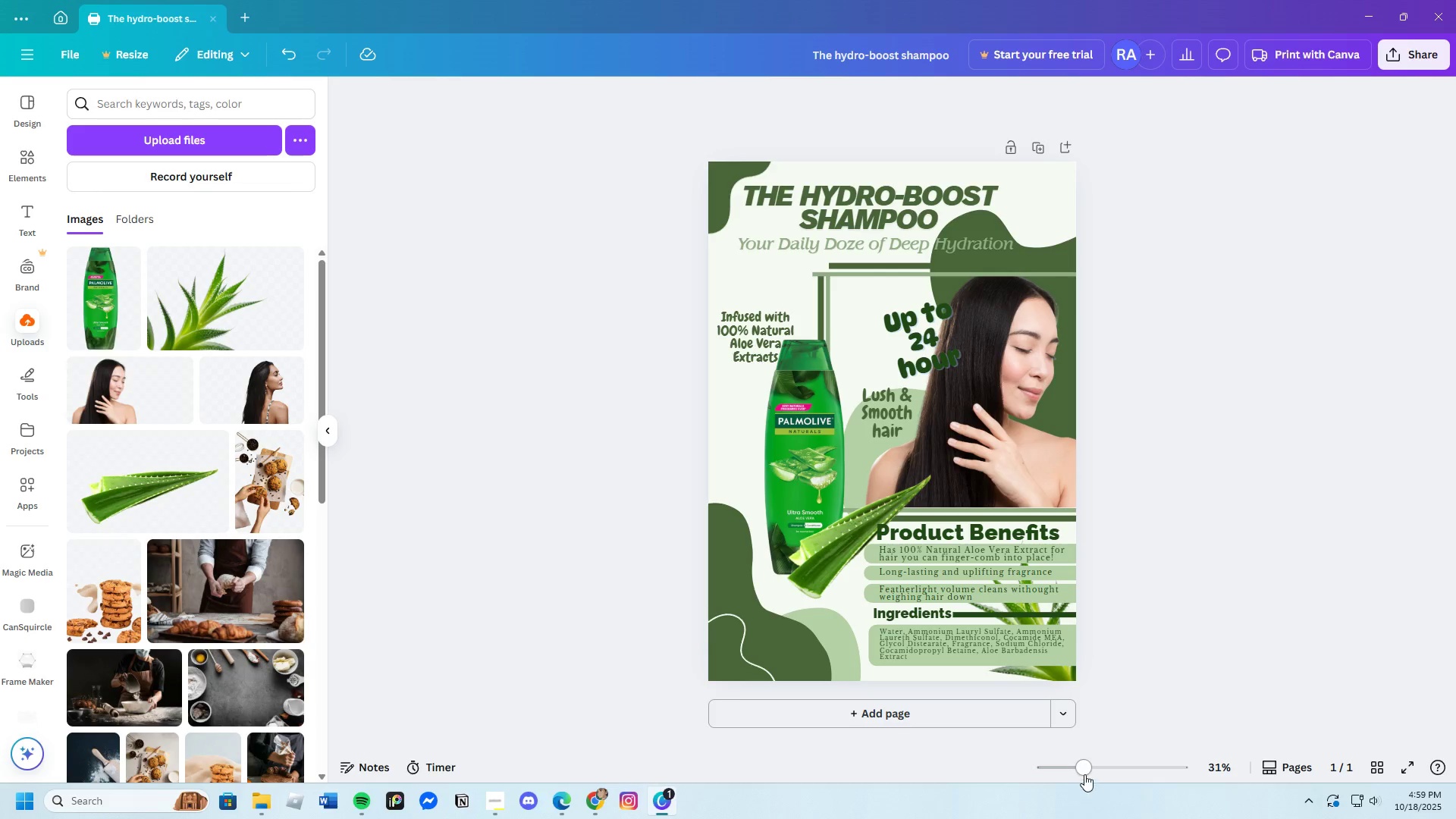 
left_click_drag(start_coordinate=[1086, 771], to_coordinate=[1094, 770])
 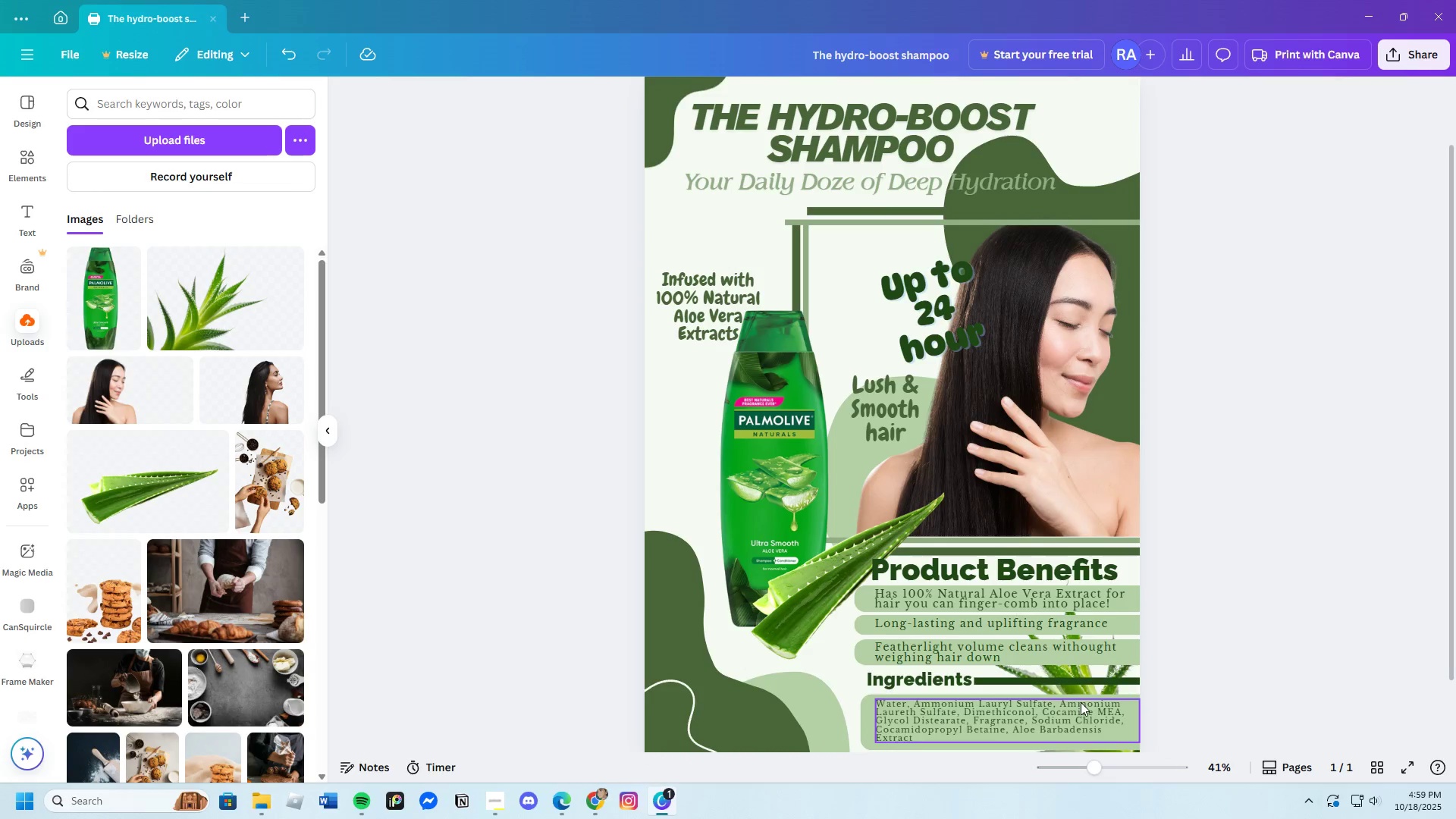 
scroll: coordinate [1080, 702], scroll_direction: up, amount: 3.0
 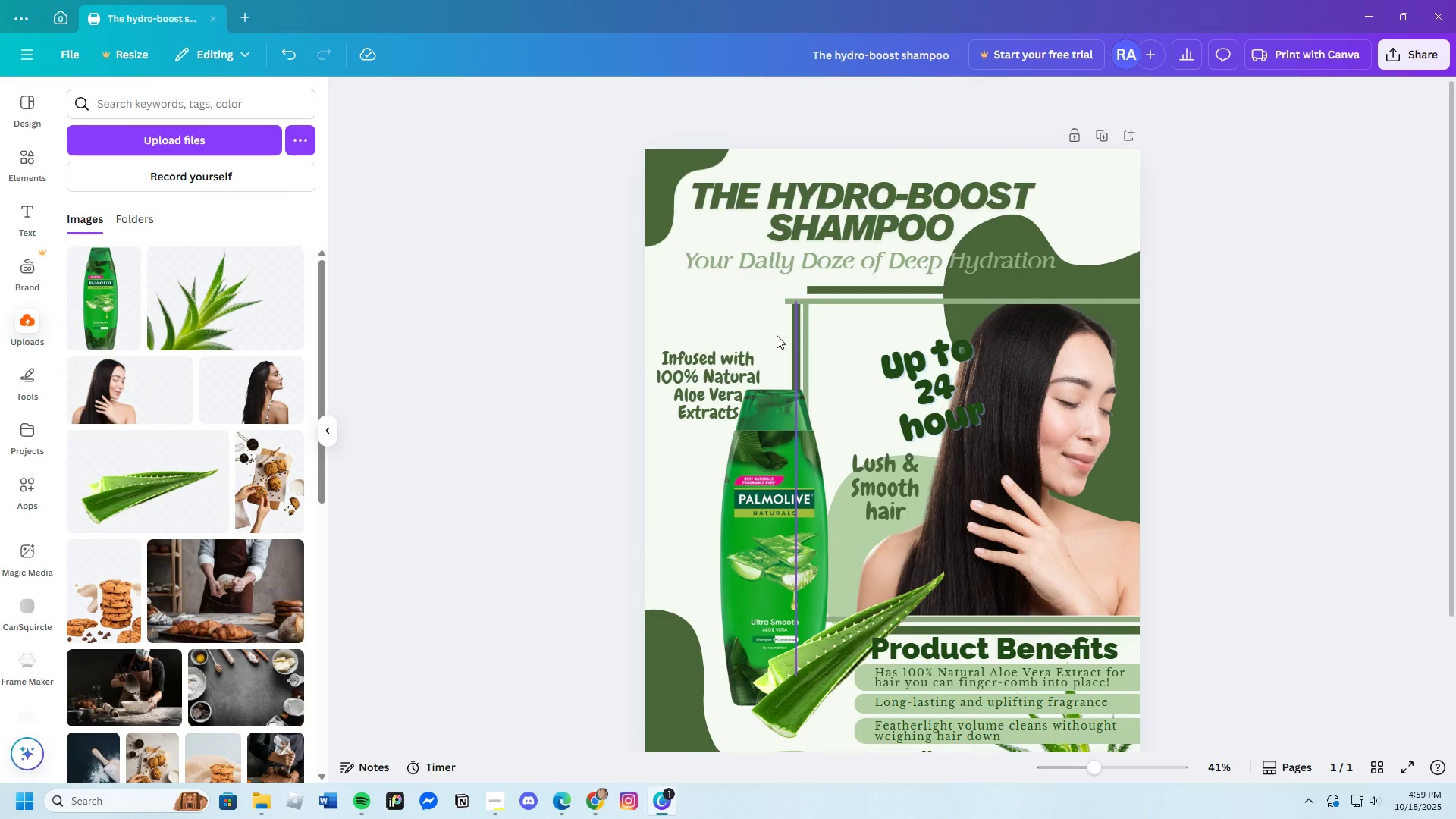 
wait(7.77)
 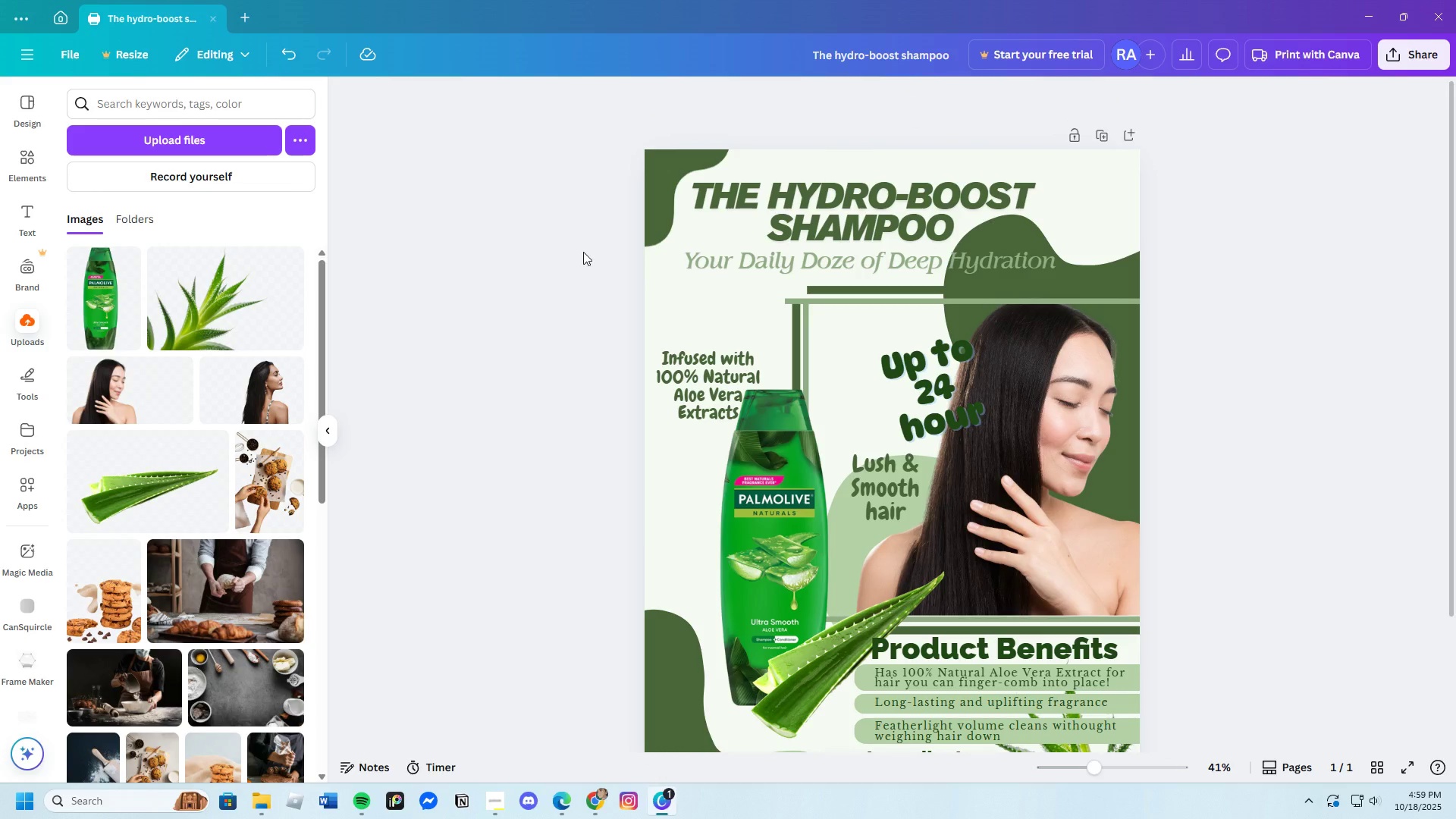 
left_click([128, 147])
 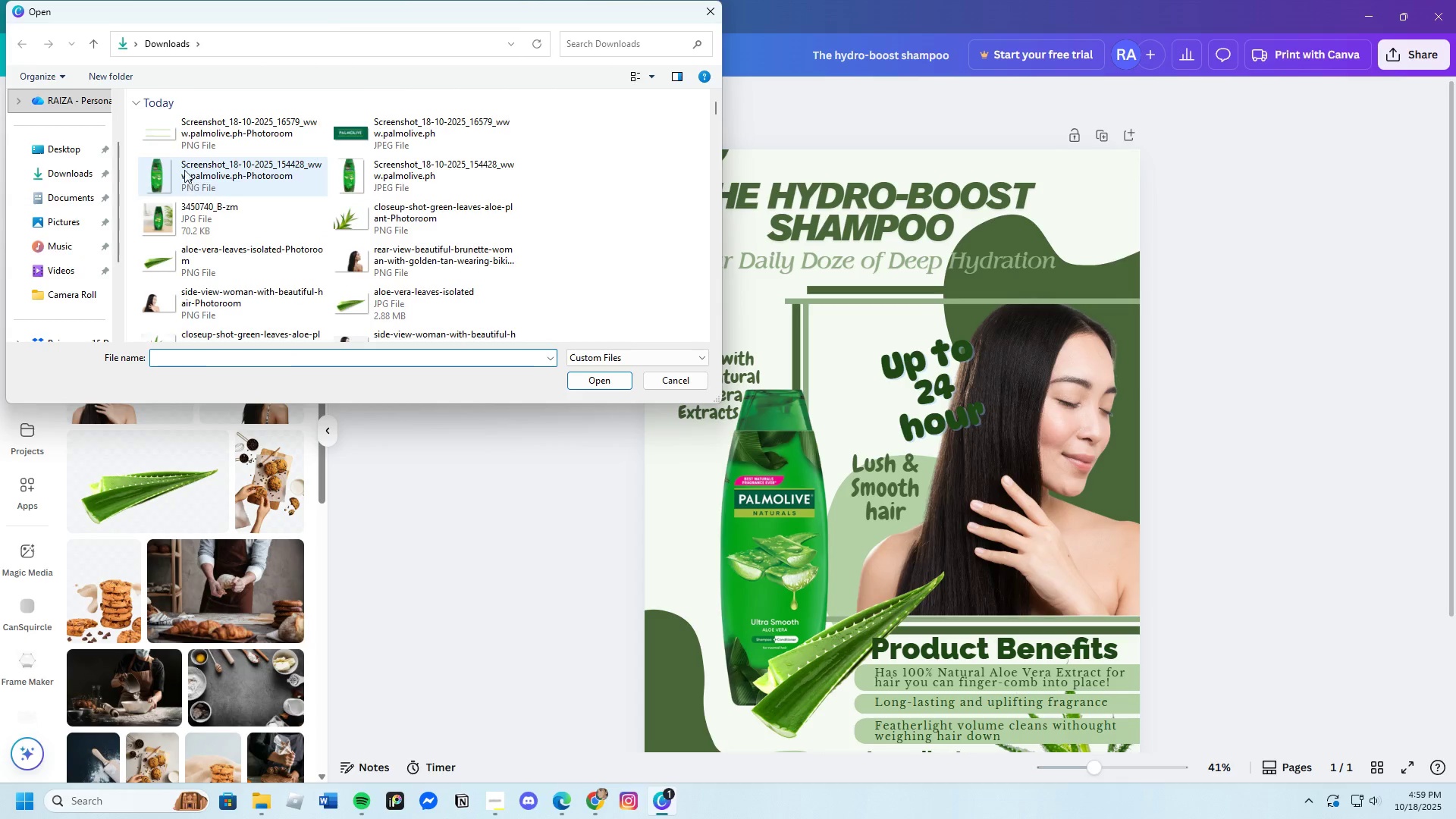 
left_click([177, 136])
 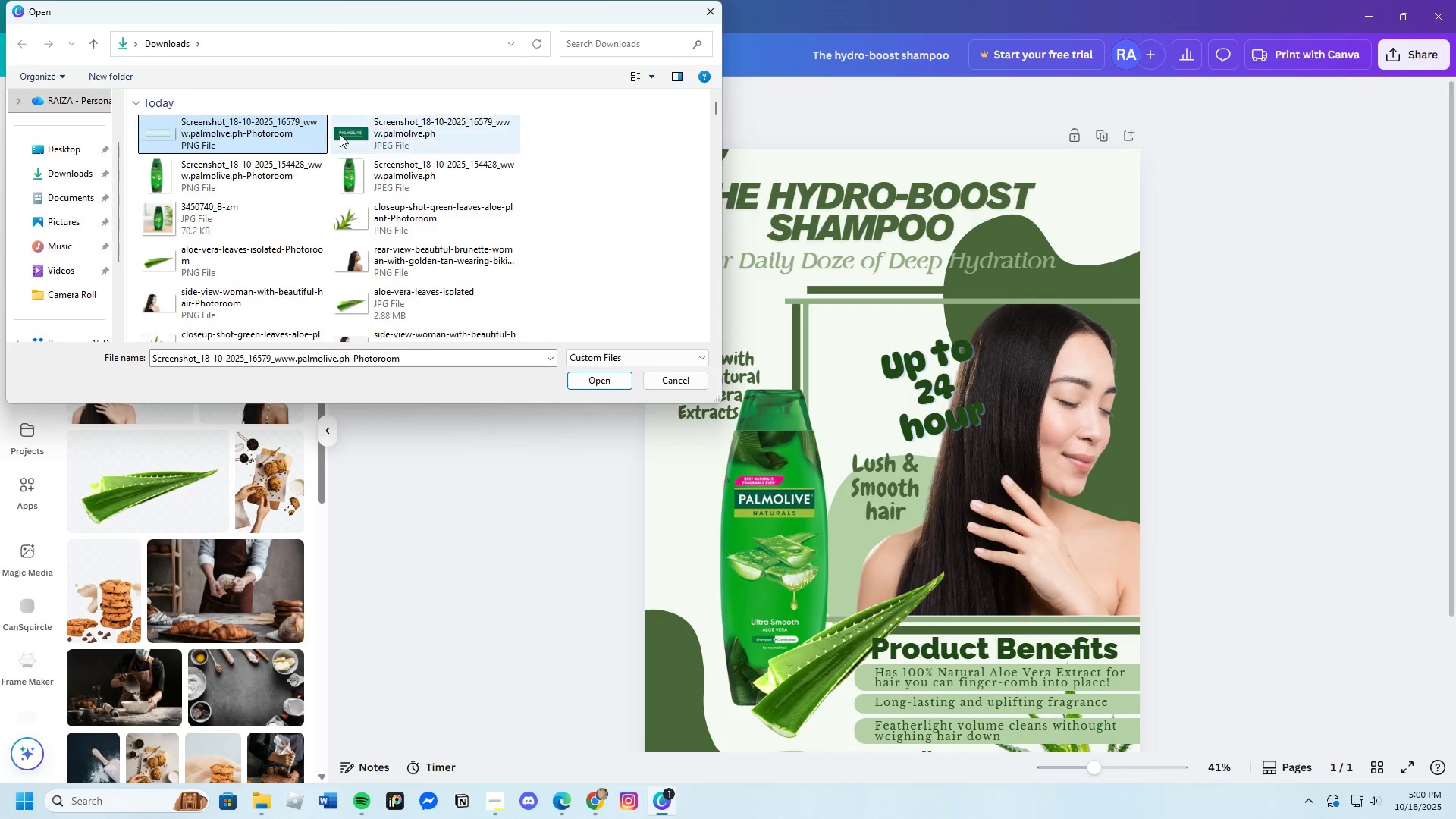 
left_click([349, 134])
 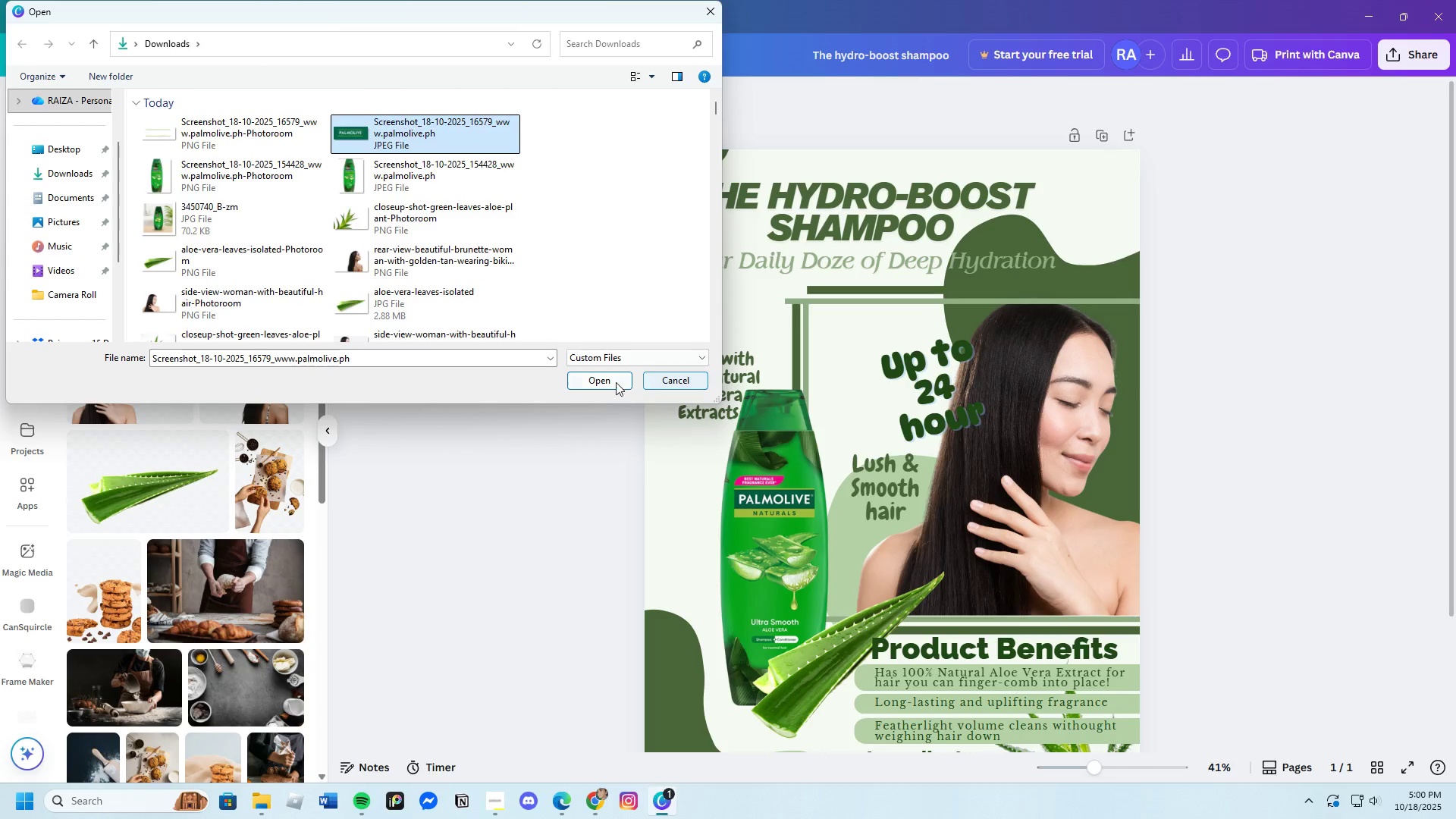 
left_click([608, 379])
 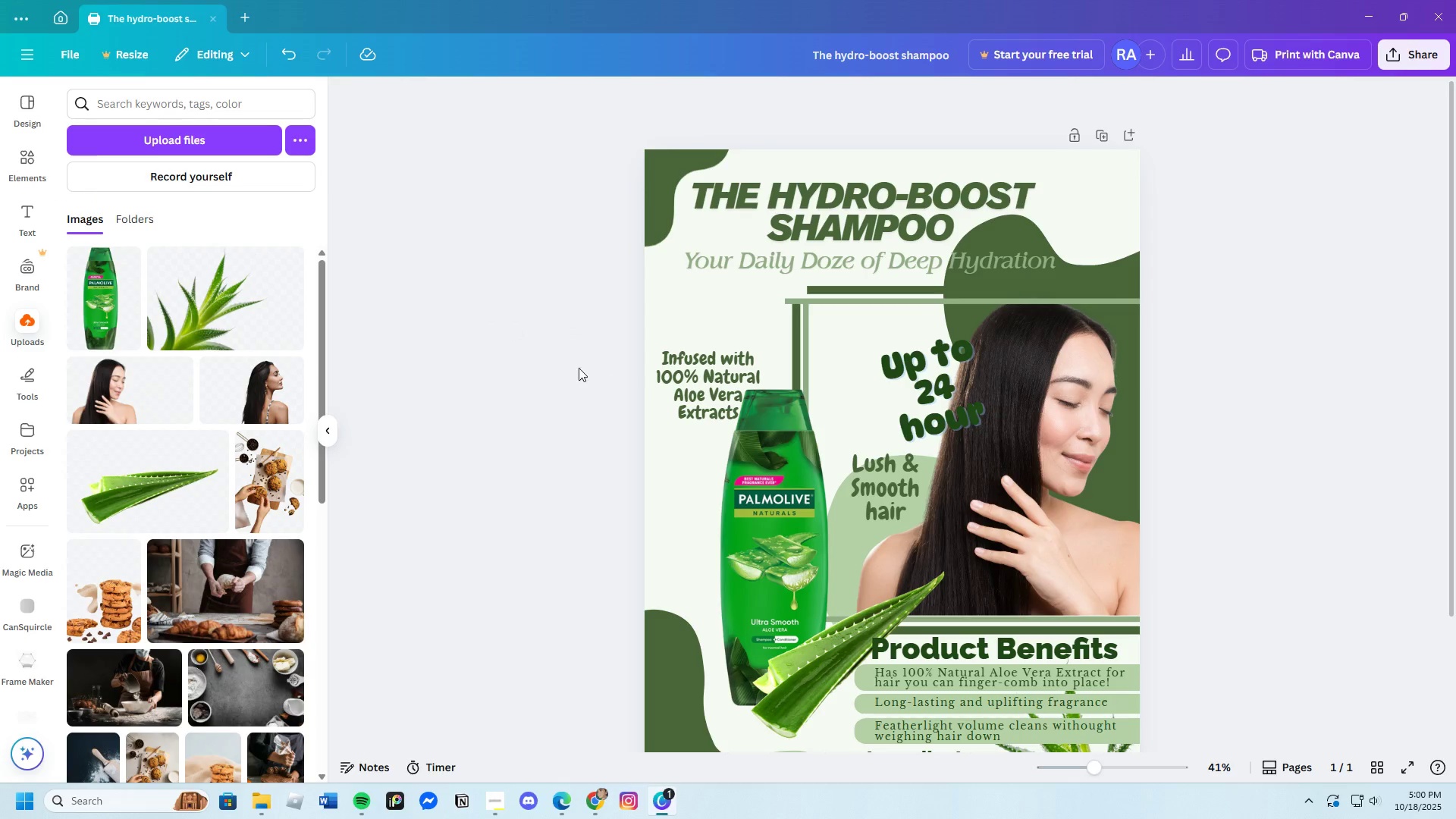 
scroll: coordinate [449, 350], scroll_direction: up, amount: 2.0
 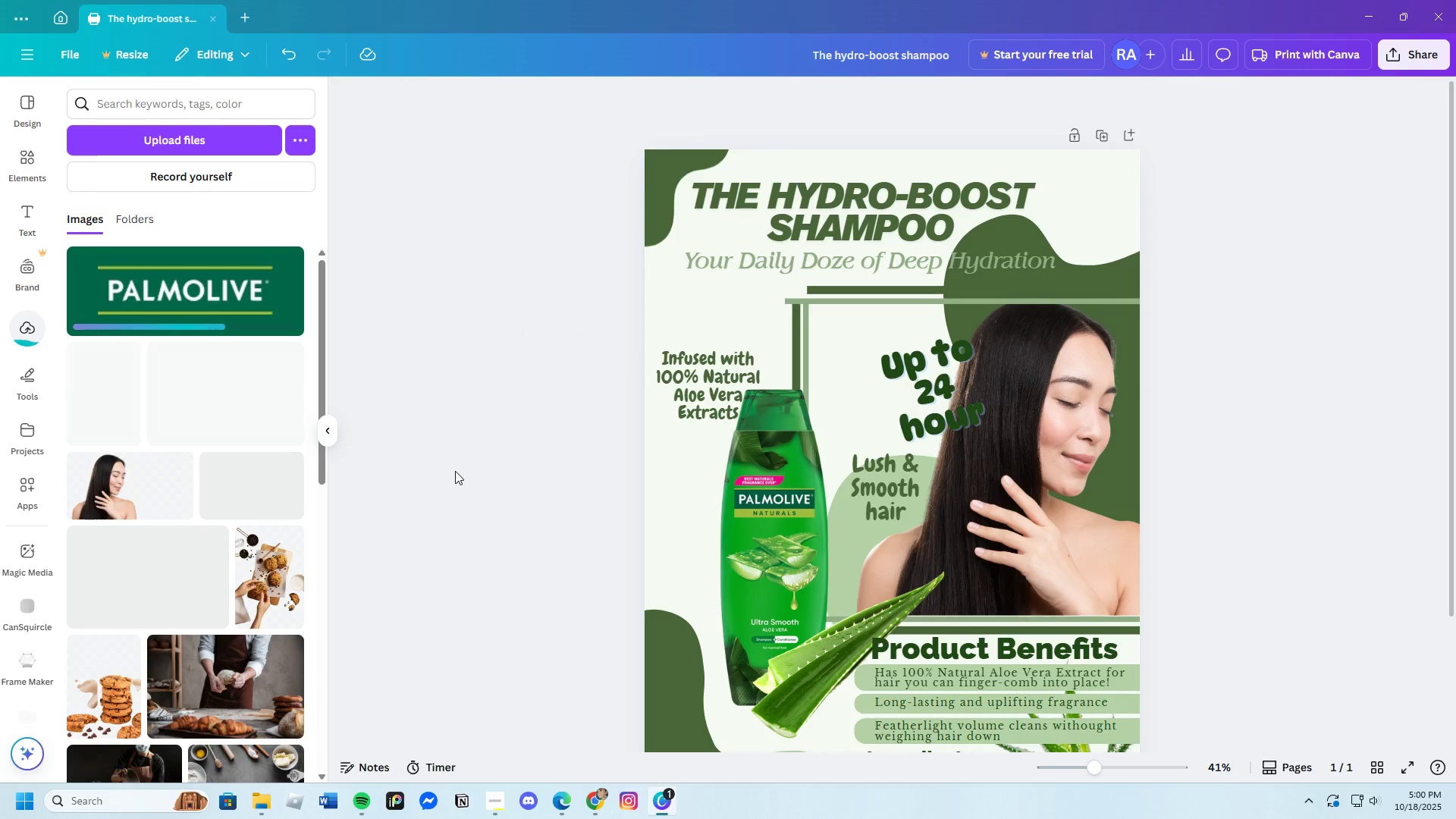 
mouse_move([344, 428])
 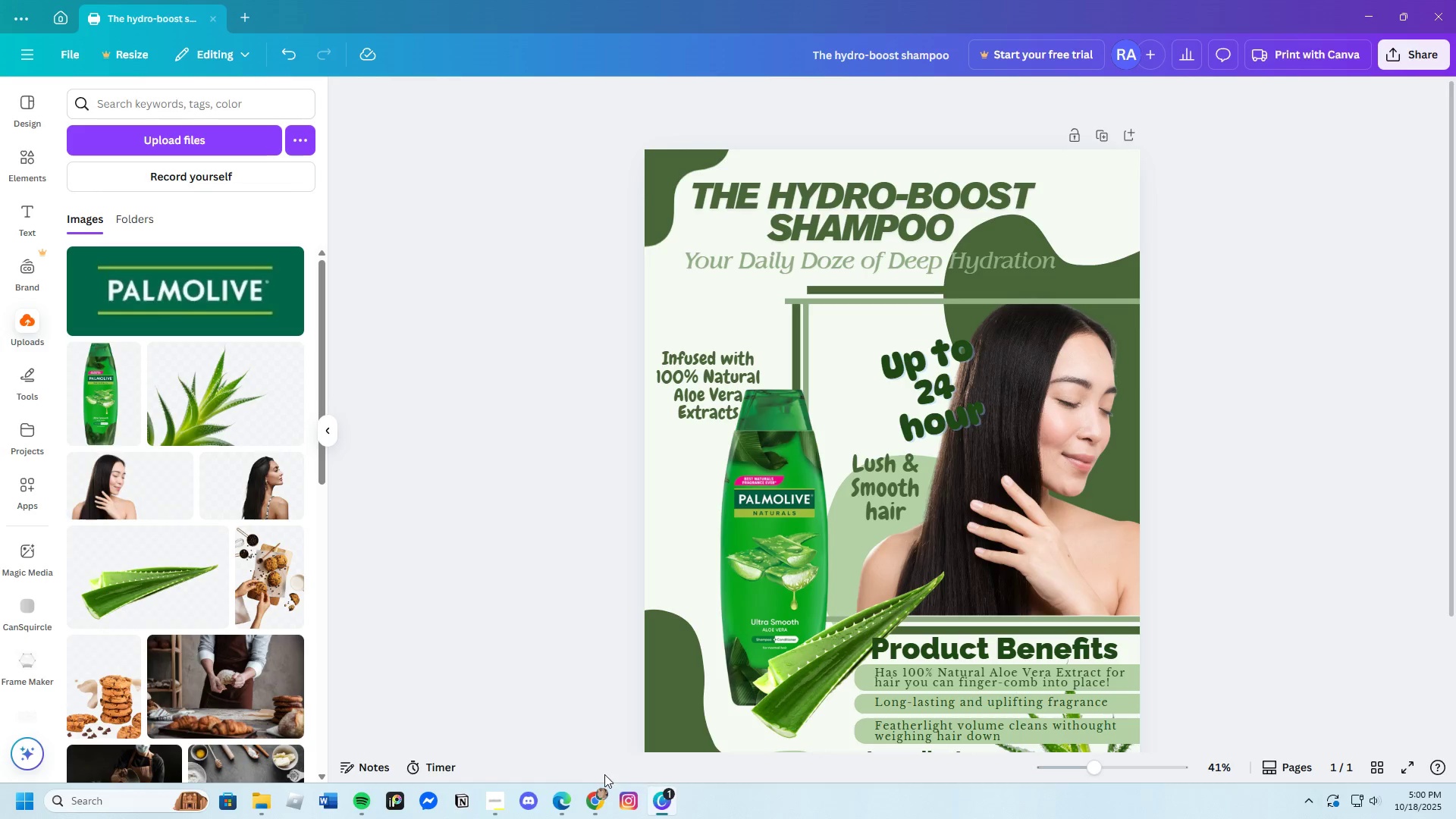 
left_click([558, 803])
 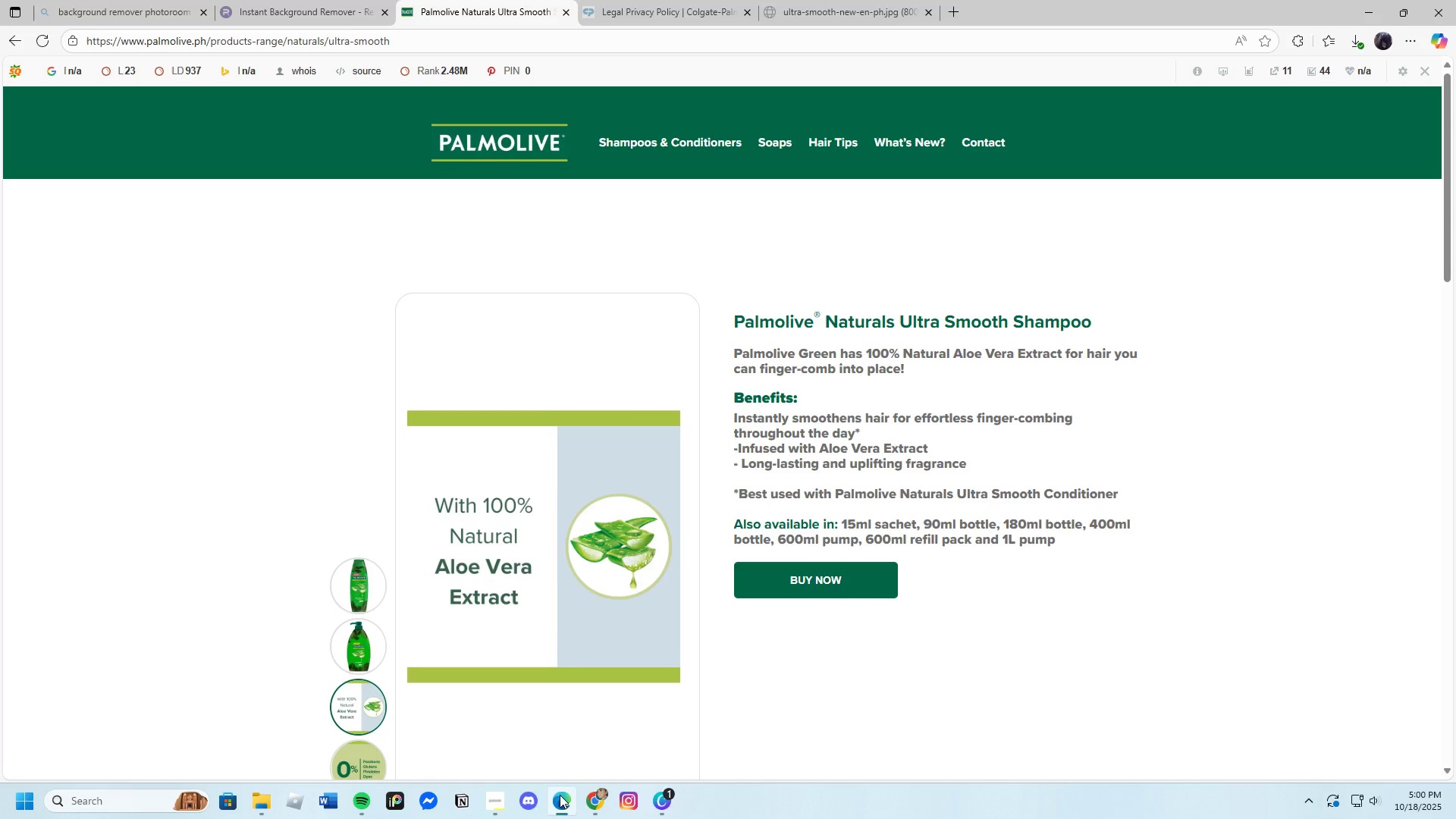 
scroll: coordinate [573, 667], scroll_direction: down, amount: 29.0
 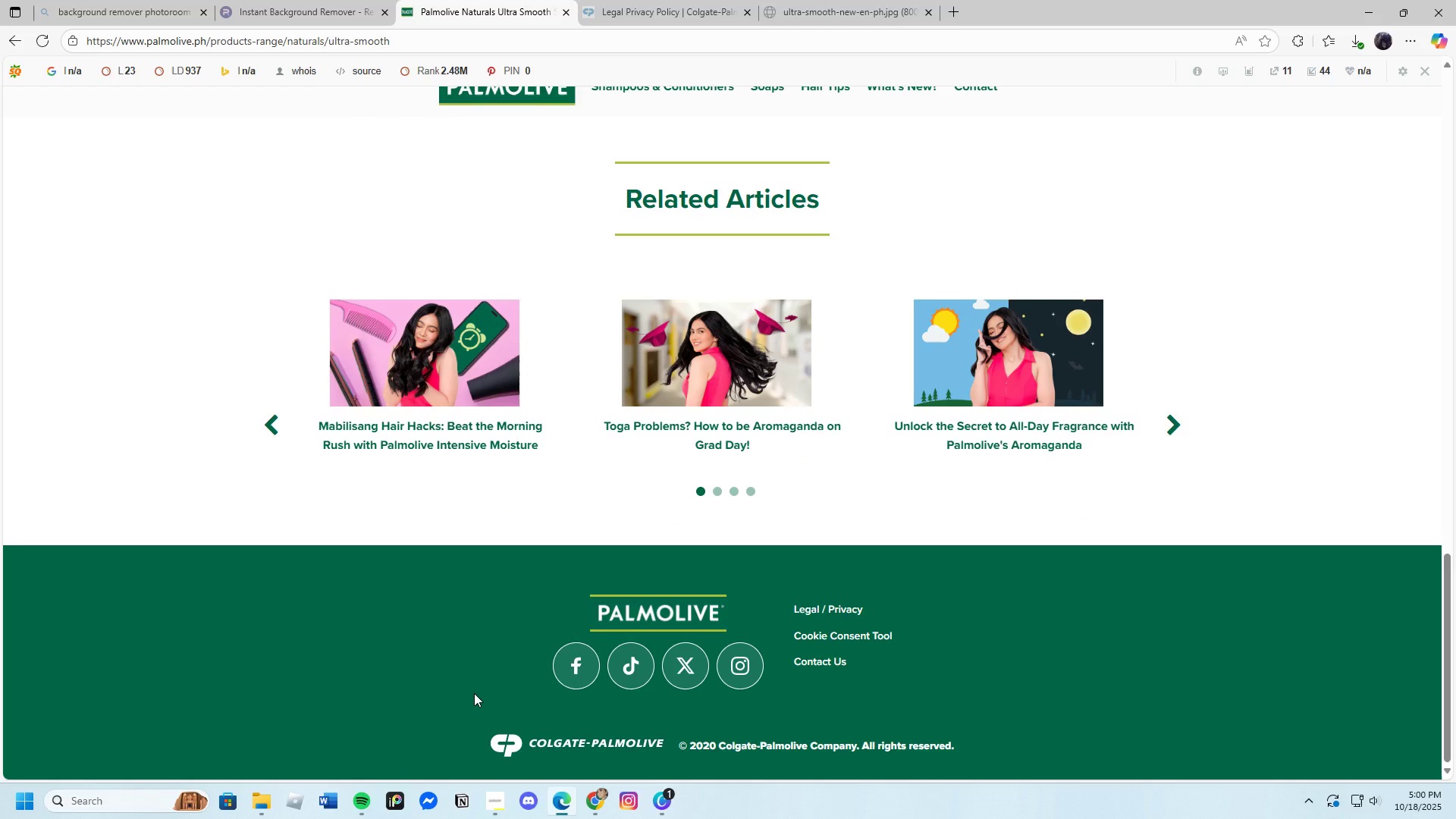 
scroll: coordinate [476, 693], scroll_direction: up, amount: 28.0
 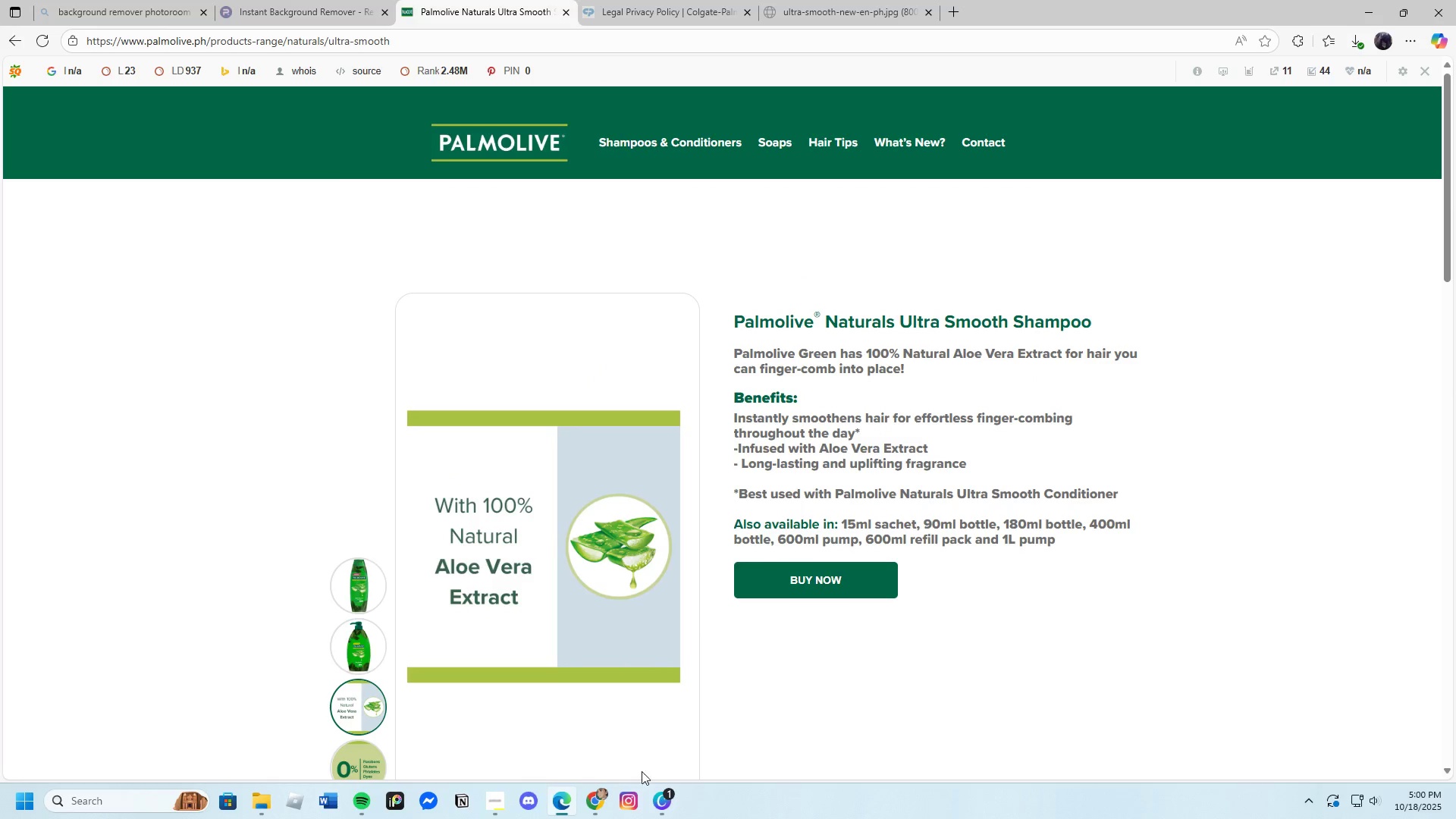 
left_click([661, 800])
 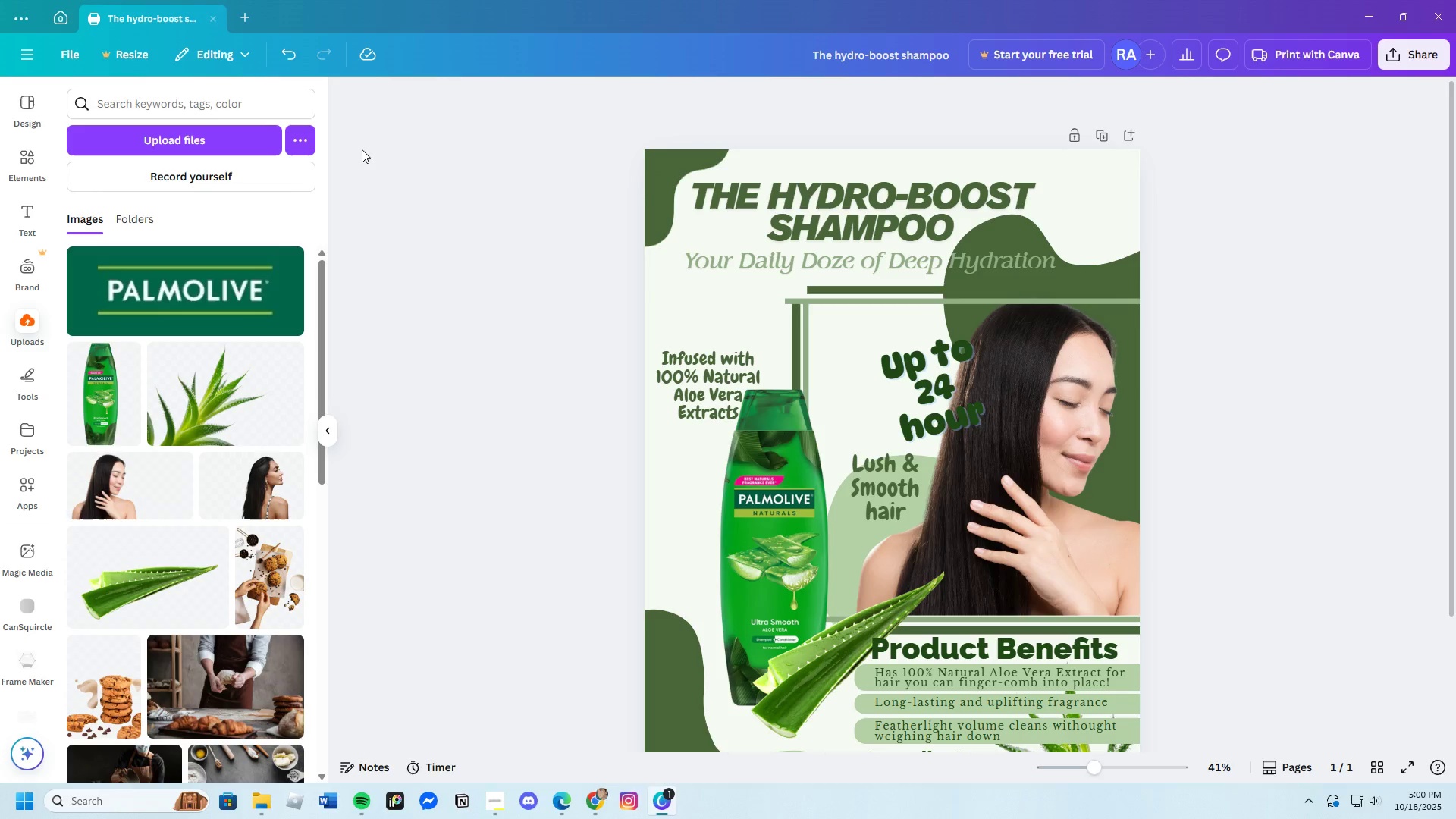 
left_click([184, 148])
 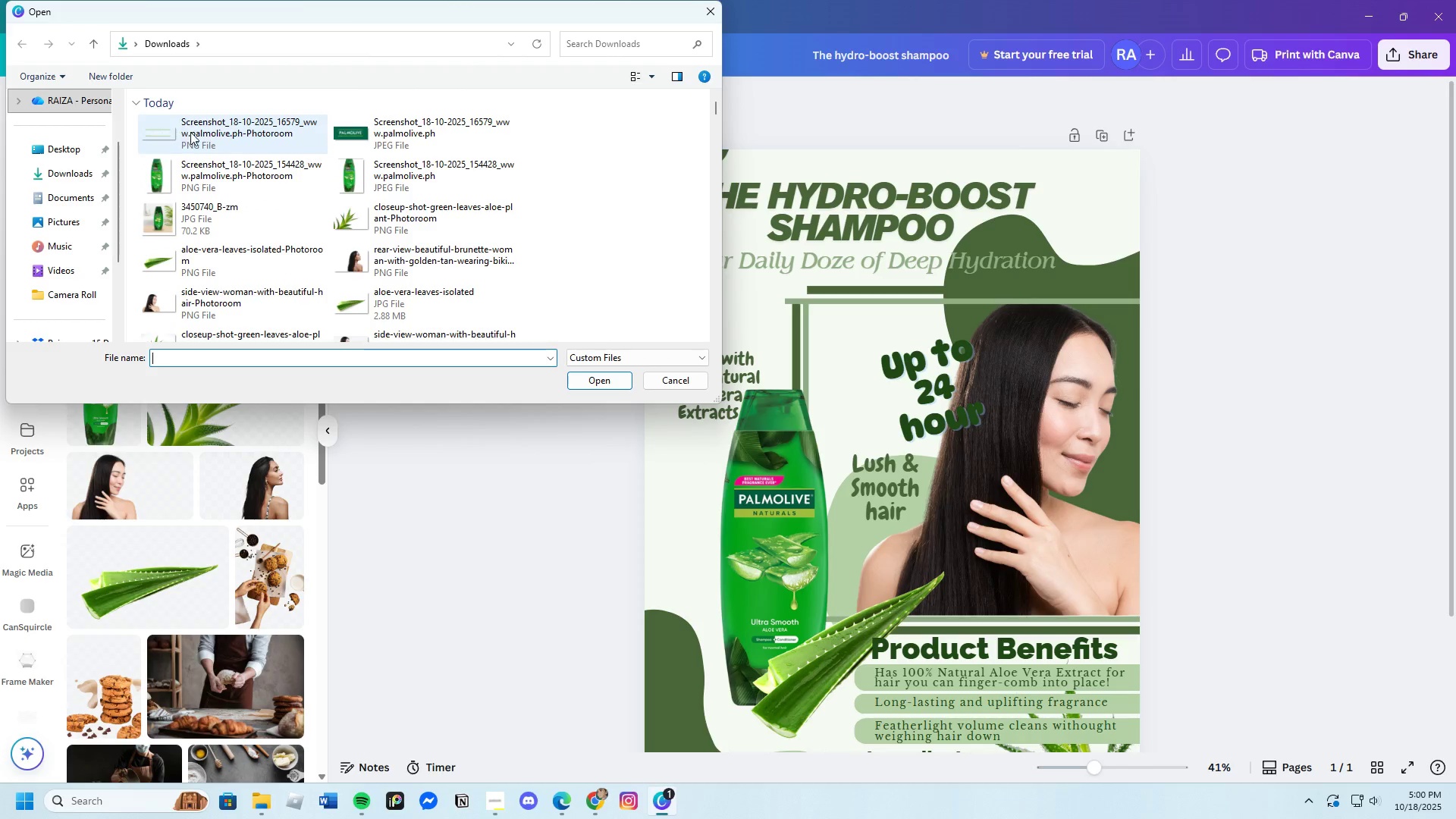 
left_click([342, 143])
 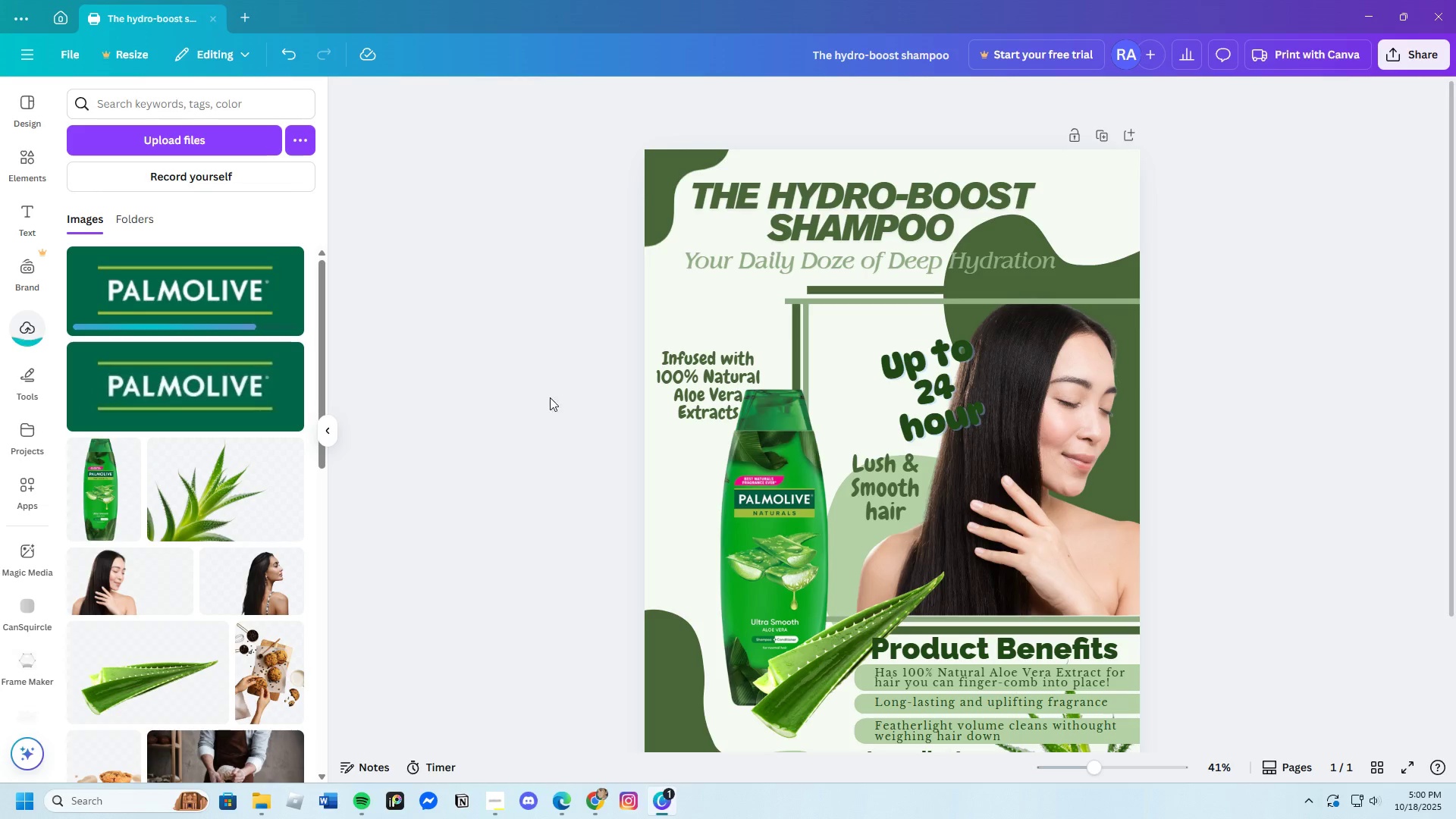 
scroll: coordinate [667, 442], scroll_direction: up, amount: 2.0
 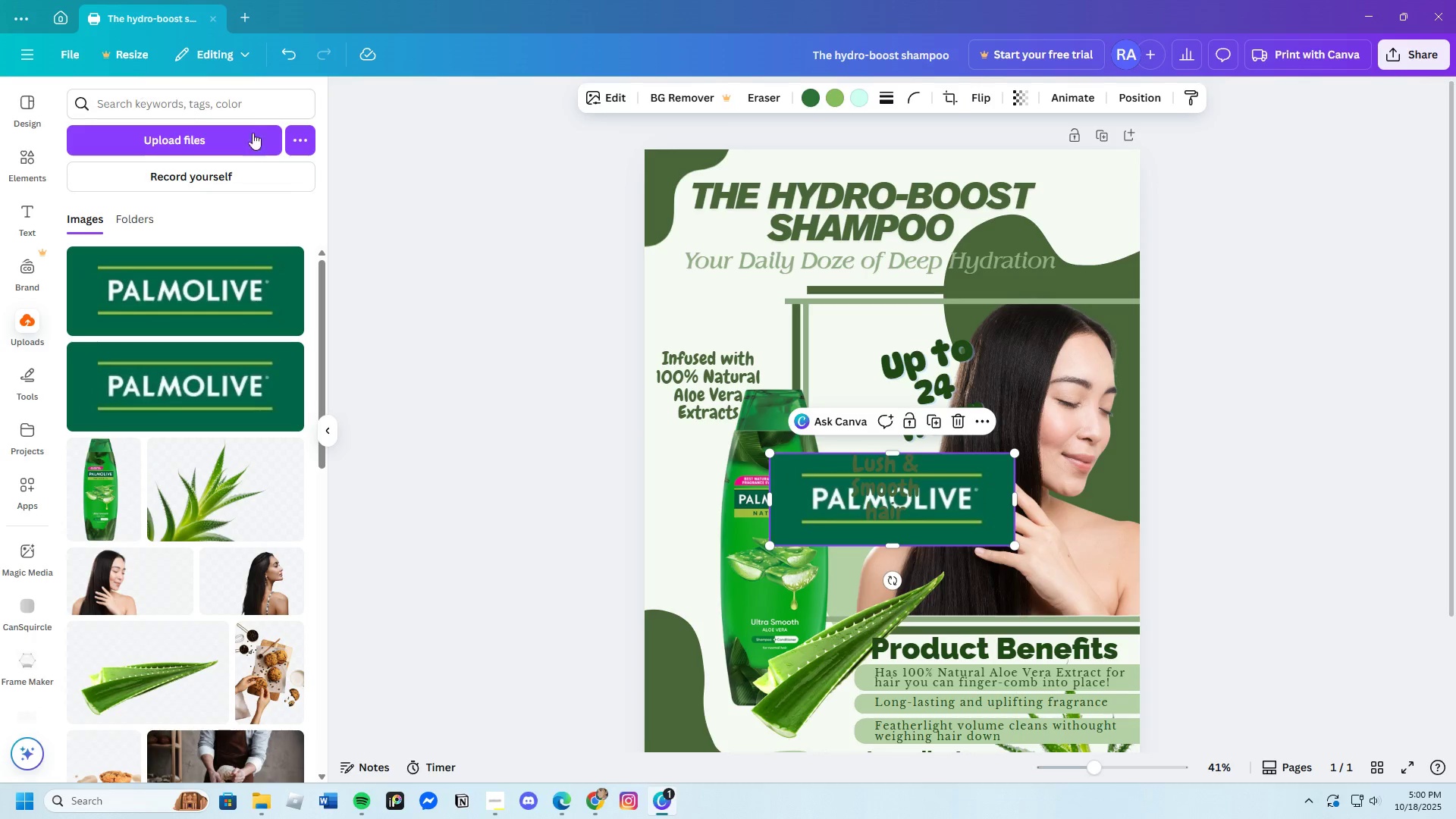 
left_click([320, 426])
 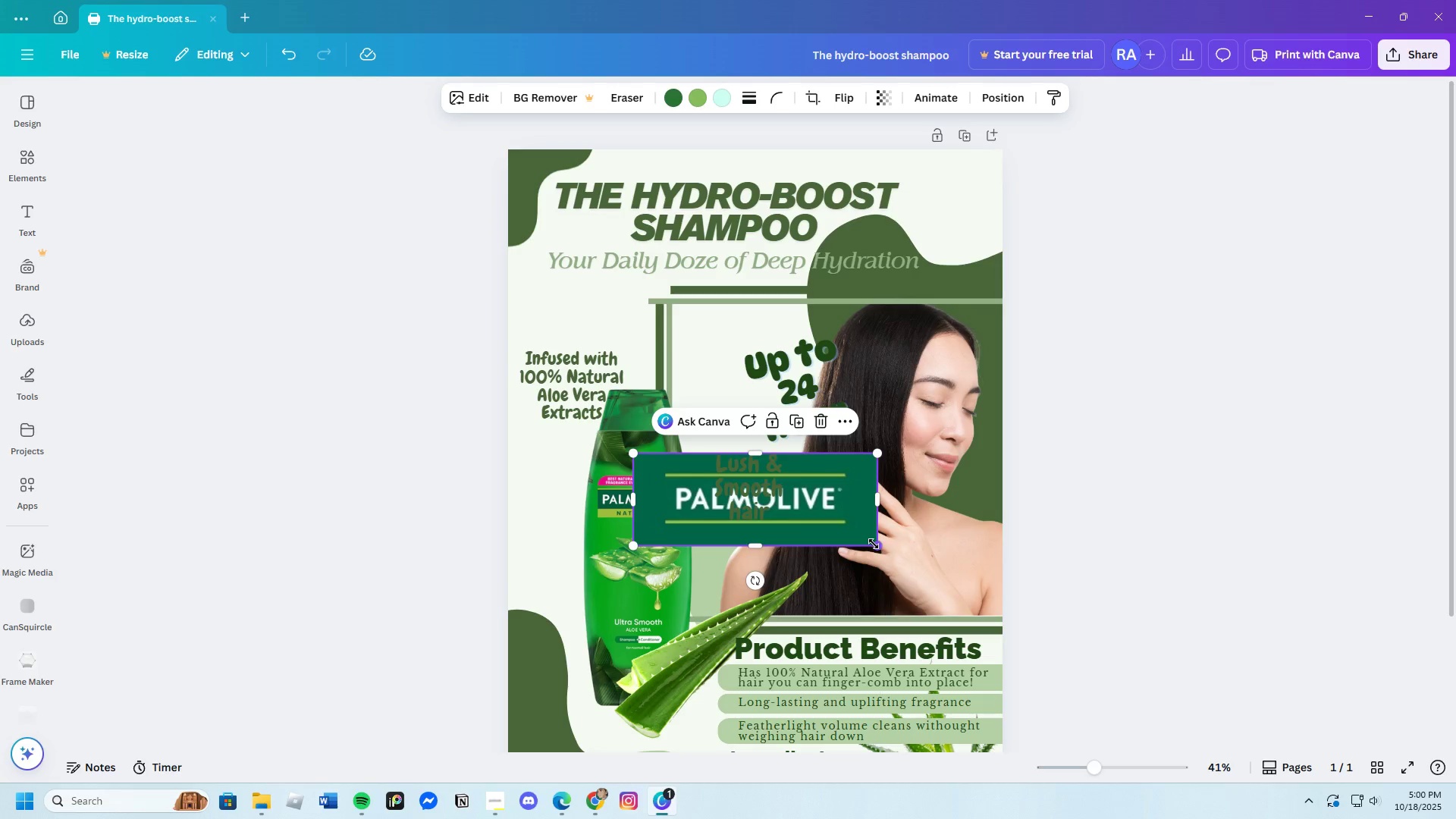 
left_click_drag(start_coordinate=[875, 546], to_coordinate=[743, 509])
 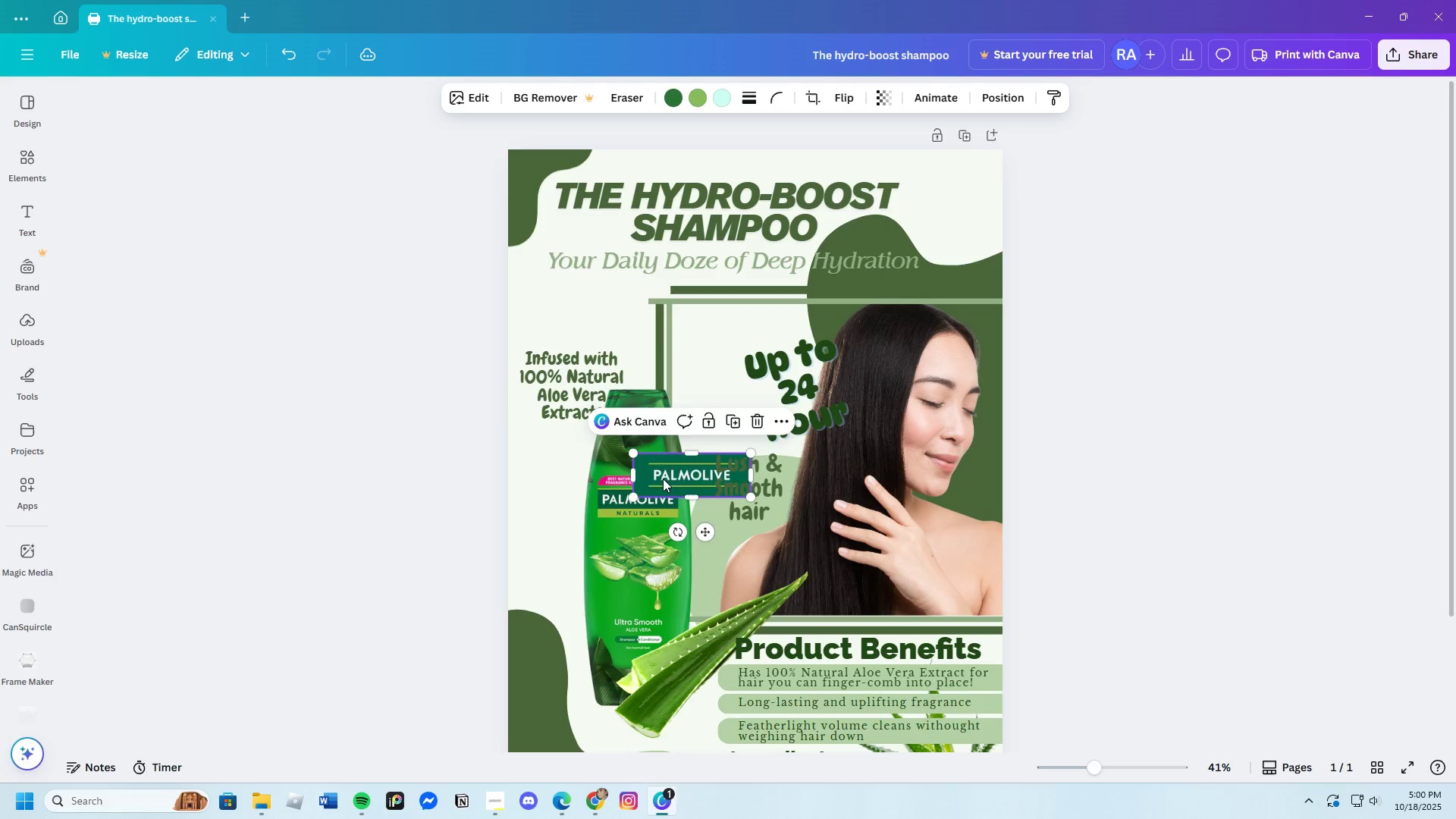 
left_click_drag(start_coordinate=[663, 479], to_coordinate=[886, 179])
 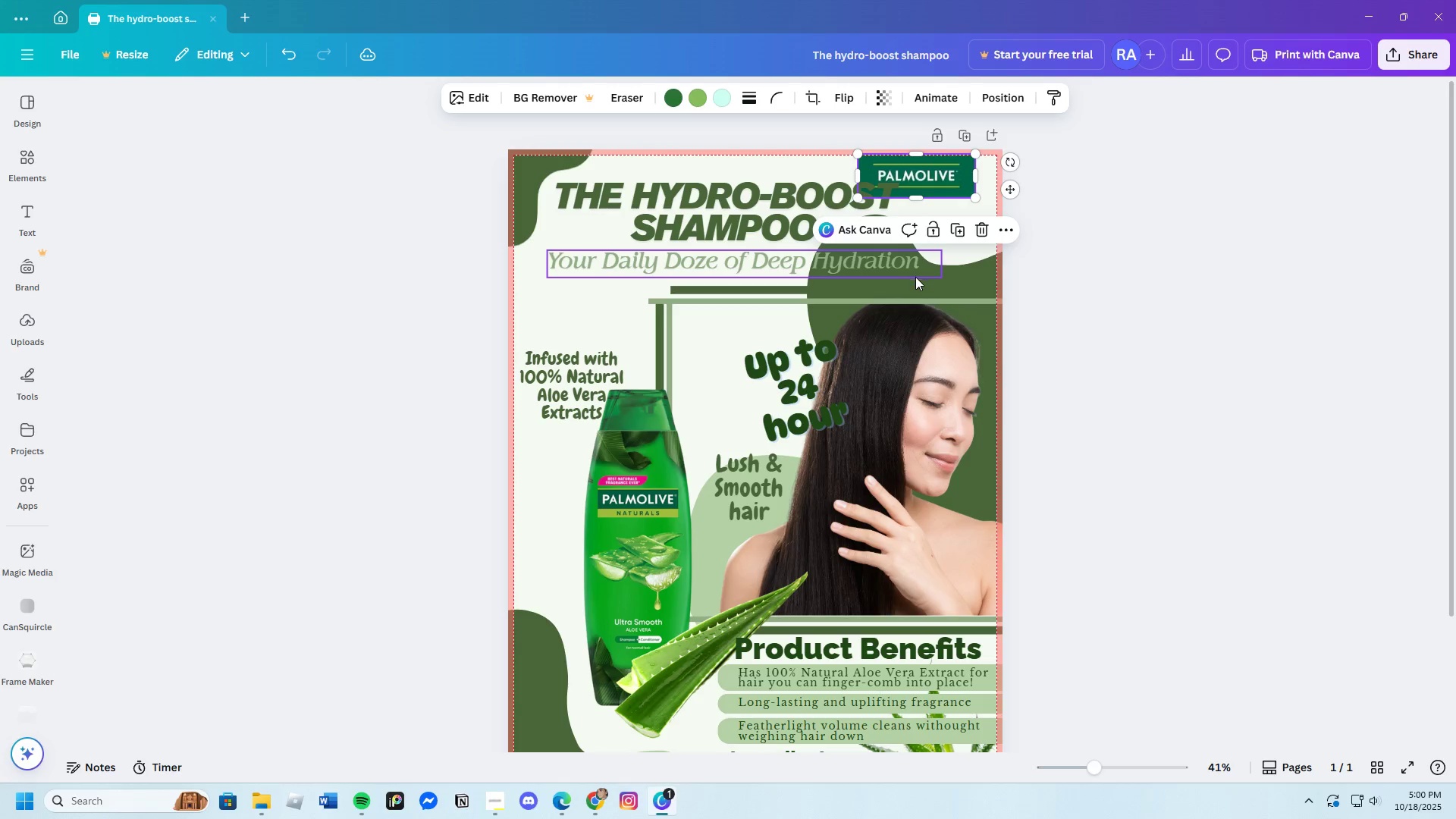 
scroll: coordinate [916, 280], scroll_direction: up, amount: 3.0
 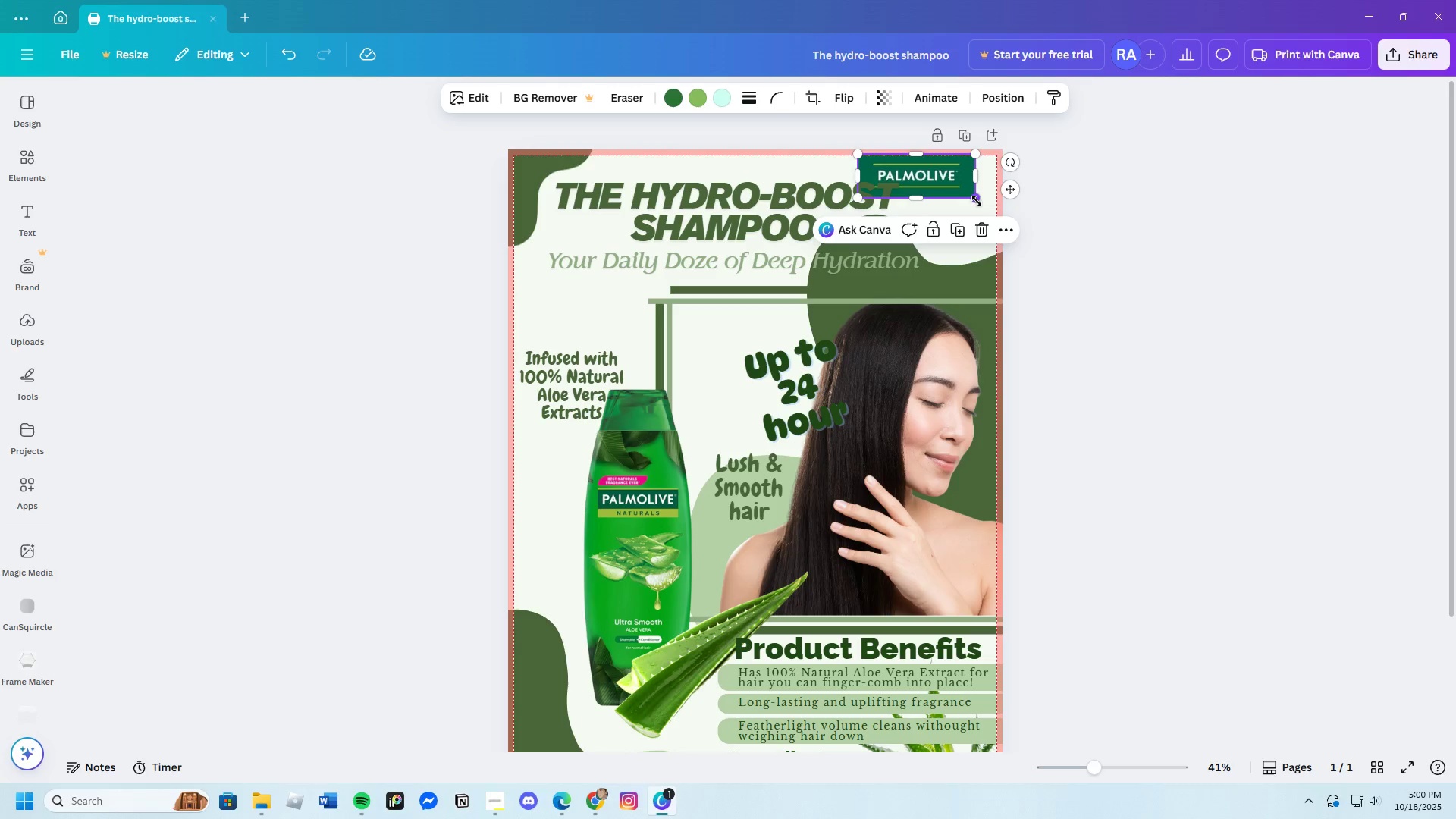 
left_click_drag(start_coordinate=[977, 201], to_coordinate=[931, 187])
 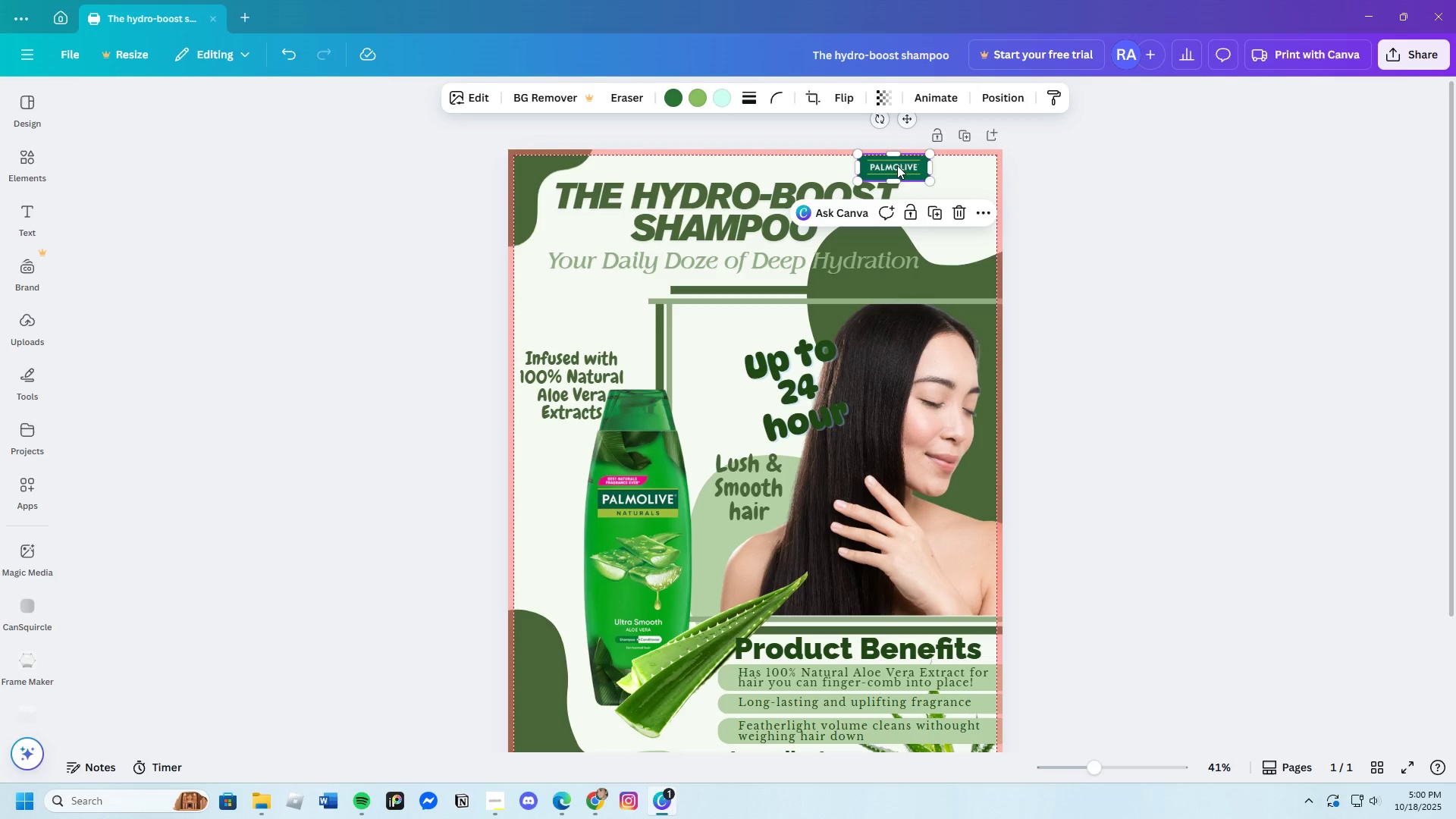 
left_click_drag(start_coordinate=[898, 163], to_coordinate=[959, 171])
 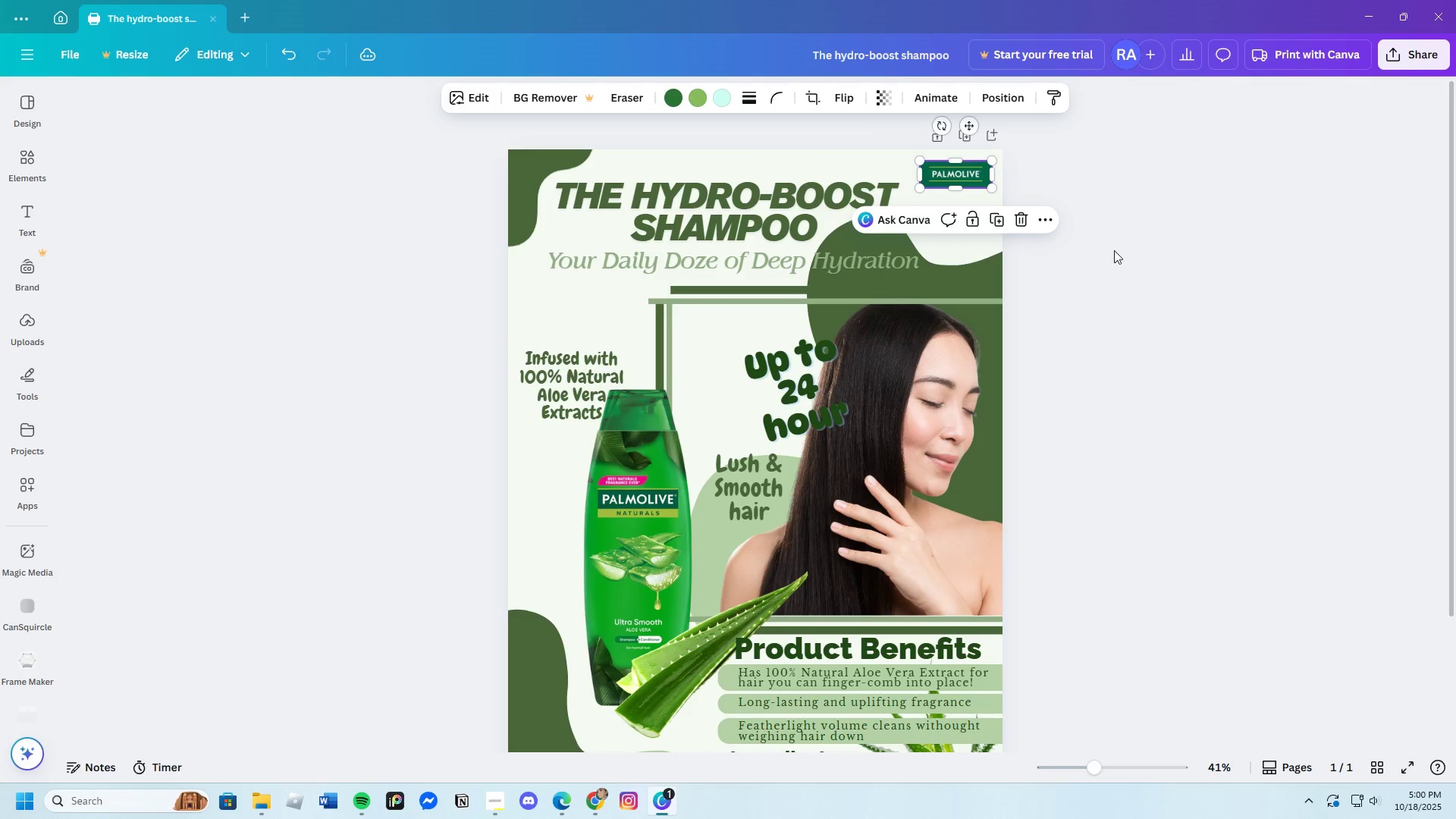 
left_click([1114, 250])
 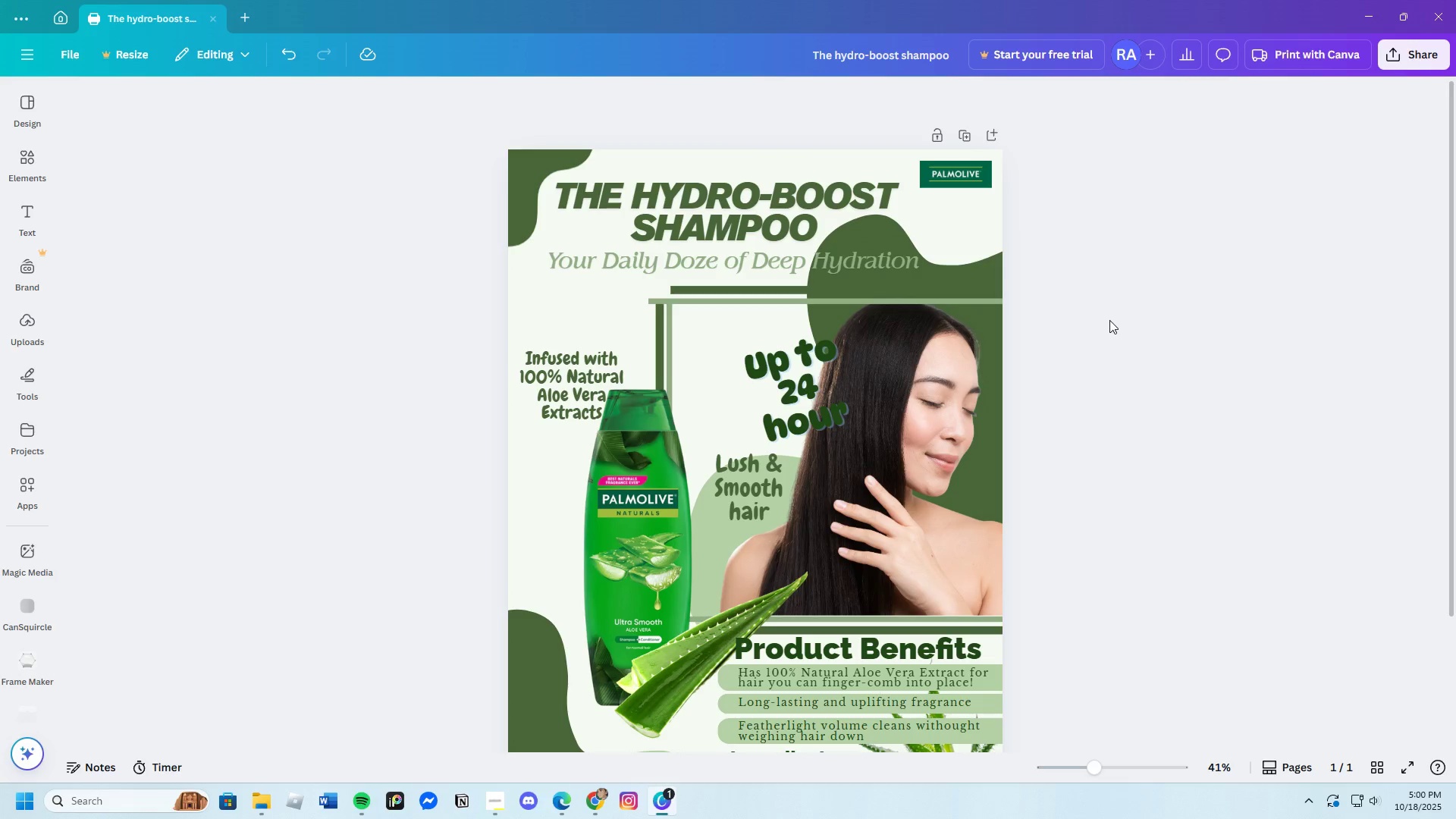 
scroll: coordinate [1109, 320], scroll_direction: down, amount: 3.0
 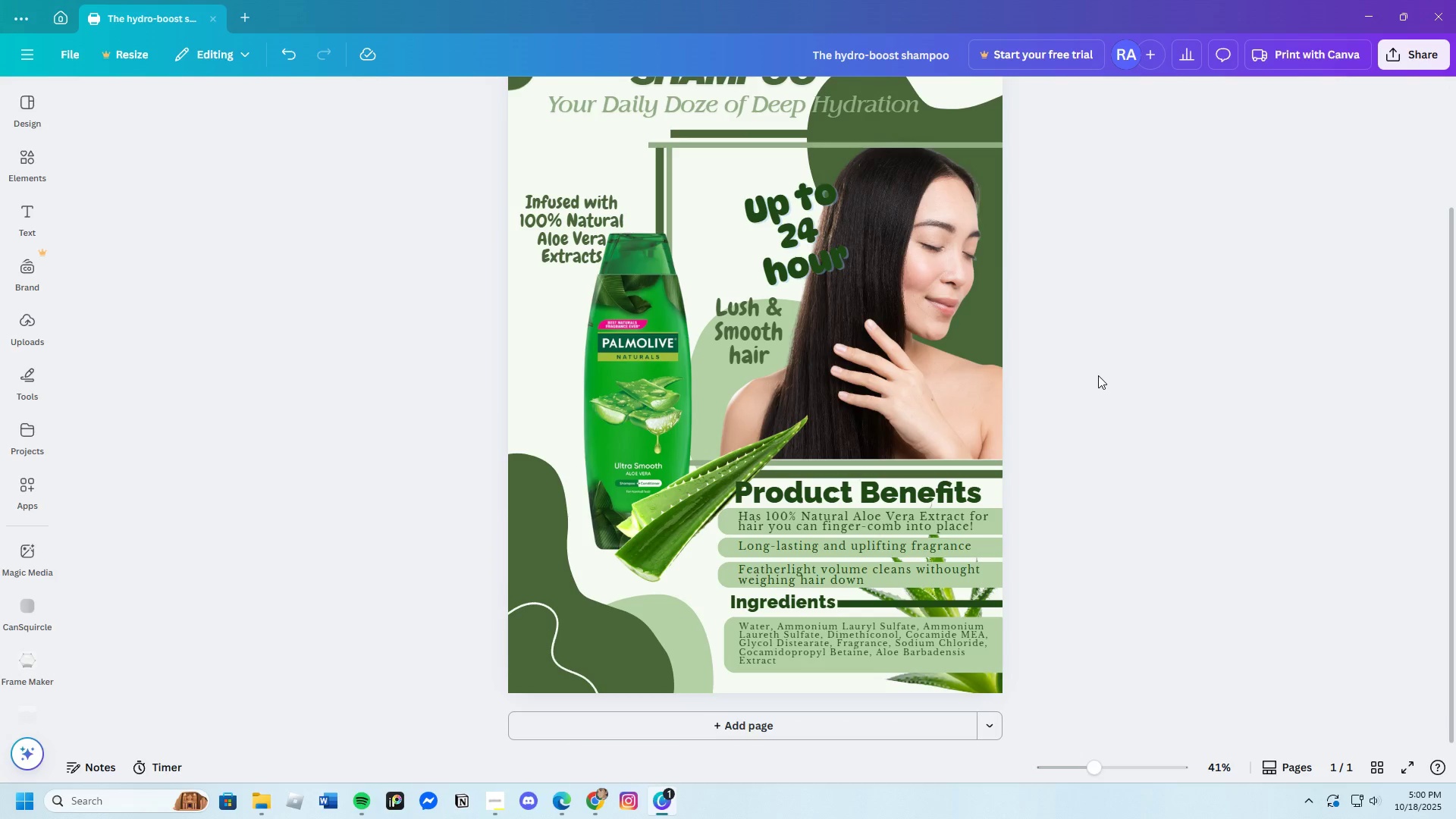 
scroll: coordinate [1094, 397], scroll_direction: up, amount: 3.0
 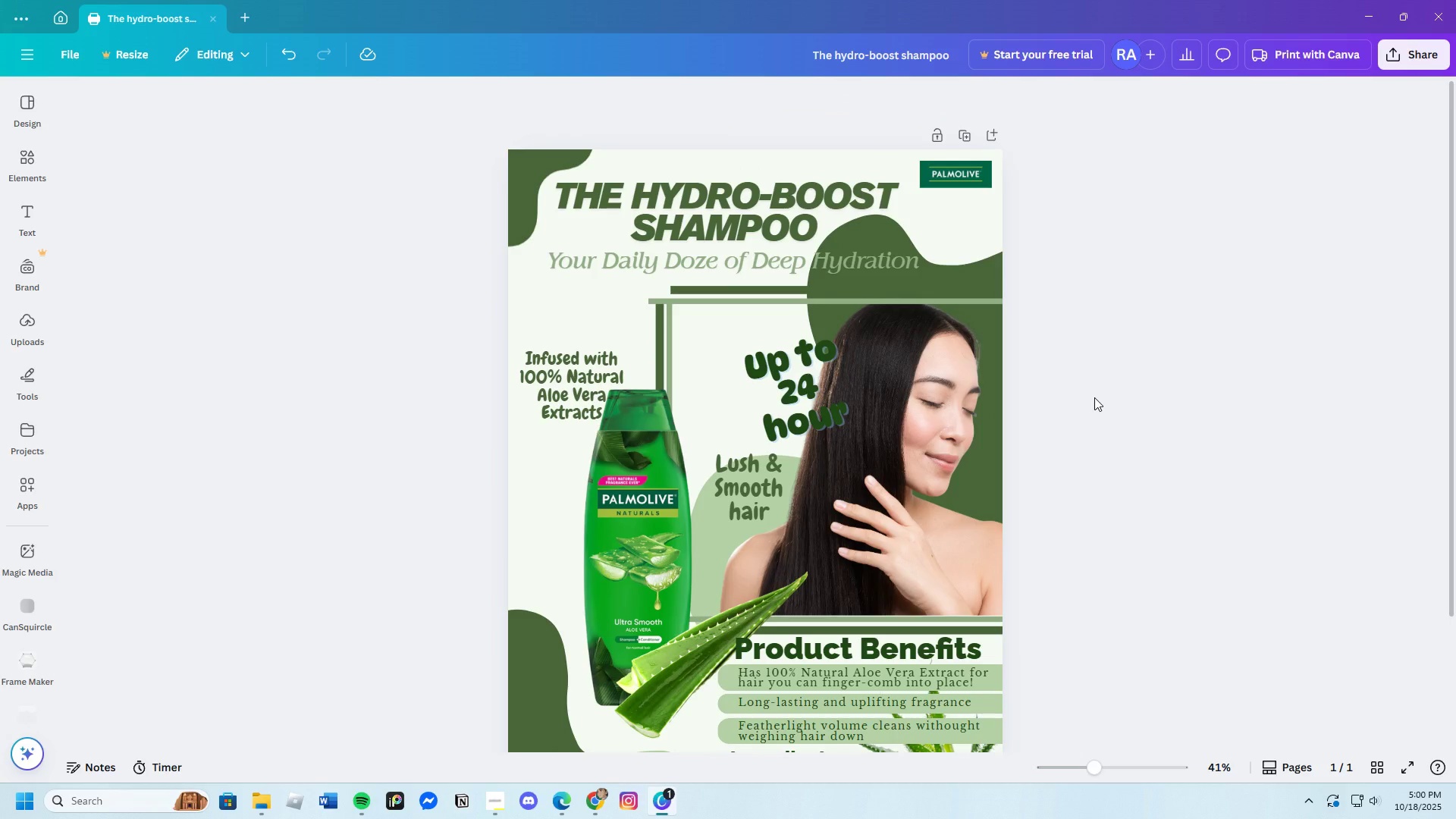 
scroll: coordinate [1094, 397], scroll_direction: down, amount: 4.0
 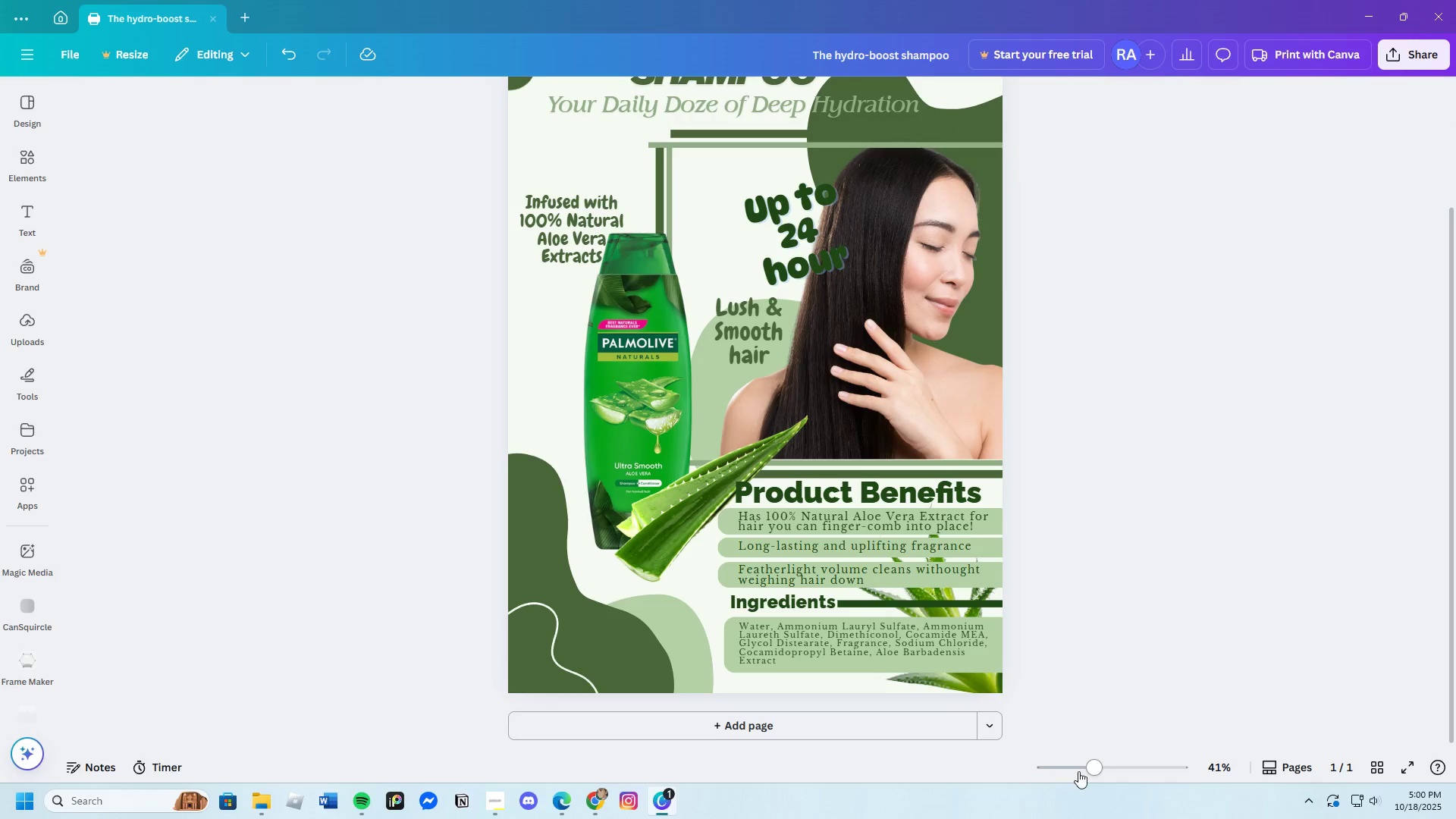 
left_click_drag(start_coordinate=[1093, 767], to_coordinate=[1093, 773])
 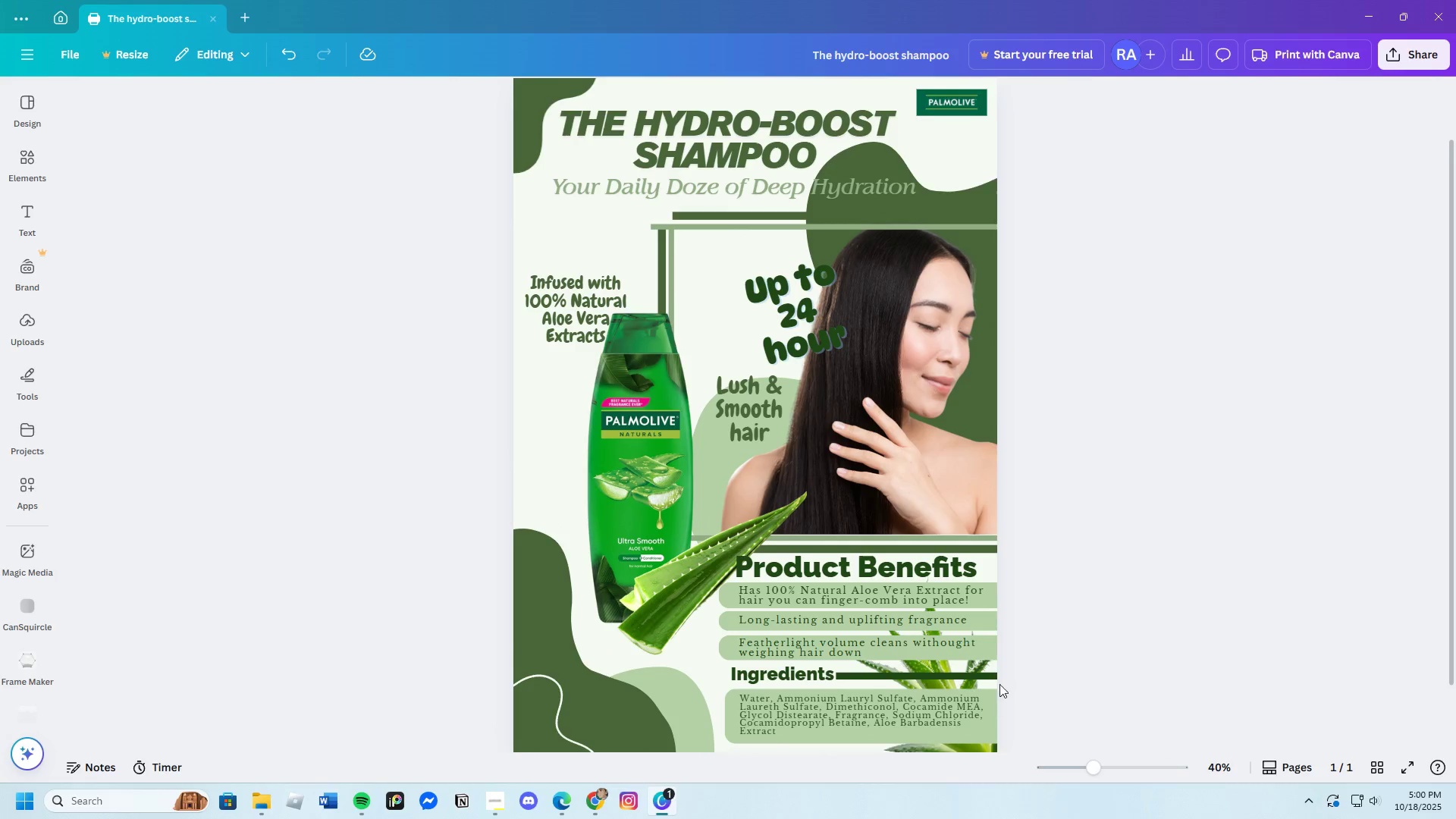 
scroll: coordinate [1004, 665], scroll_direction: down, amount: 3.0
 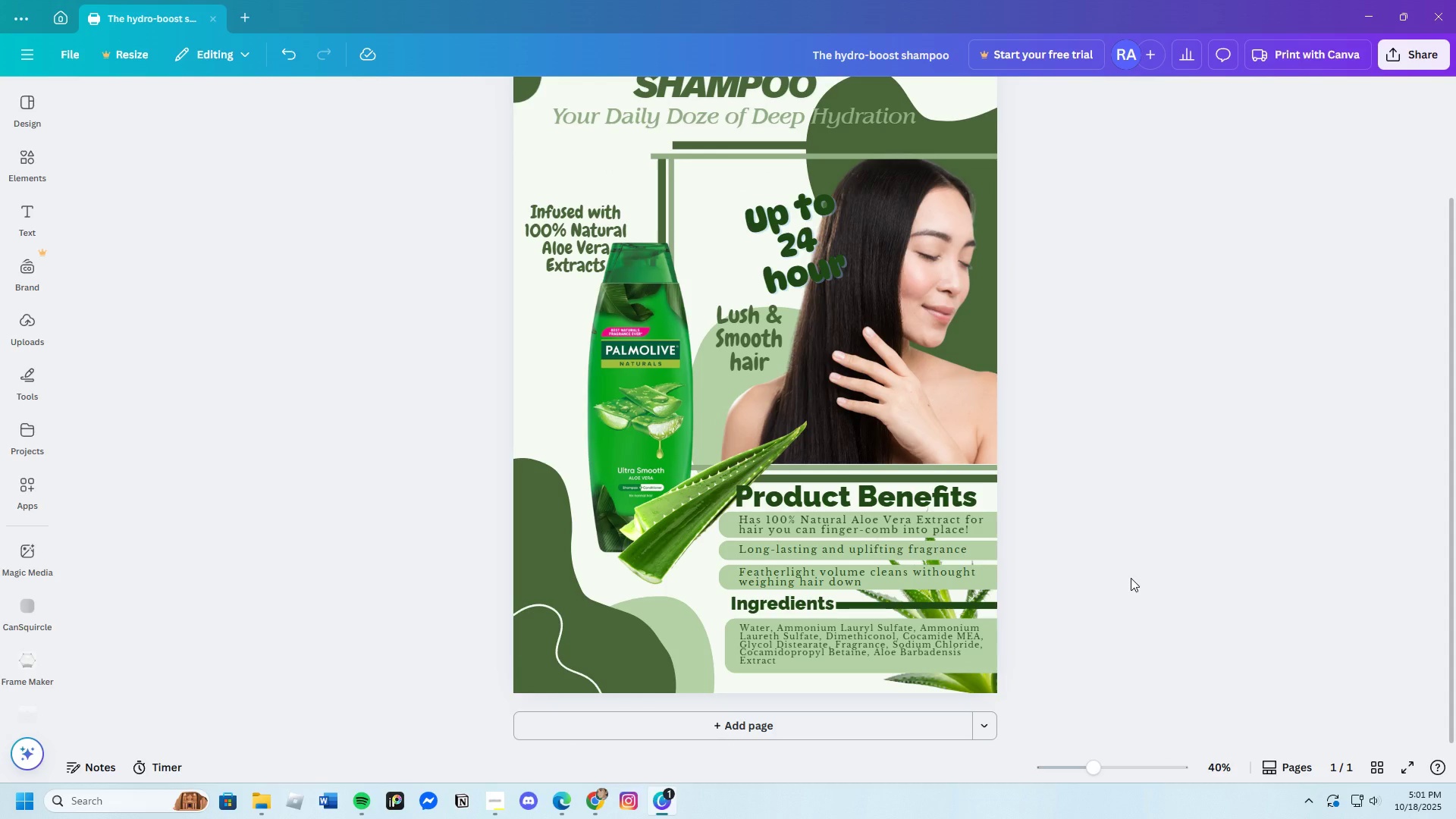 
wait(7.27)
 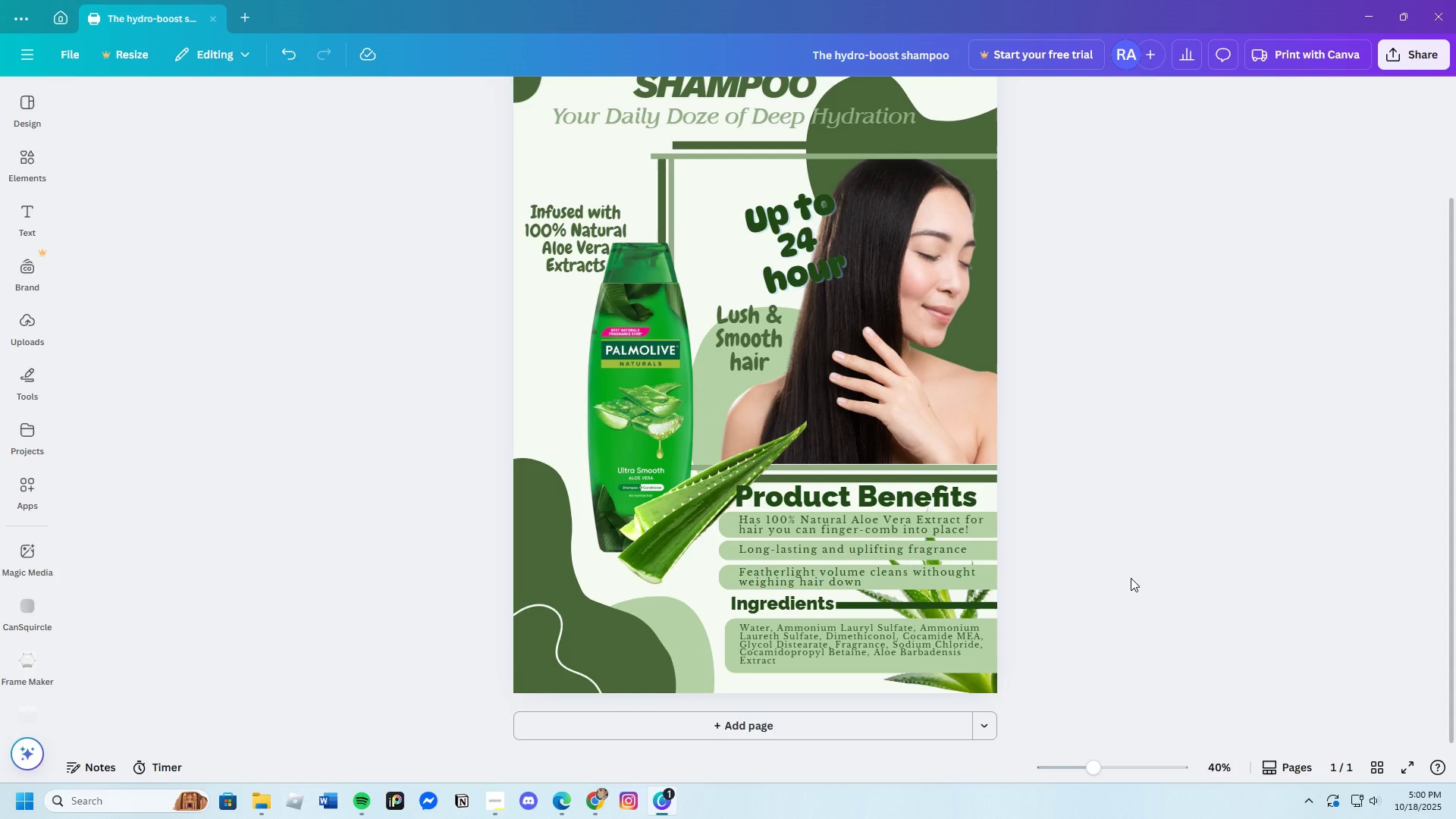 
scroll: coordinate [1148, 571], scroll_direction: up, amount: 3.0
 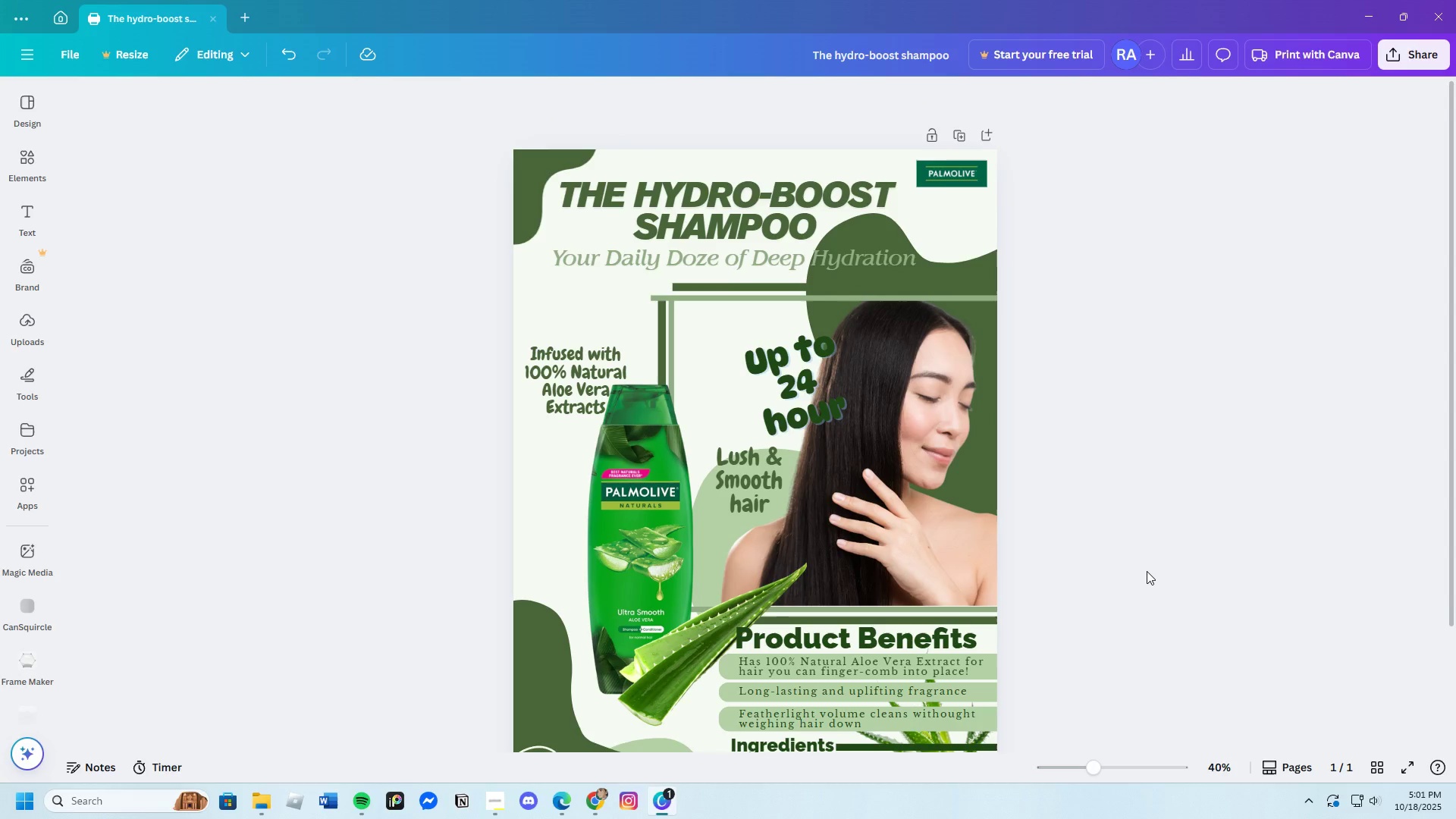 
scroll: coordinate [1147, 571], scroll_direction: down, amount: 3.0
 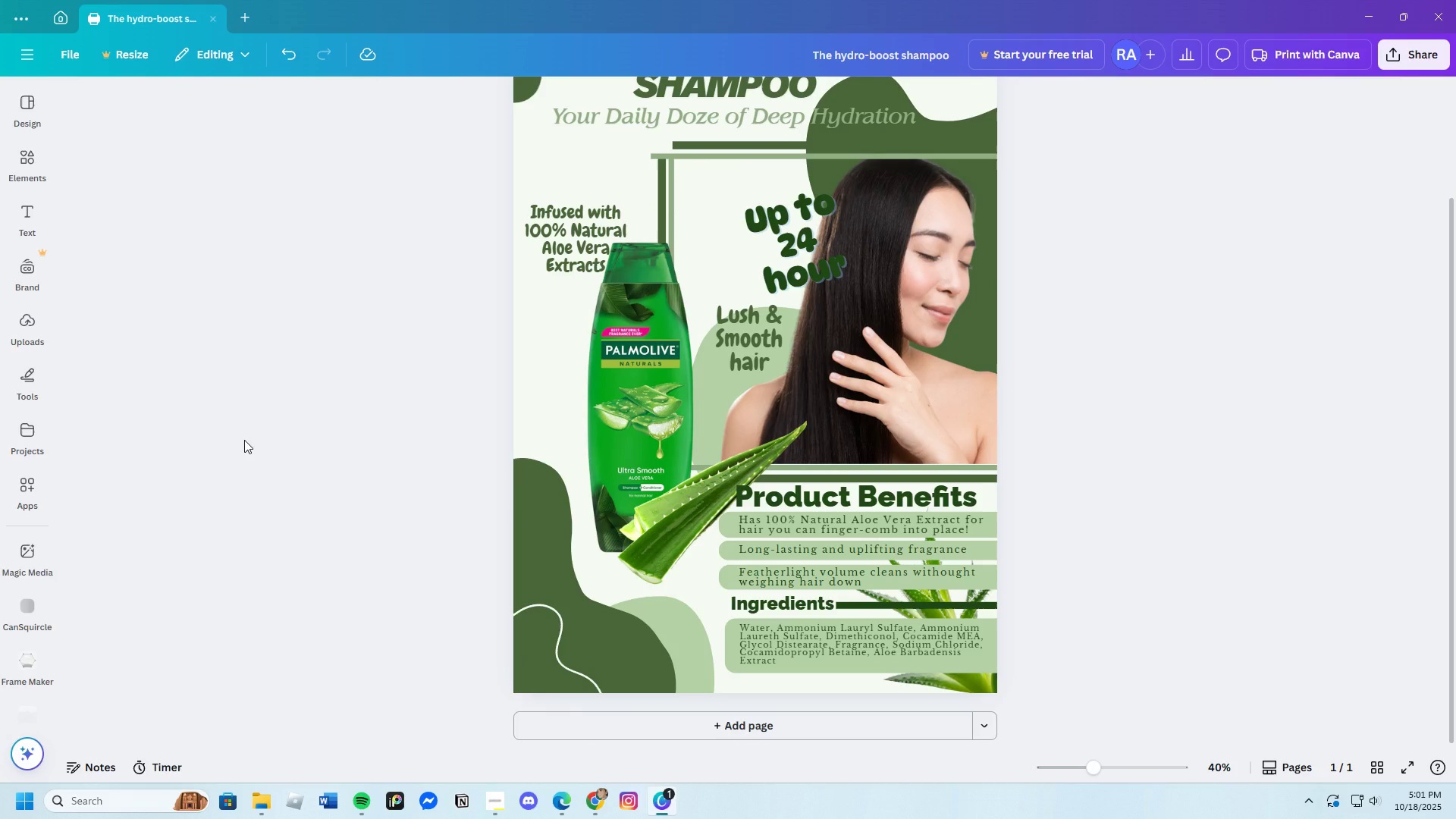 
wait(12.31)
 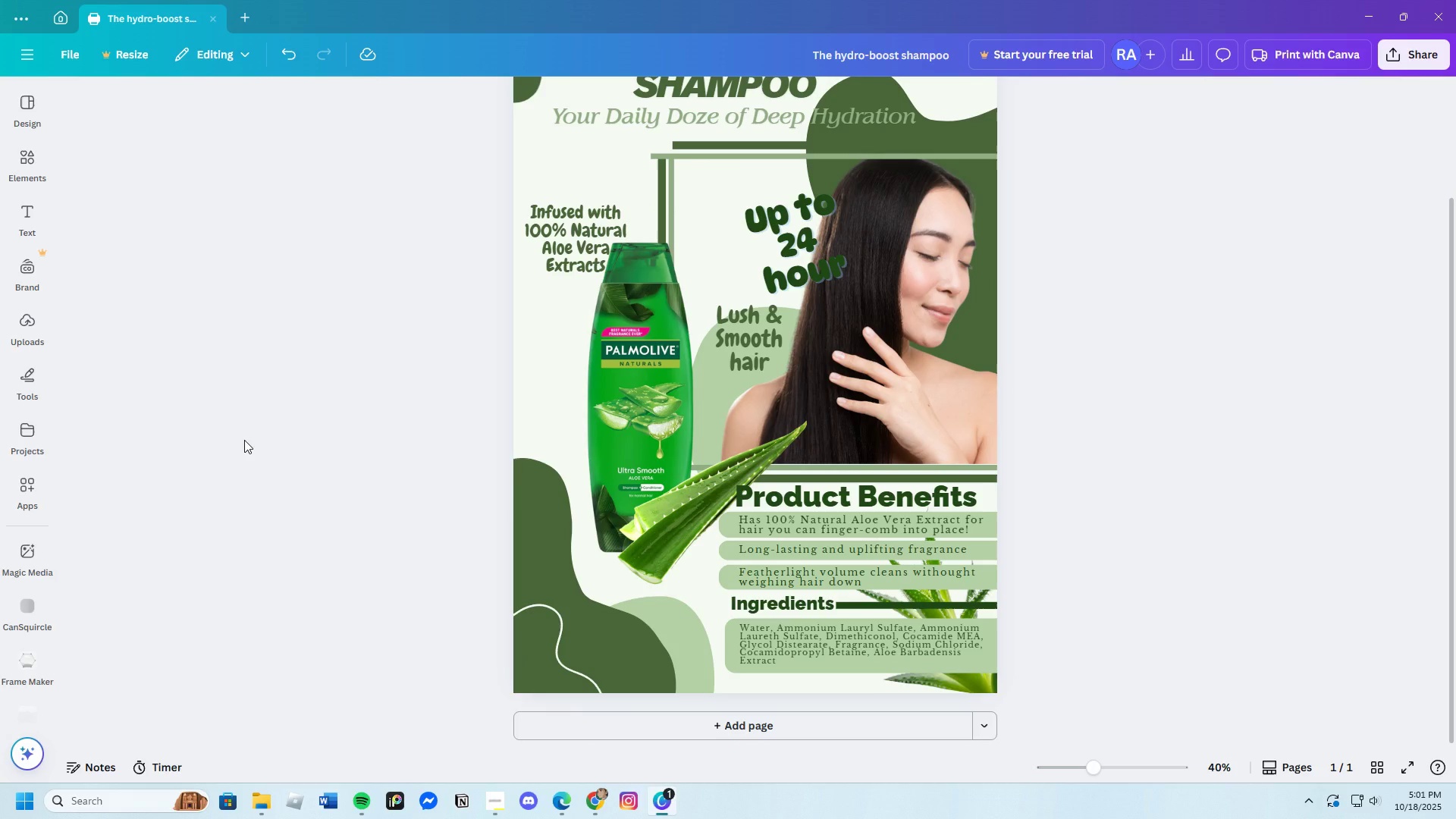 
scroll: coordinate [458, 616], scroll_direction: up, amount: 2.0
 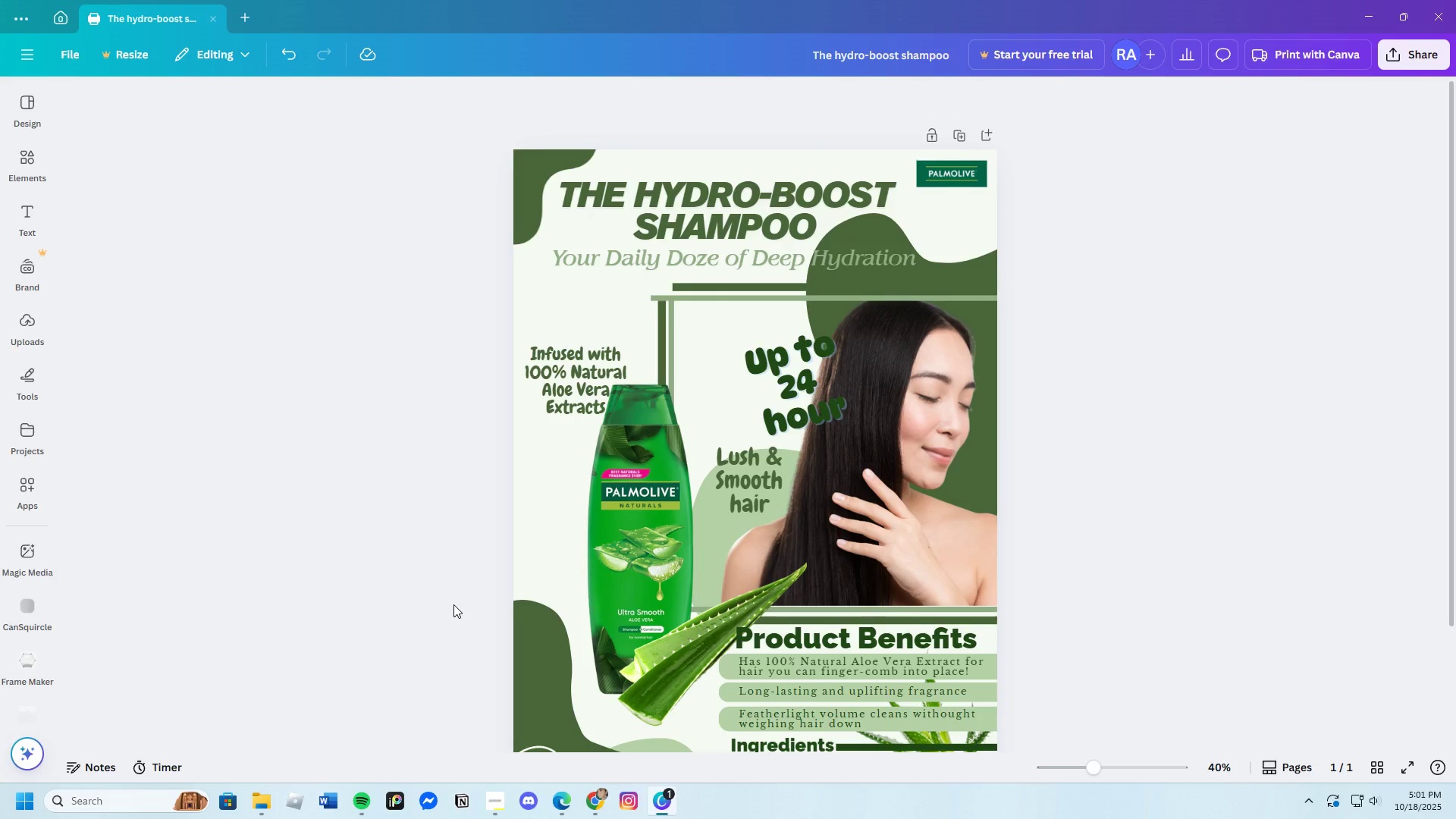 
scroll: coordinate [453, 604], scroll_direction: down, amount: 2.0
 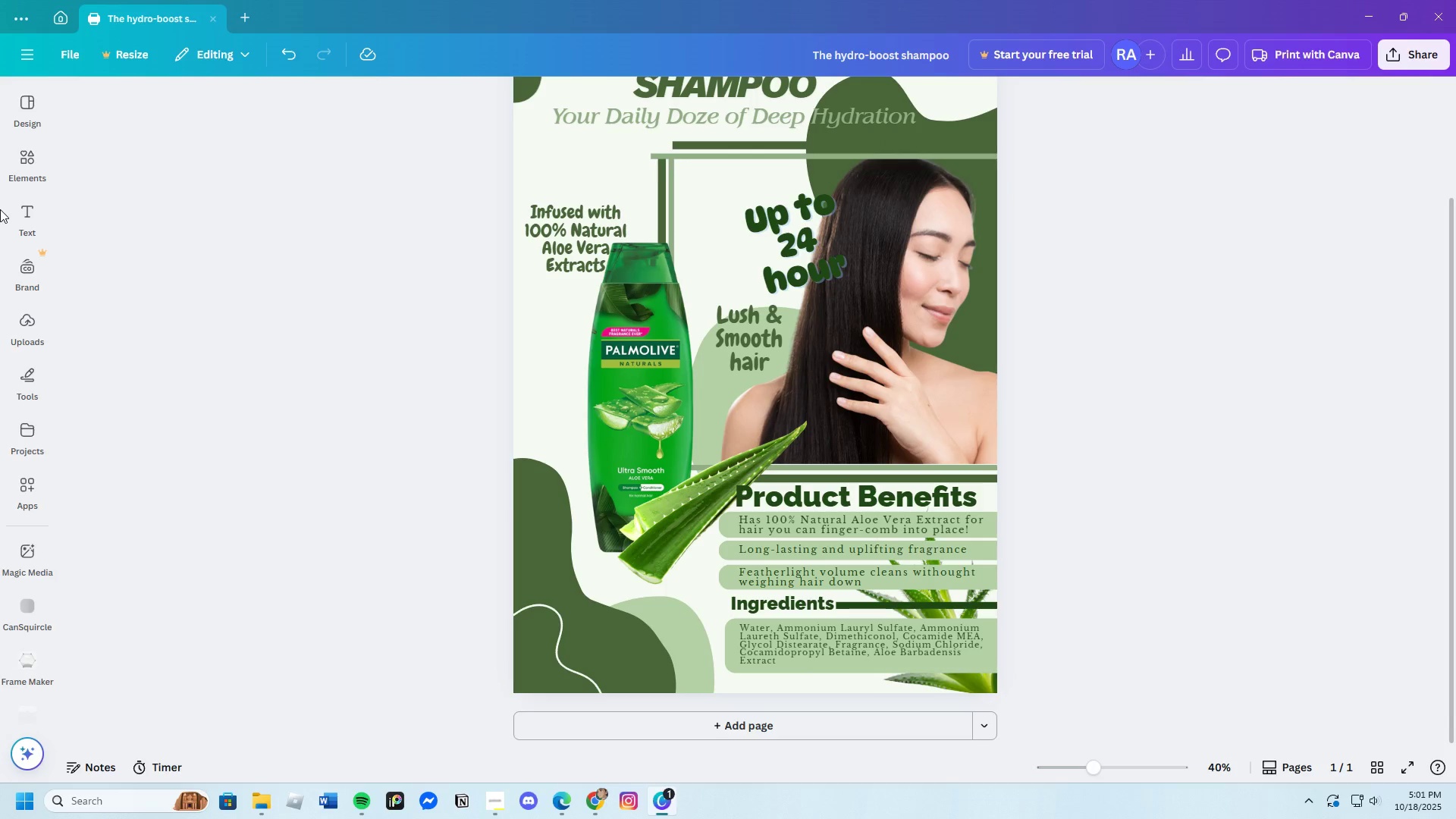 
left_click([27, 201])
 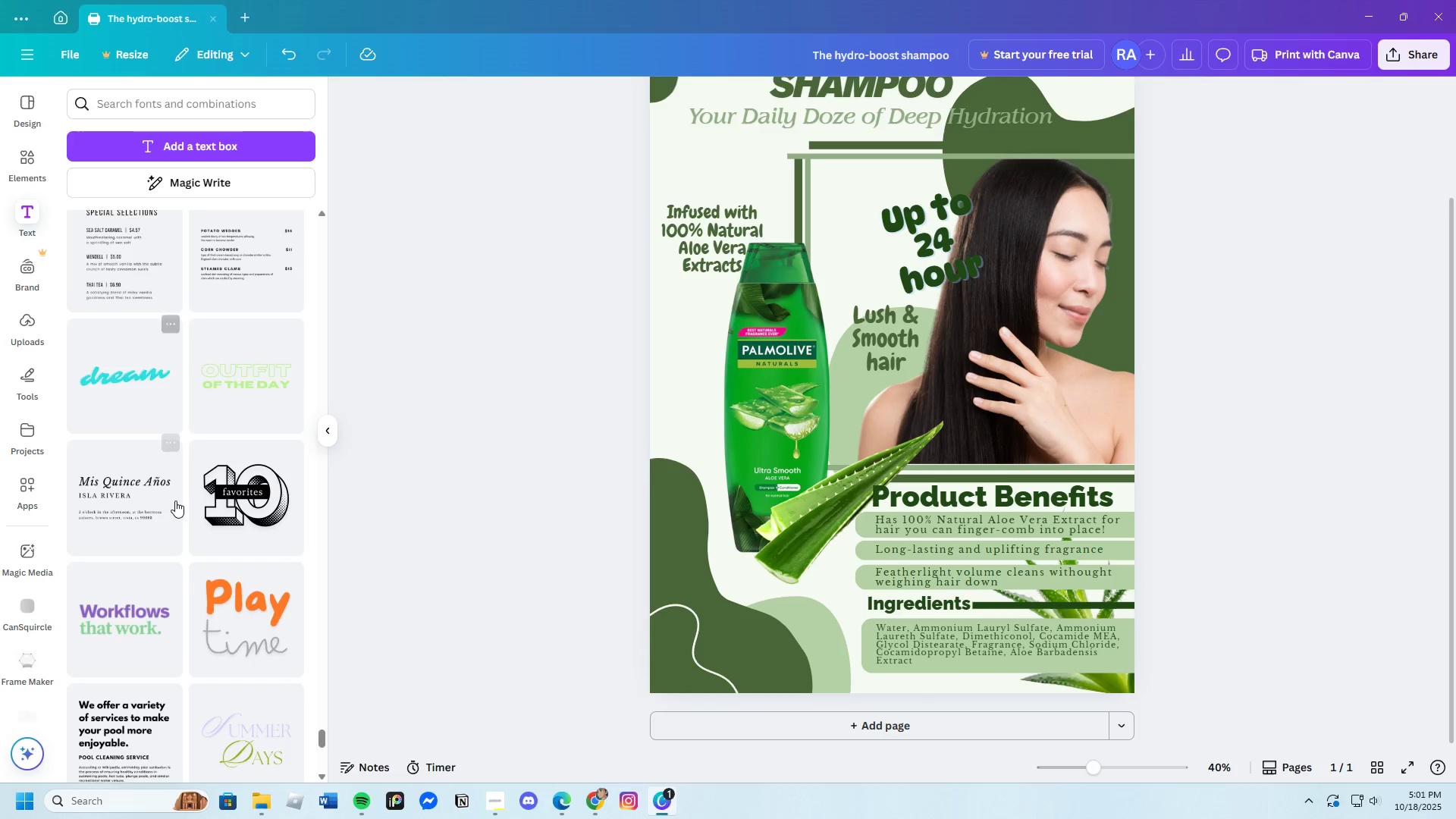 
scroll: coordinate [216, 537], scroll_direction: down, amount: 36.0
 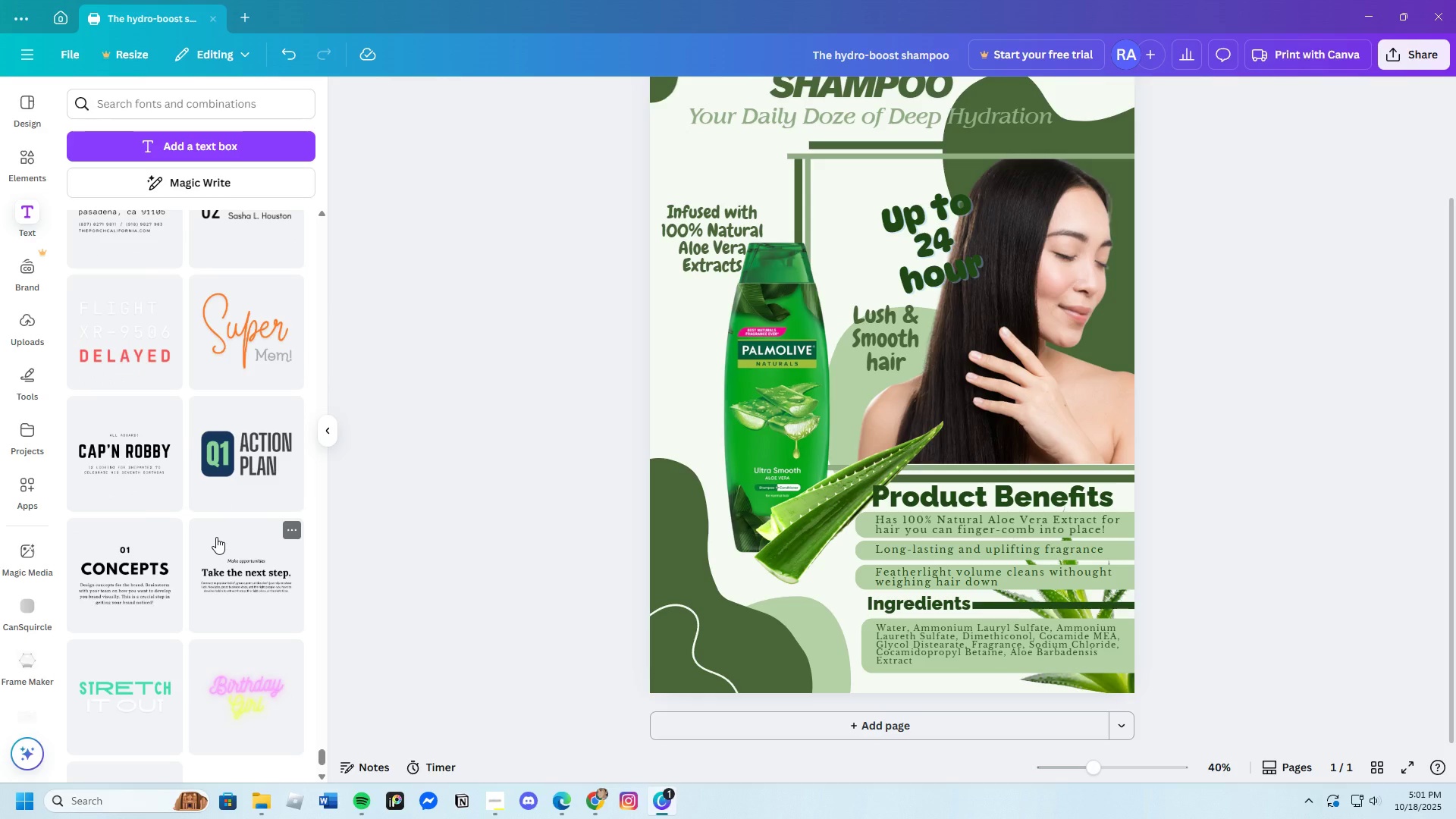 
scroll: coordinate [216, 537], scroll_direction: up, amount: 2.0
 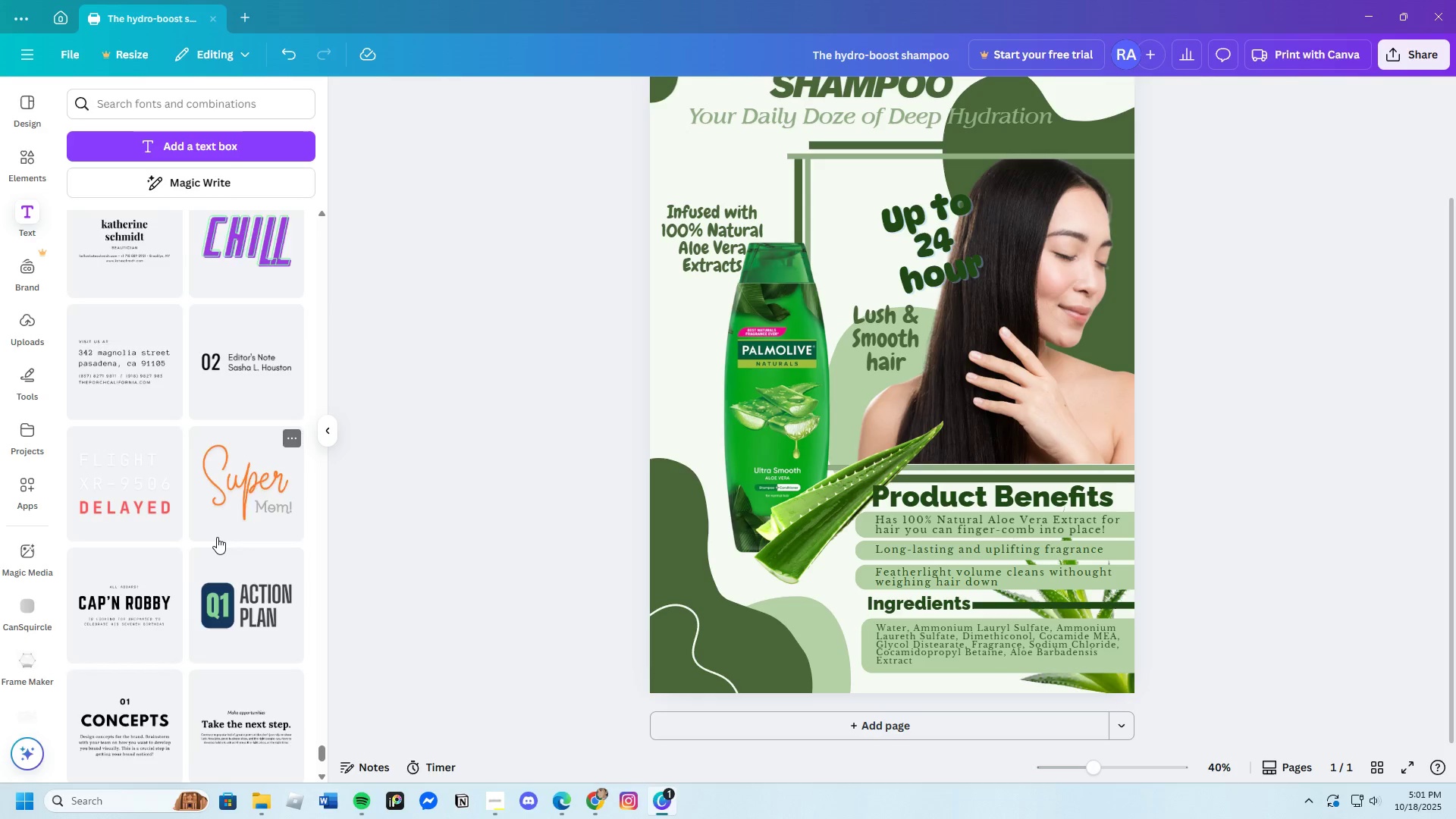 
scroll: coordinate [218, 544], scroll_direction: down, amount: 11.0
 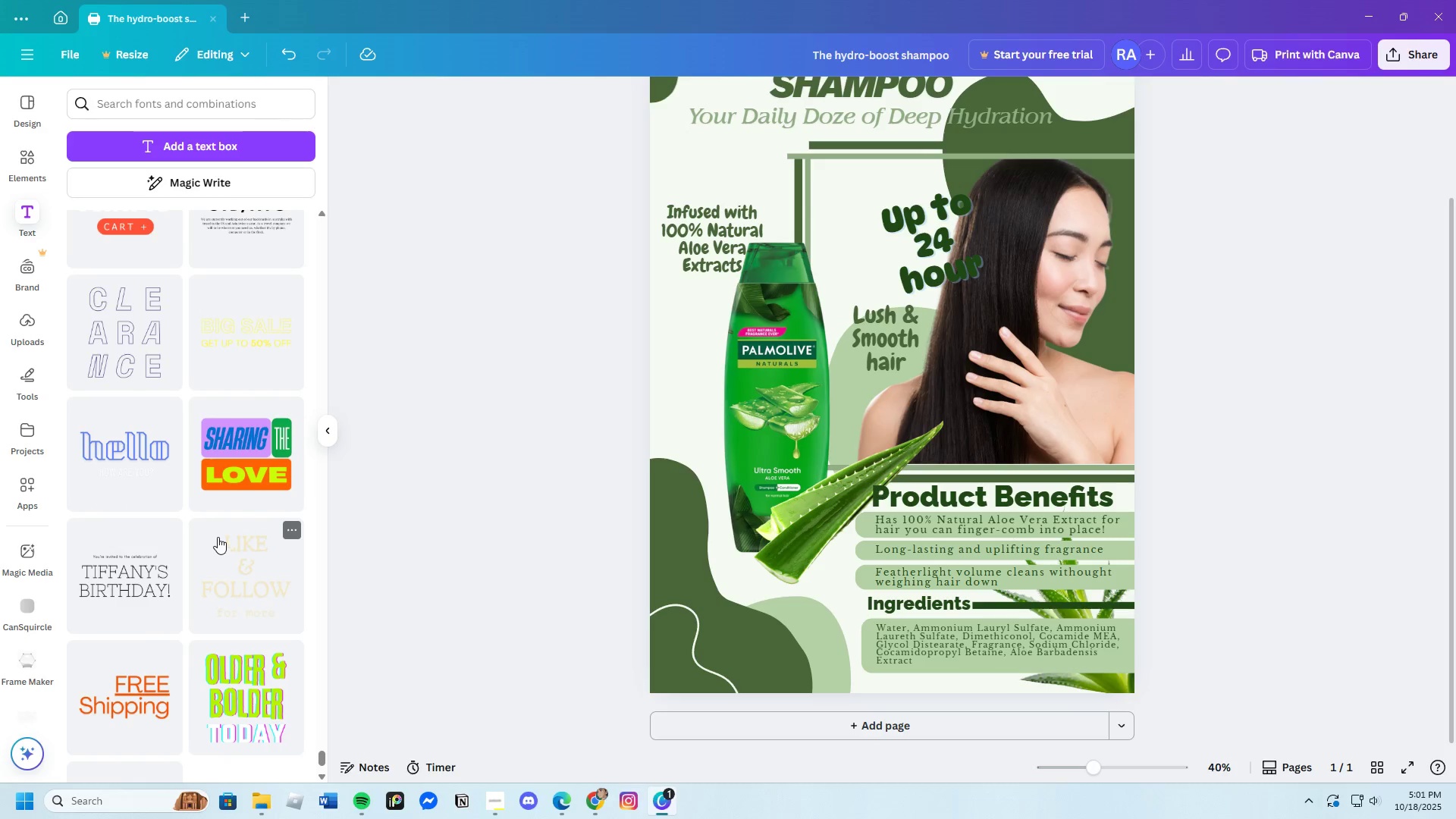 
scroll: coordinate [218, 527], scroll_direction: up, amount: 2.0
 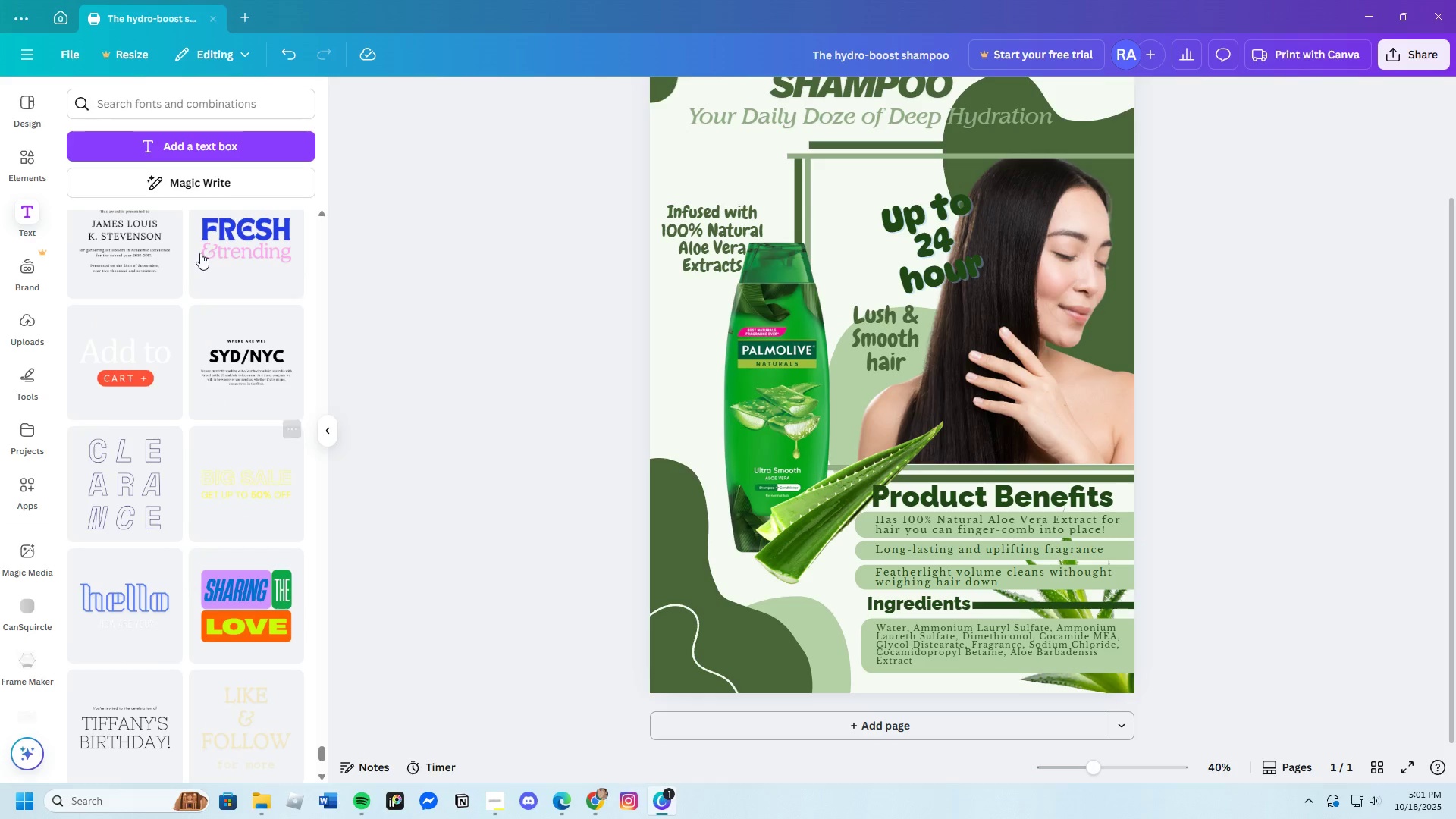 
left_click([222, 243])
 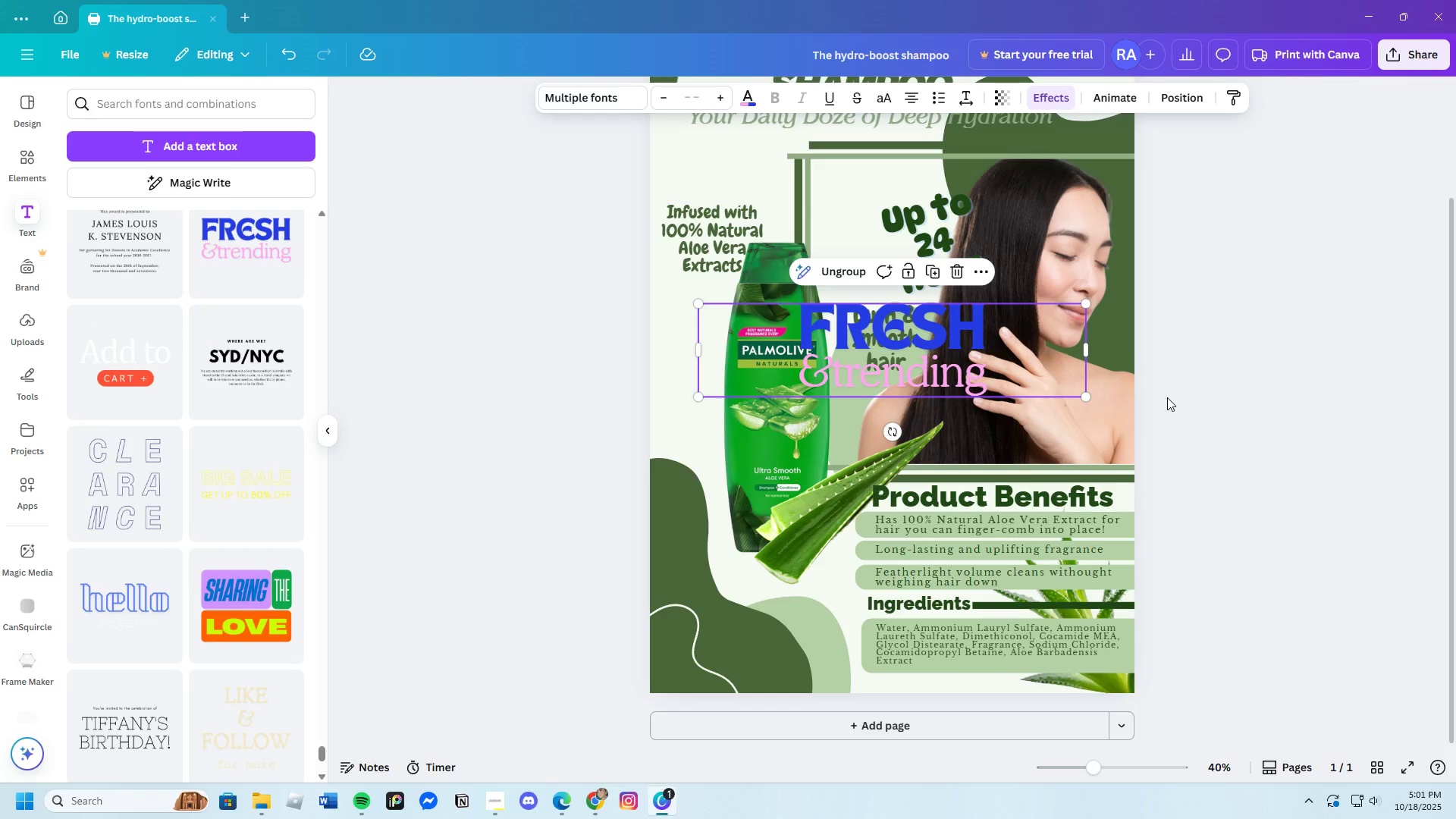 
left_click([917, 389])
 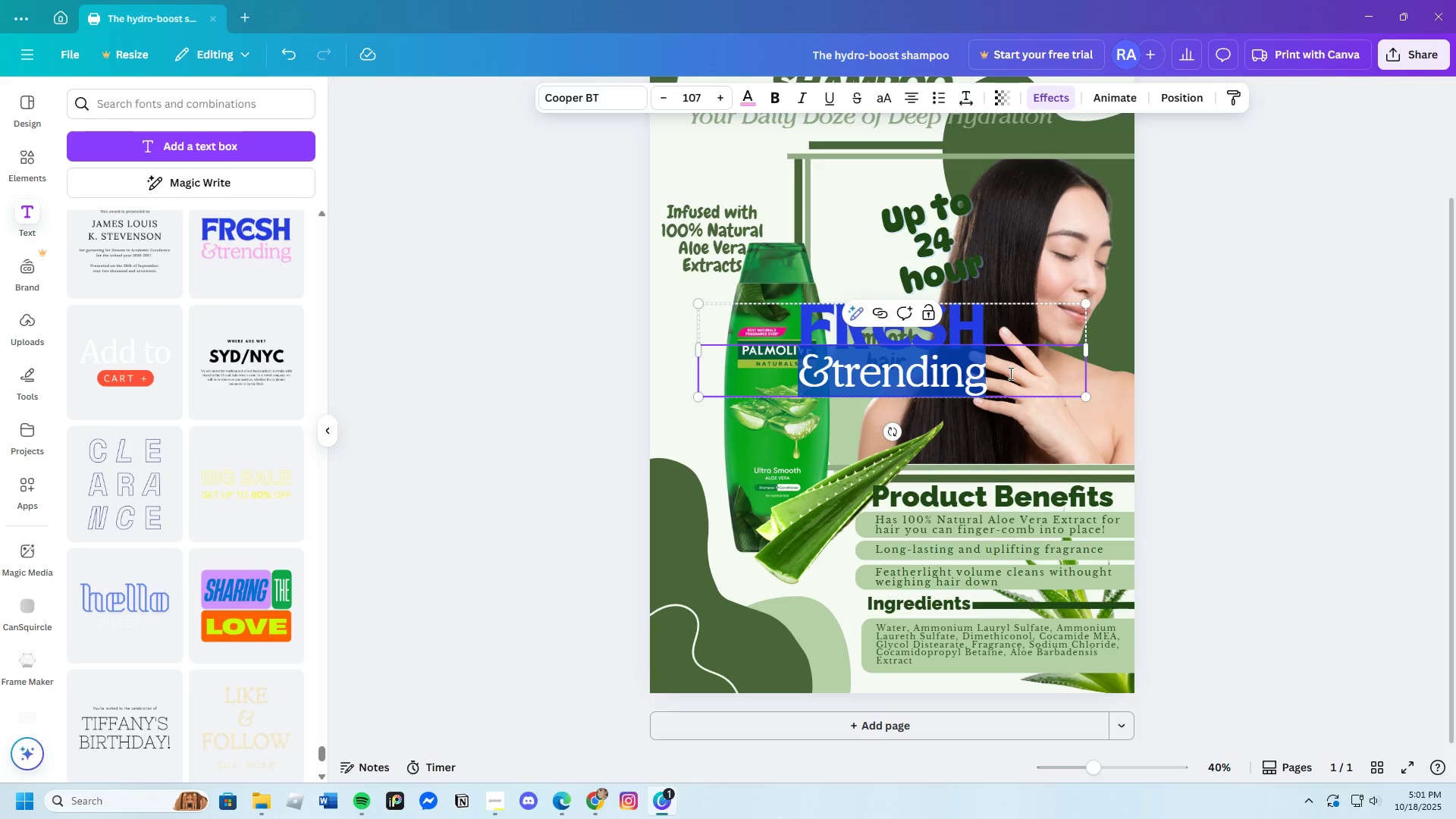 
left_click([1291, 446])
 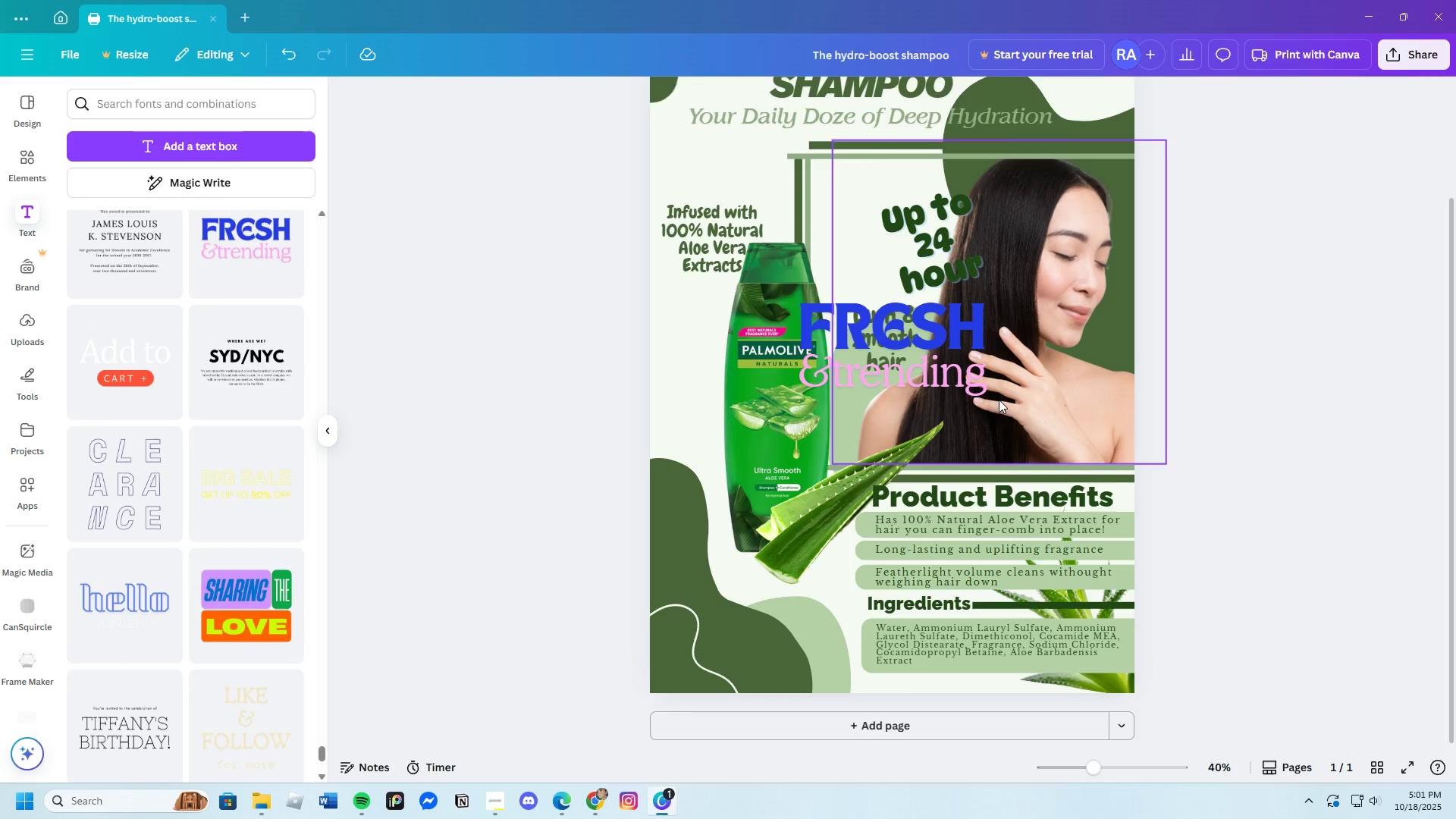 
left_click([997, 397])
 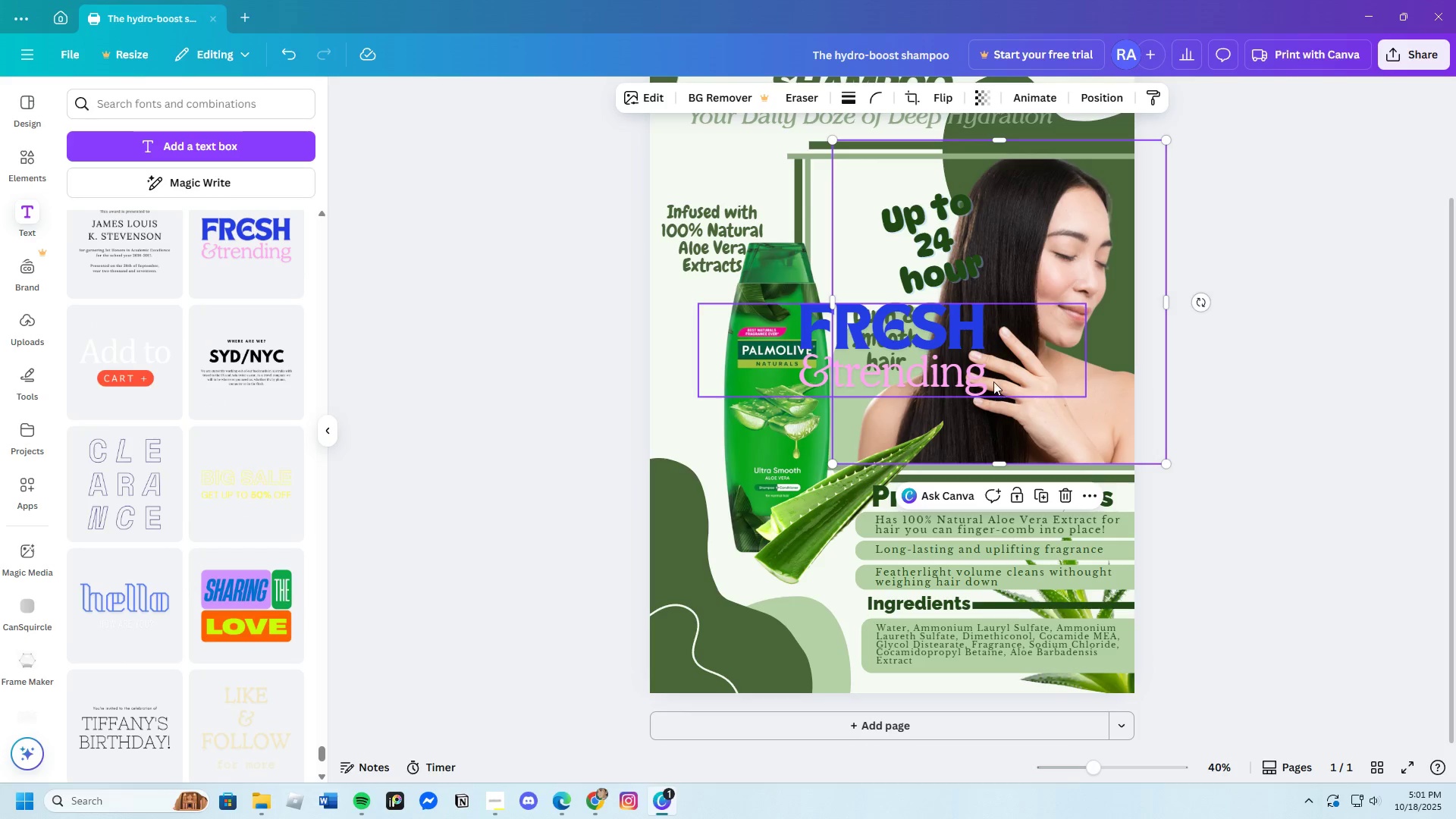 
double_click([993, 381])
 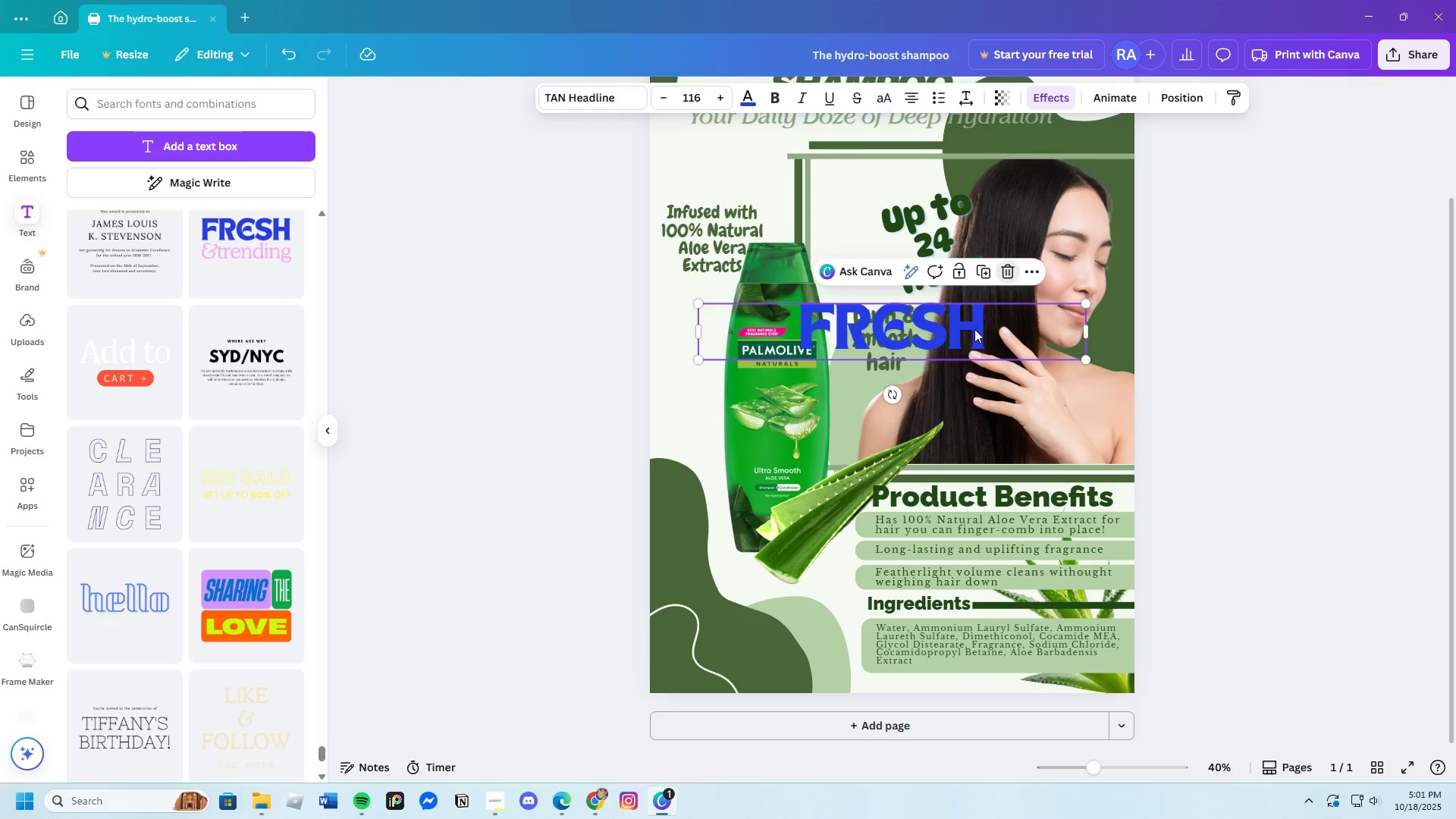 
double_click([985, 334])
 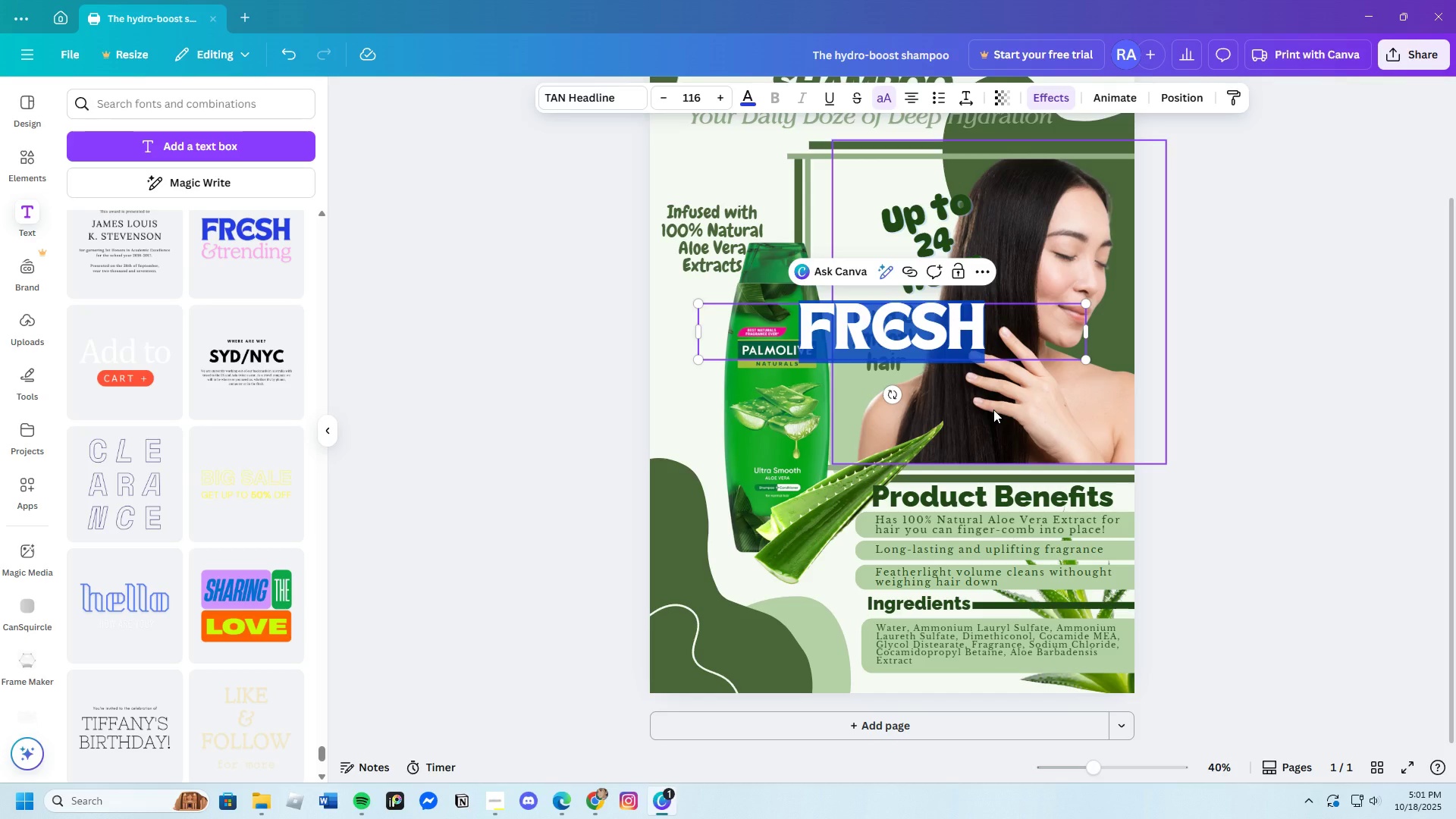 
key(Backspace)
type(buy now)
 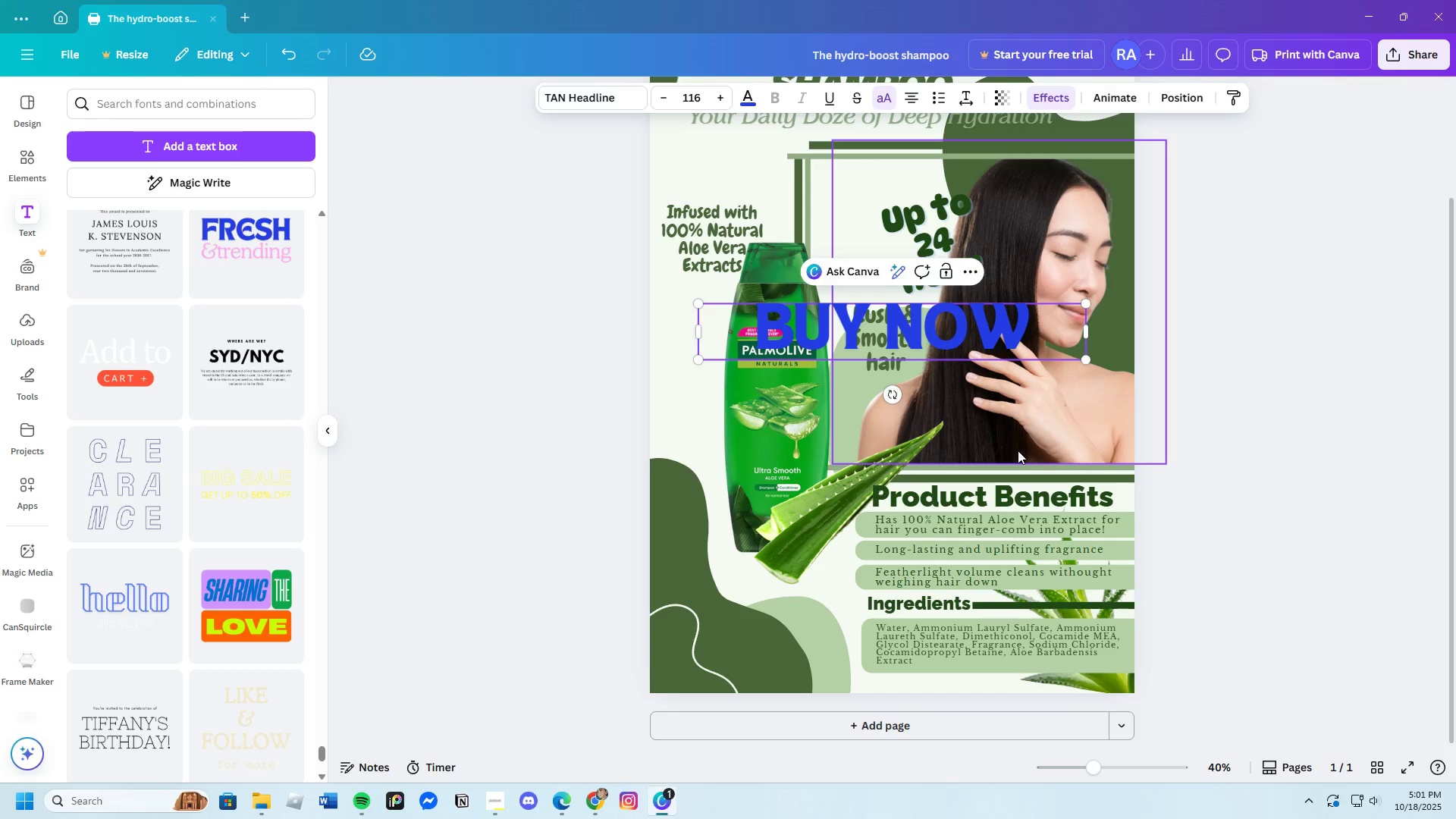 
left_click([1083, 406])
 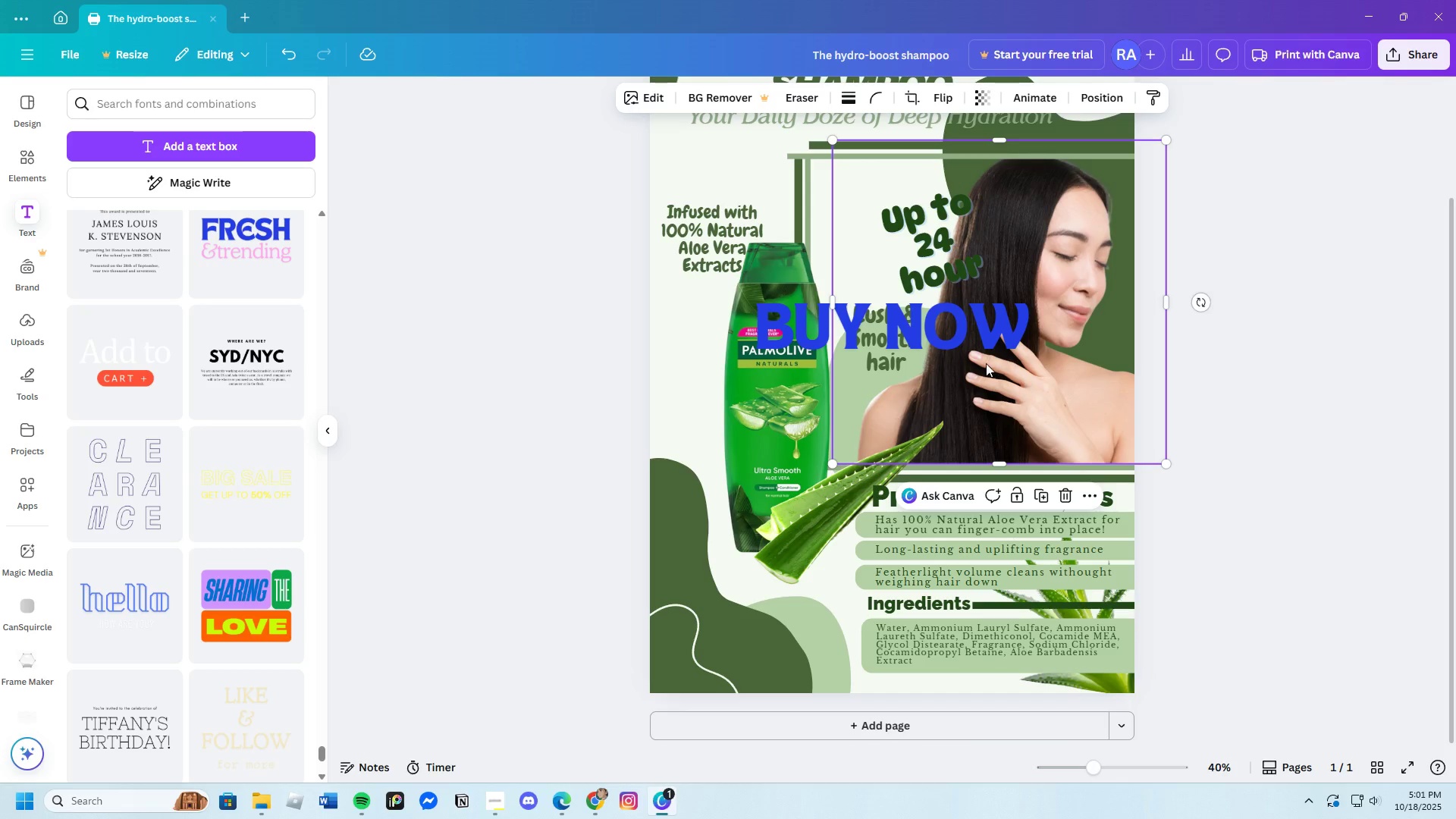 
left_click([982, 356])
 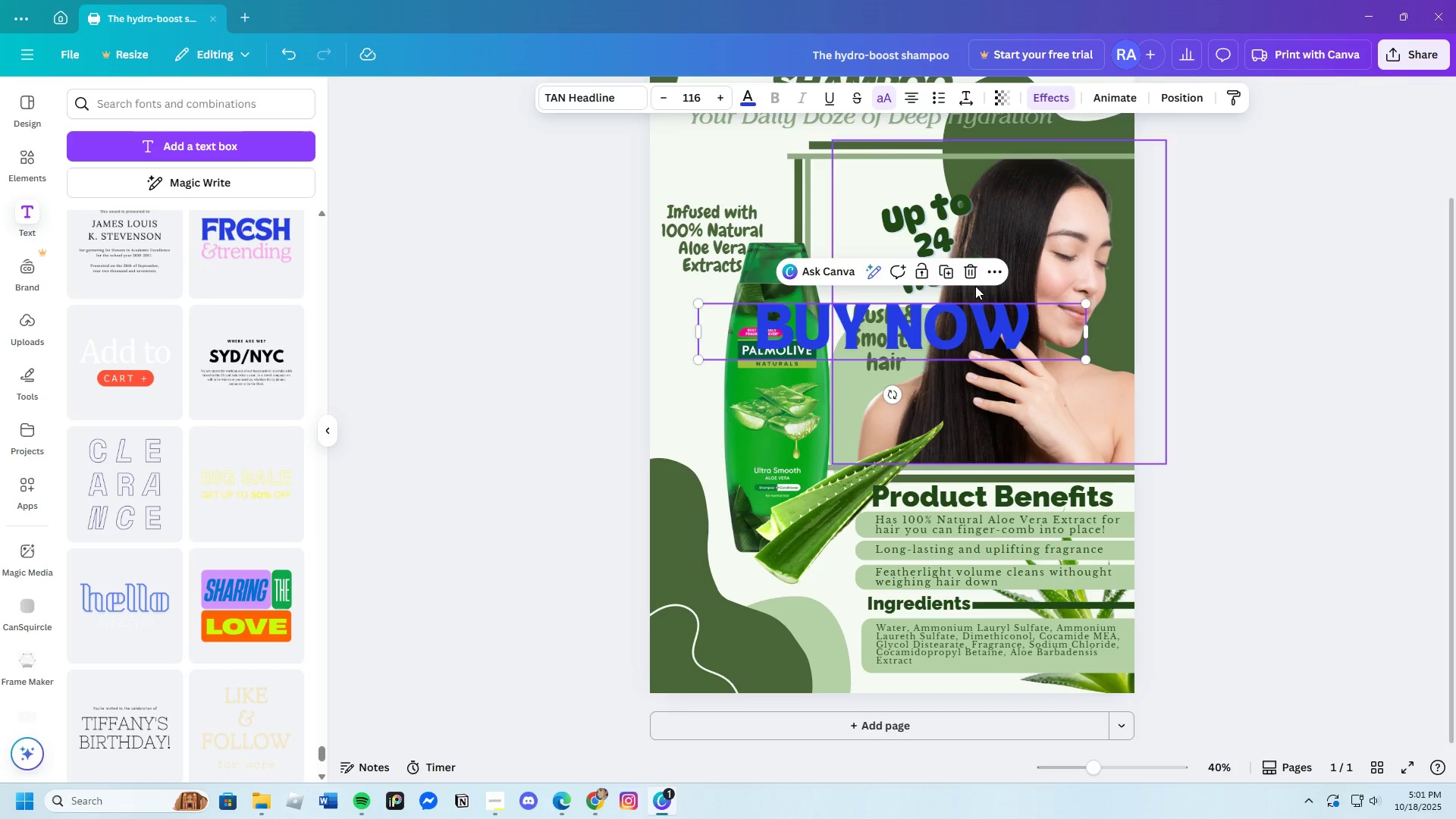 
left_click([967, 268])
 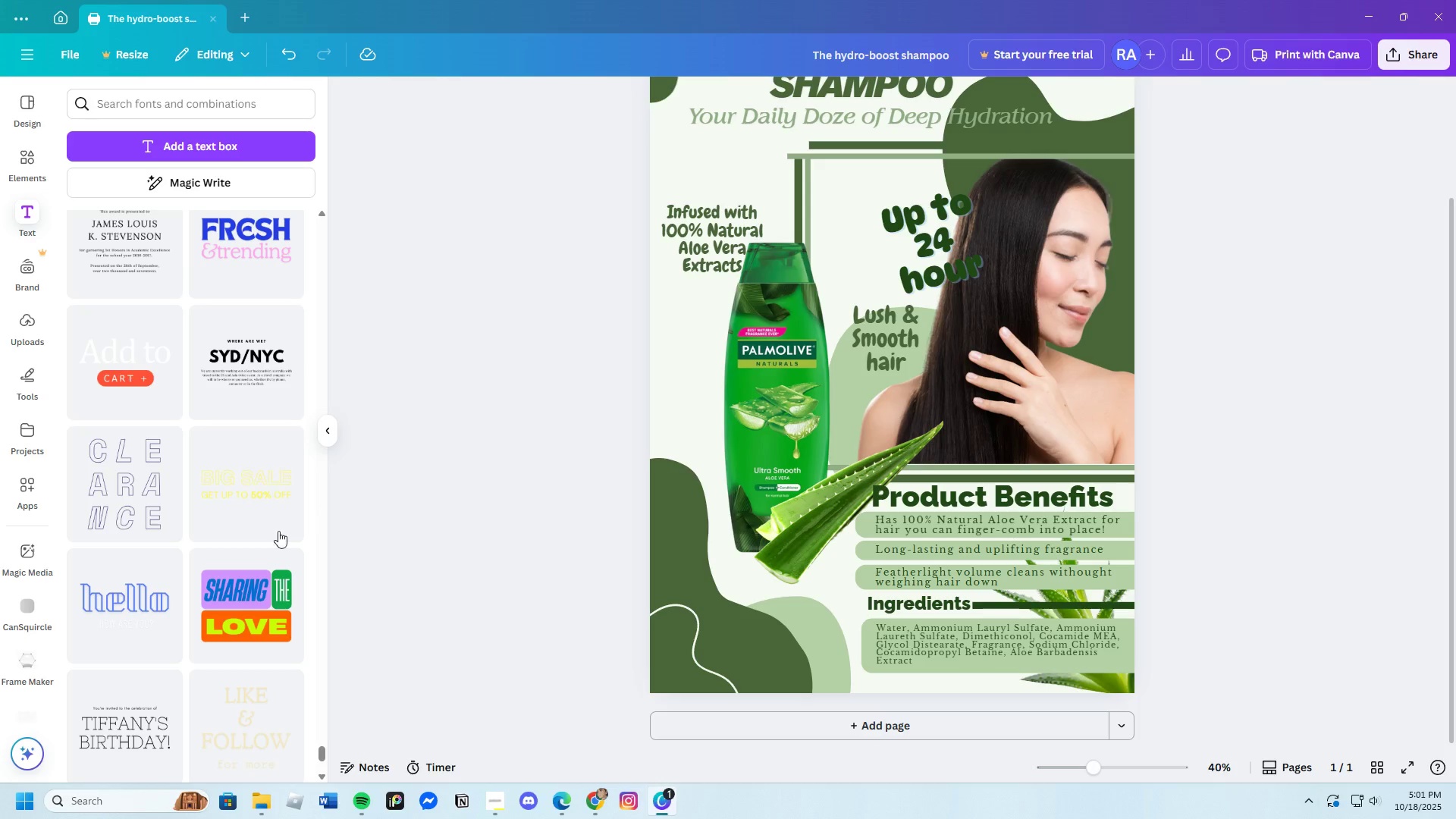 
scroll: coordinate [196, 583], scroll_direction: down, amount: 27.0
 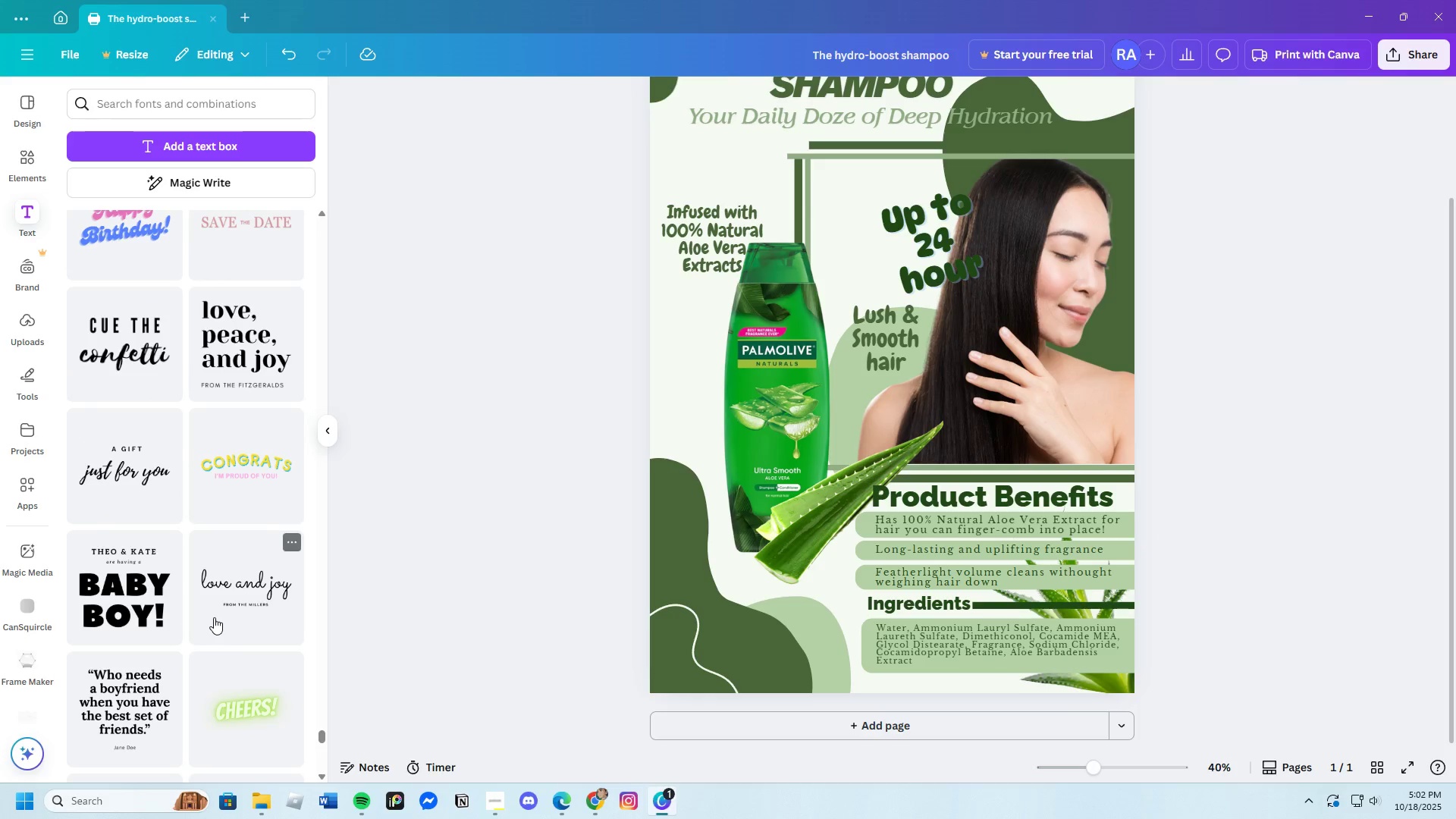 
scroll: coordinate [215, 621], scroll_direction: down, amount: 16.0
 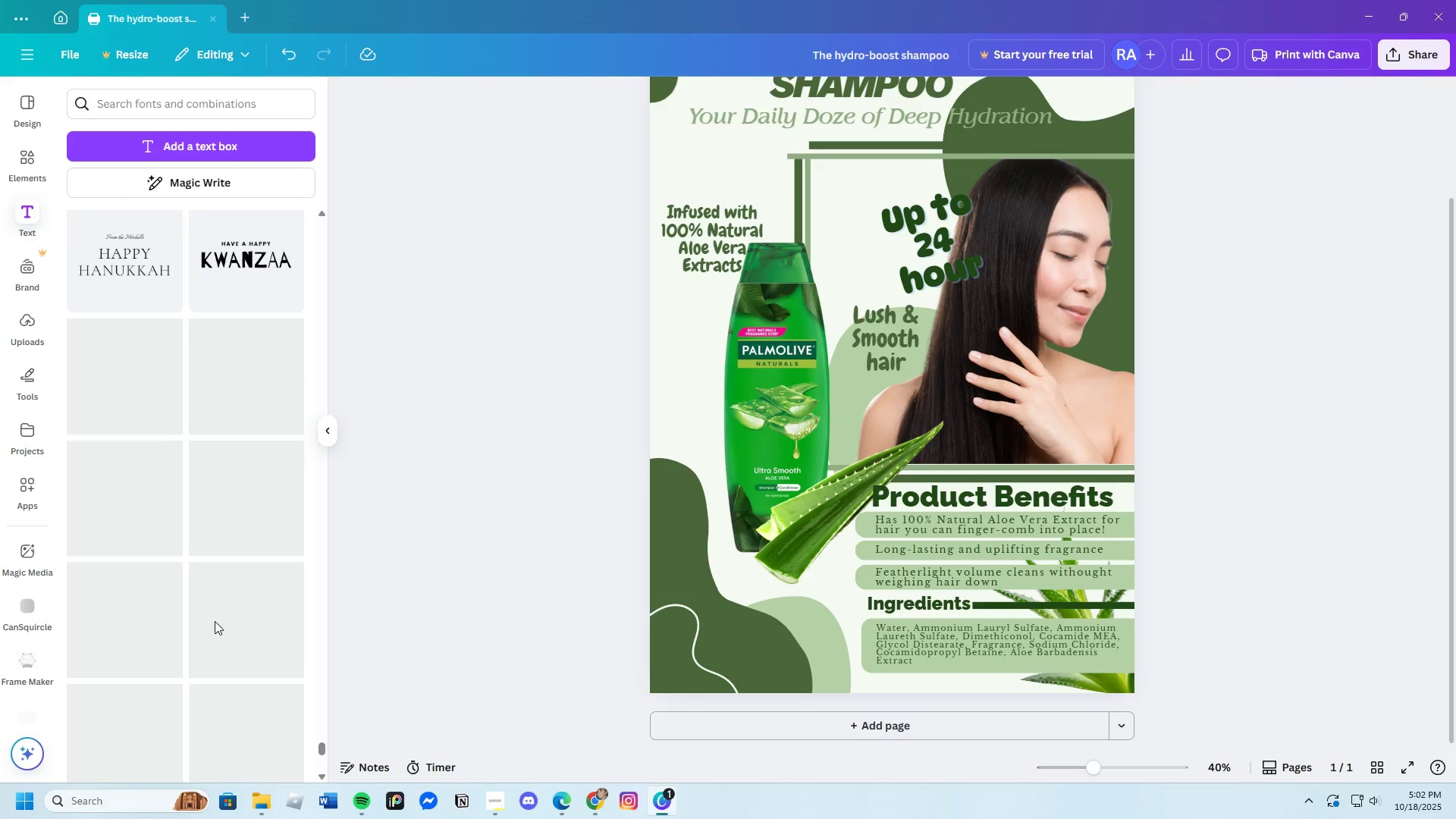 
scroll: coordinate [215, 622], scroll_direction: up, amount: 2.0
 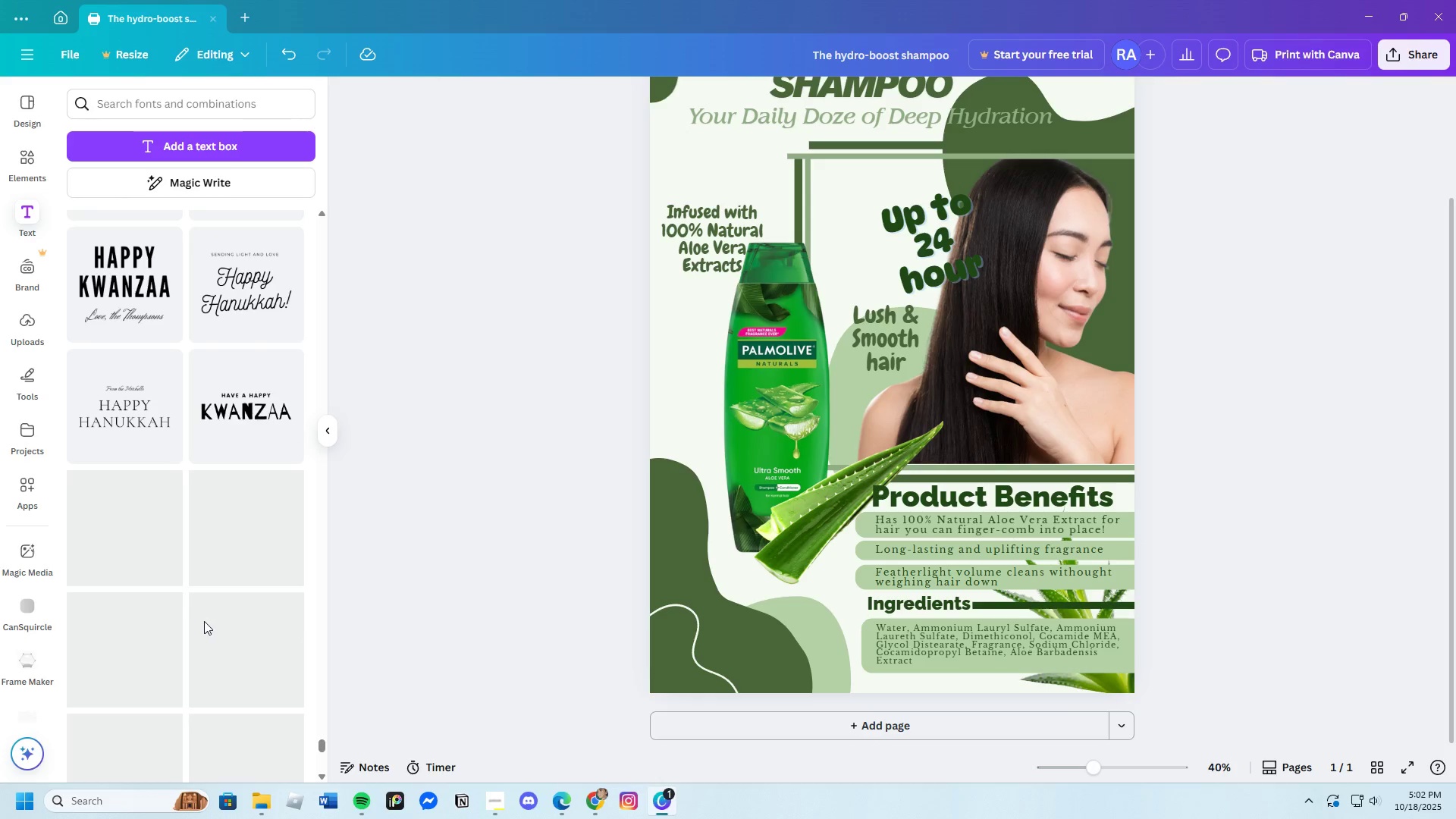 
scroll: coordinate [202, 621], scroll_direction: down, amount: 3.0
 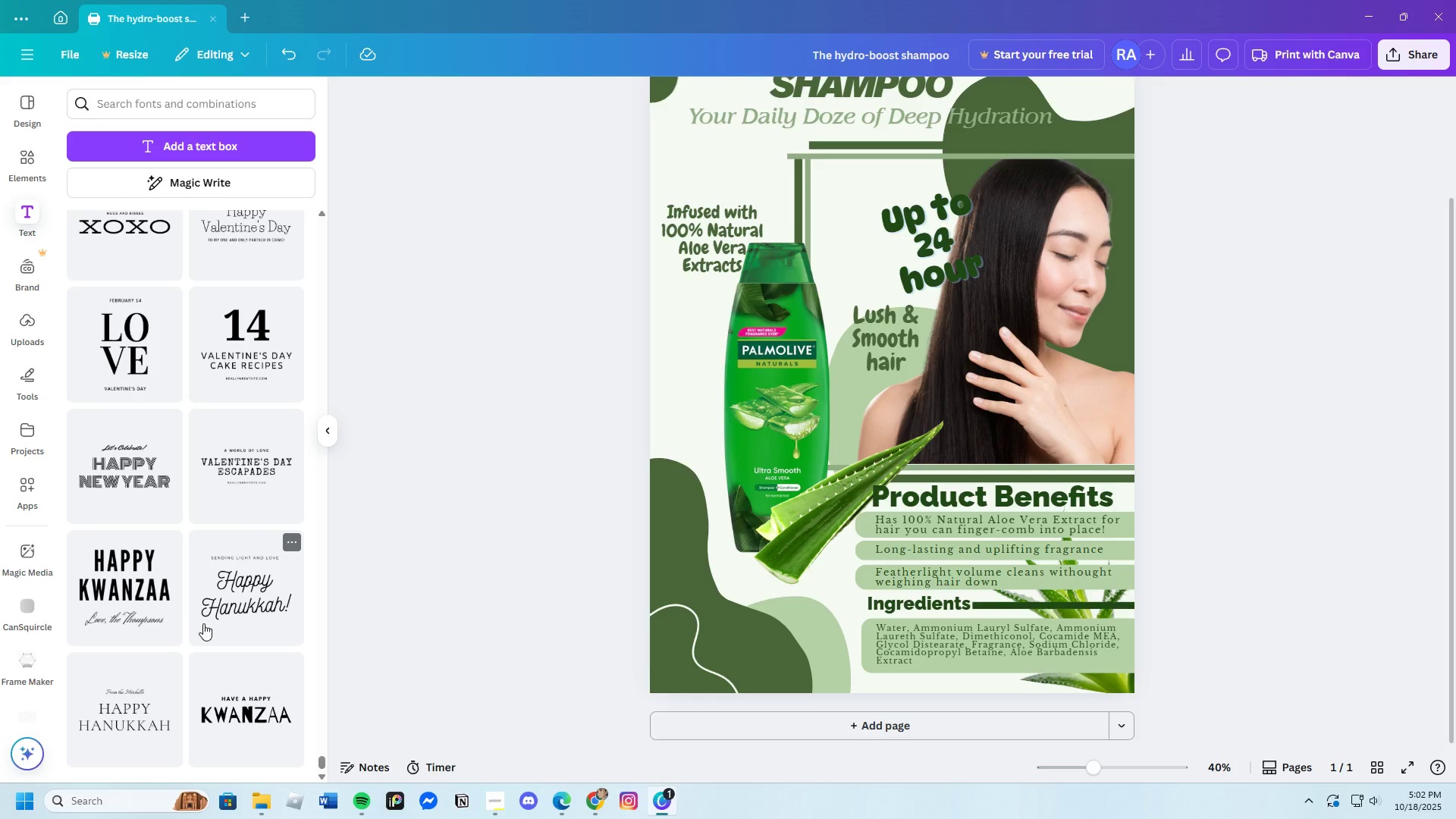 
scroll: coordinate [188, 642], scroll_direction: up, amount: 51.0
 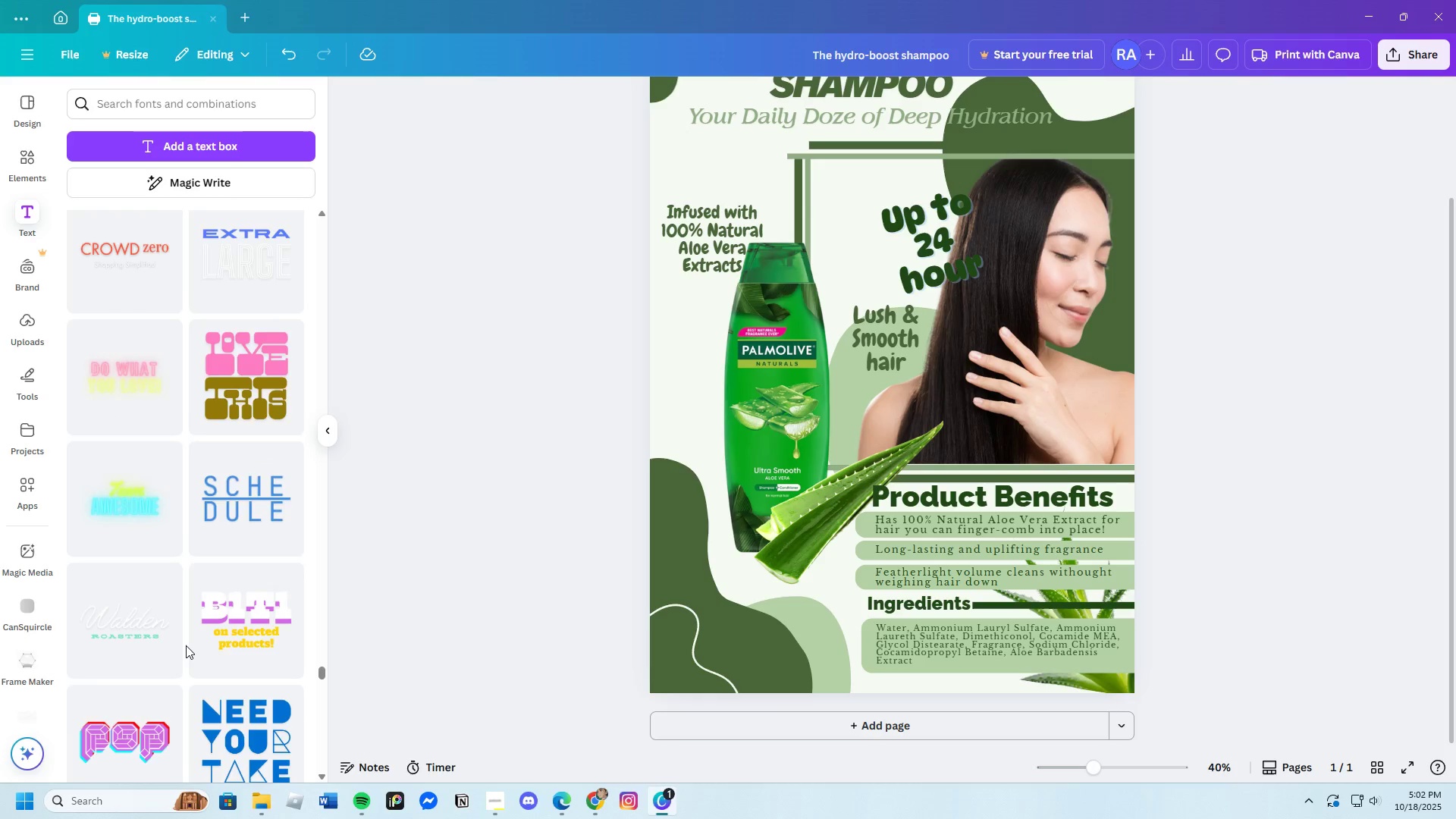 
scroll: coordinate [163, 673], scroll_direction: up, amount: 38.0
 